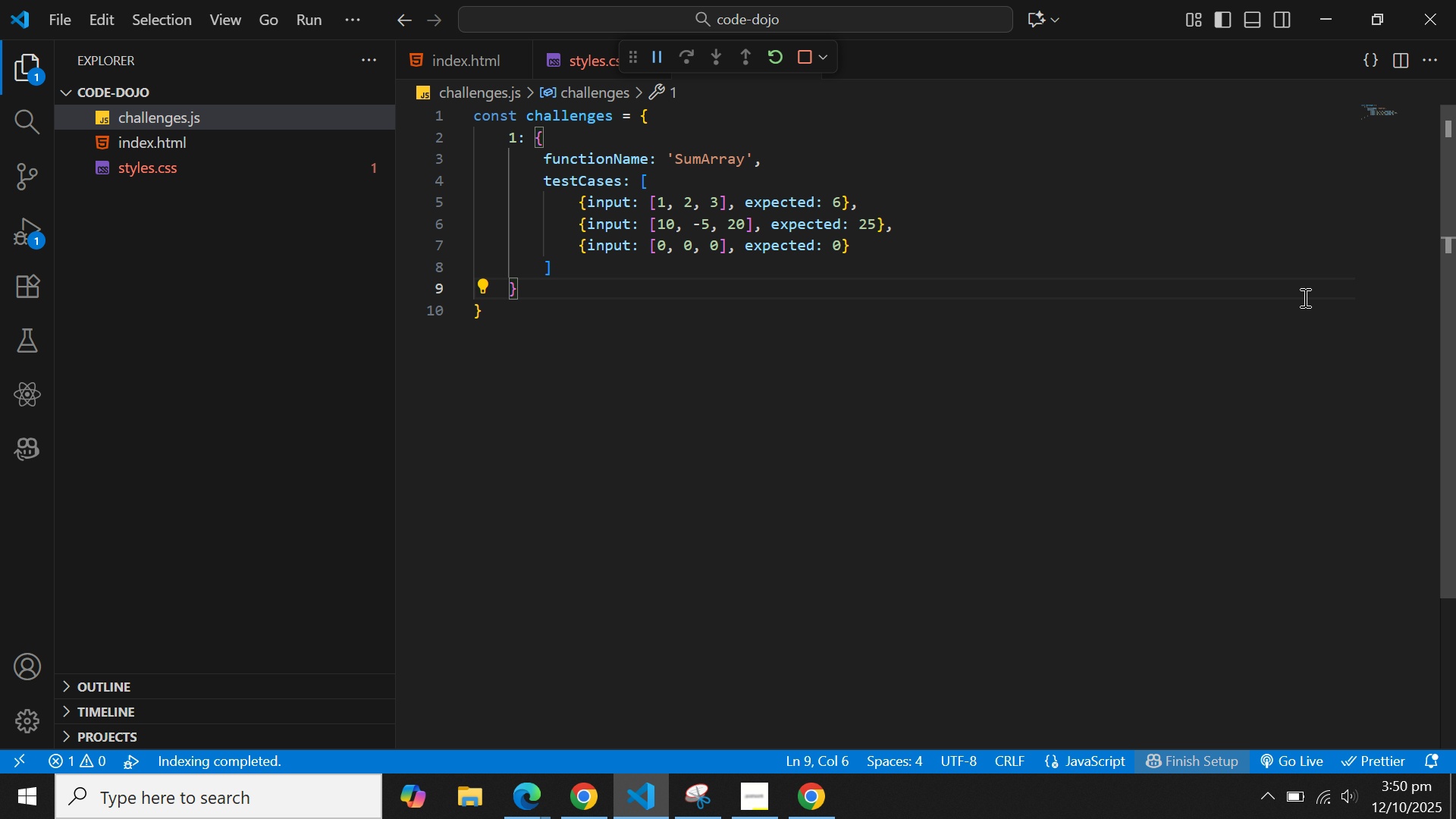 
wait(7.38)
 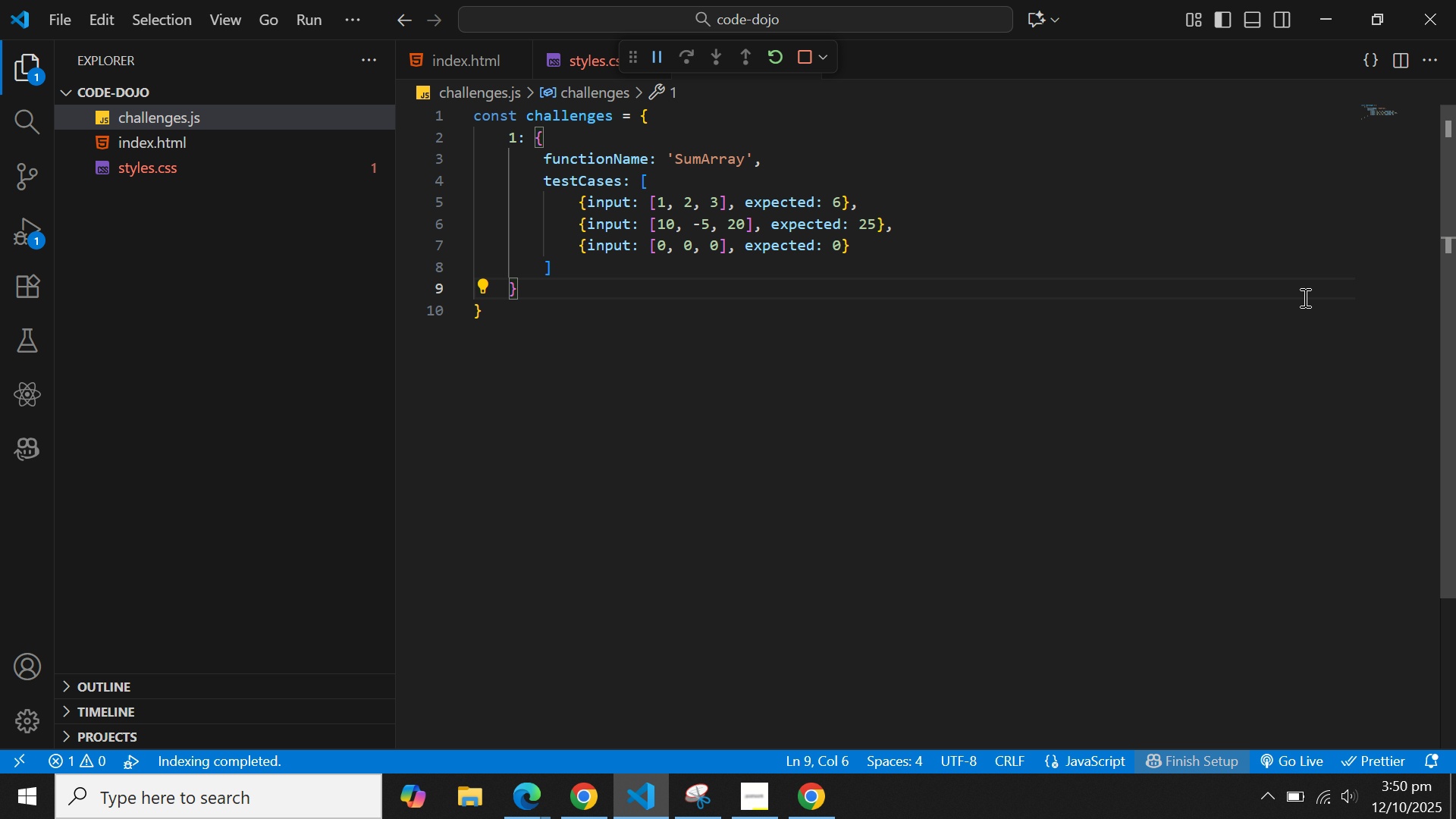 
key(Comma)
 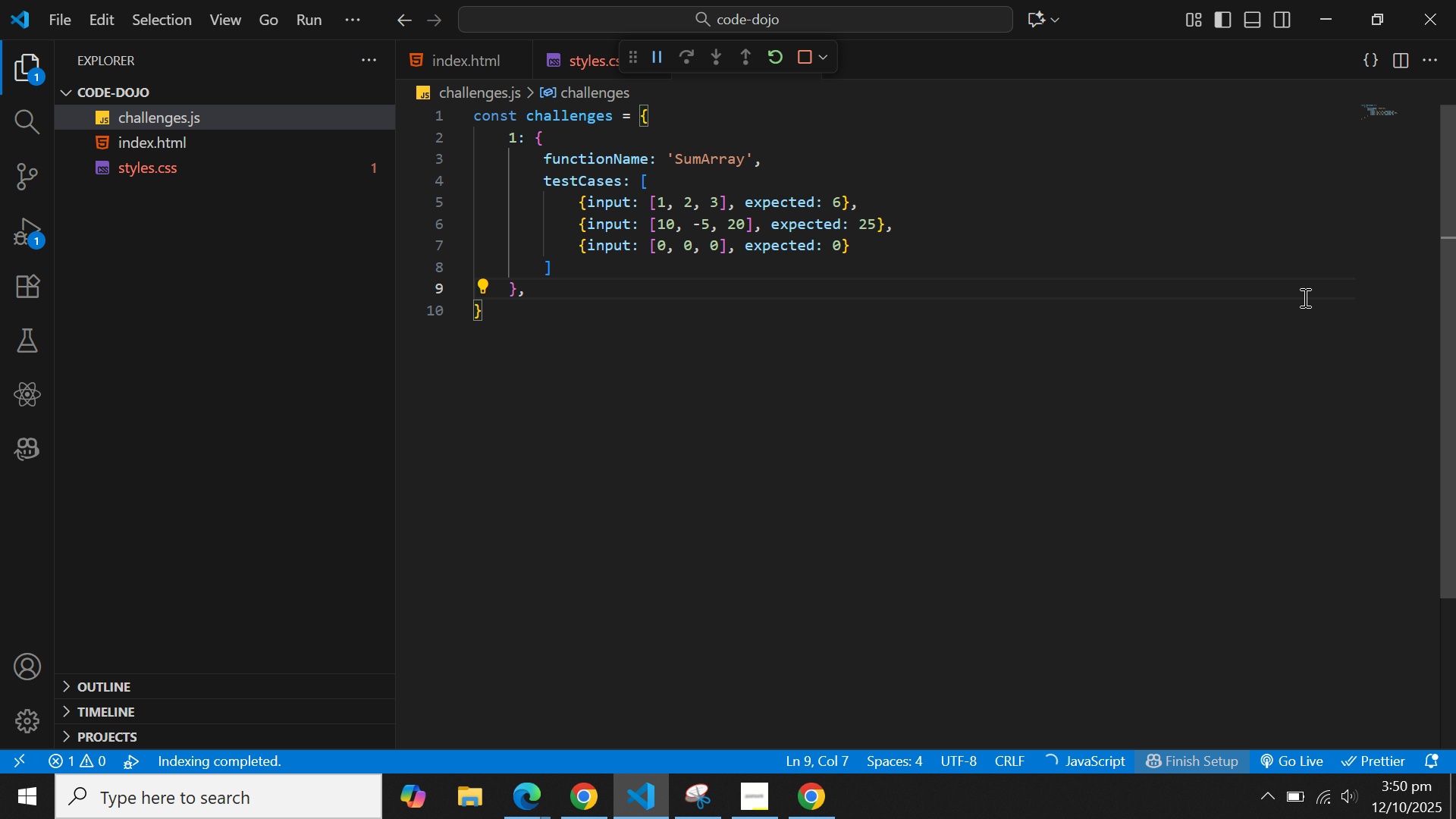 
key(Enter)
 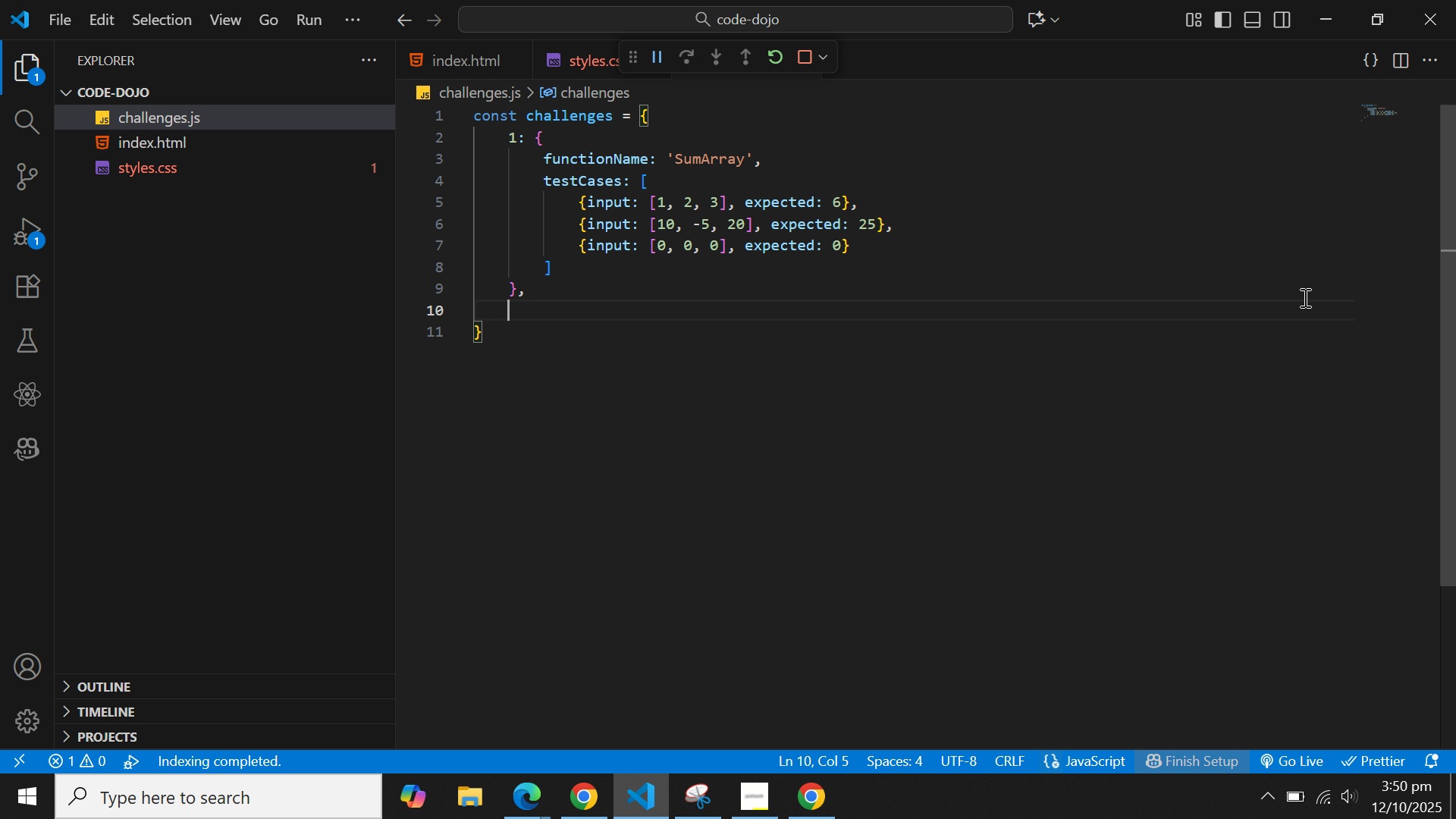 
key(Enter)
 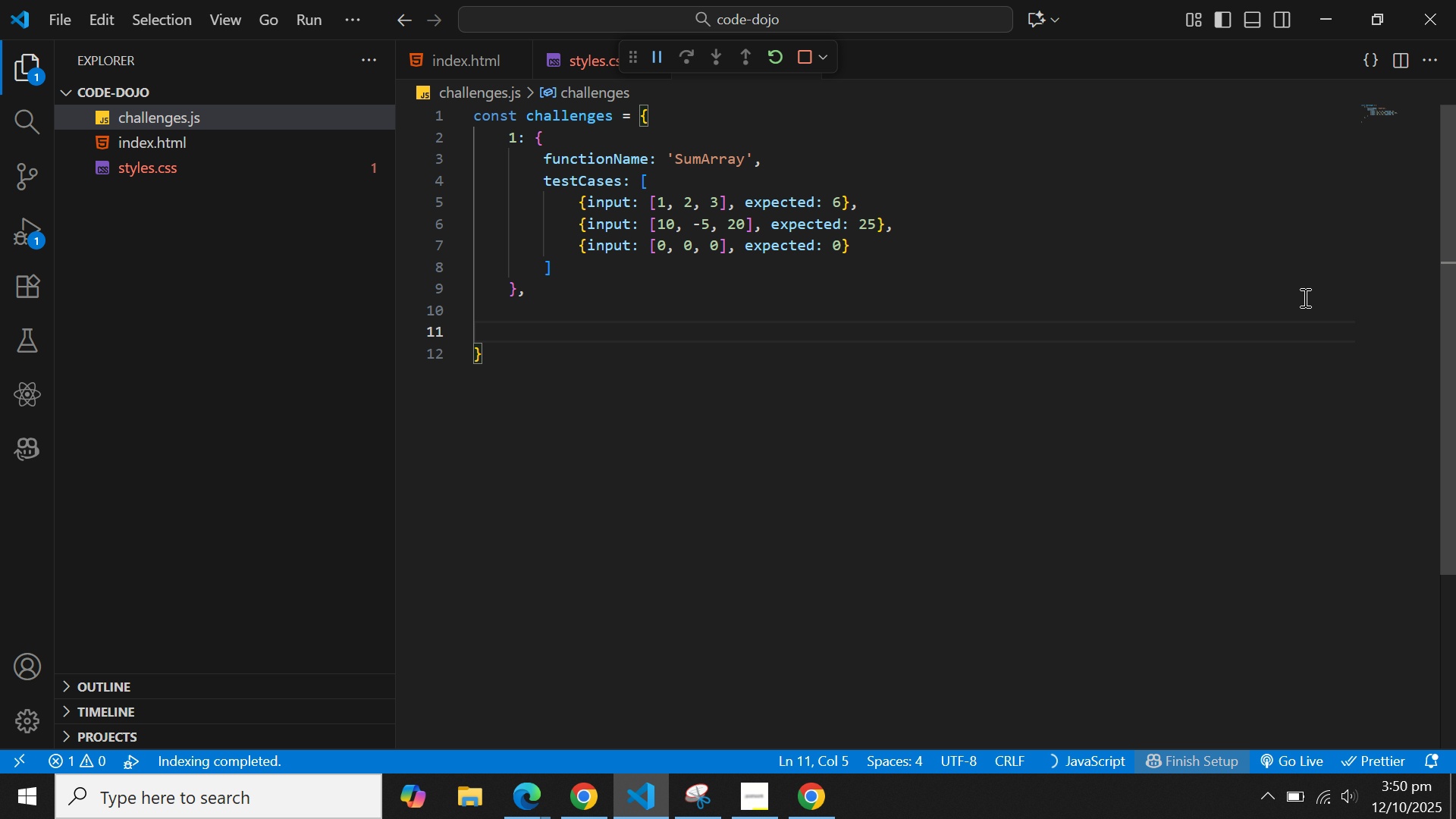 
key(ArrowUp)
 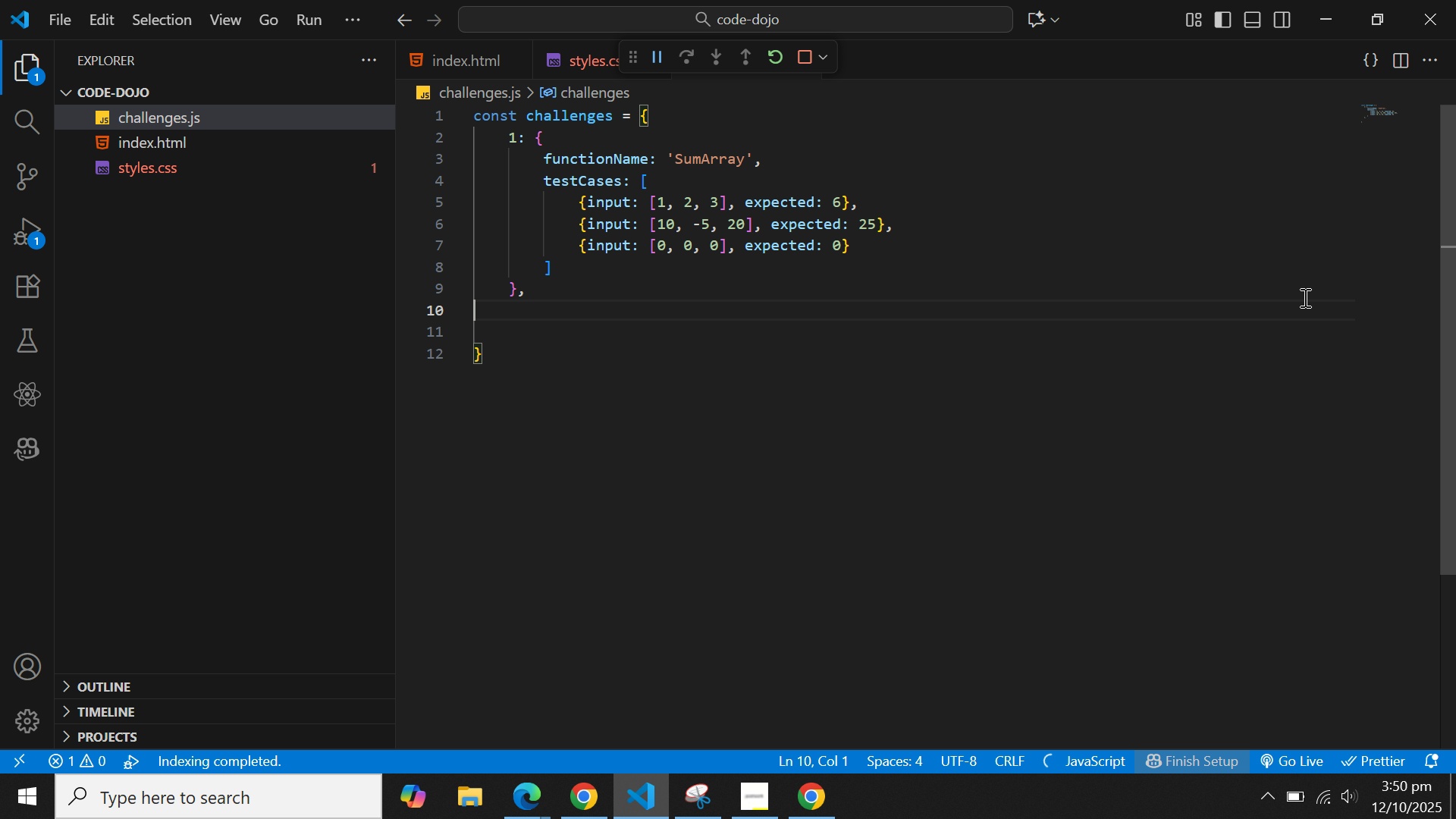 
key(ArrowUp)
 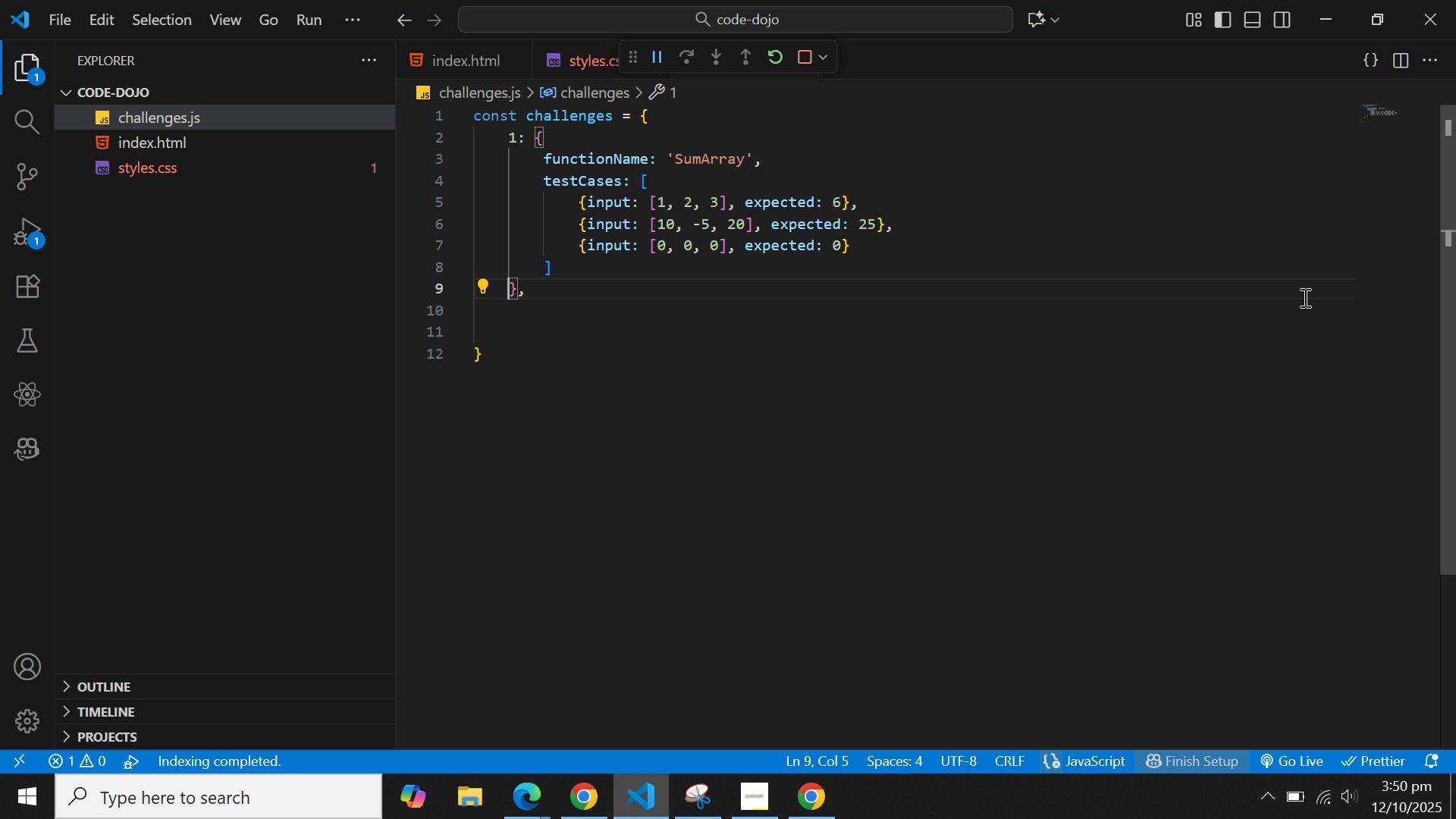 
key(ArrowRight)
 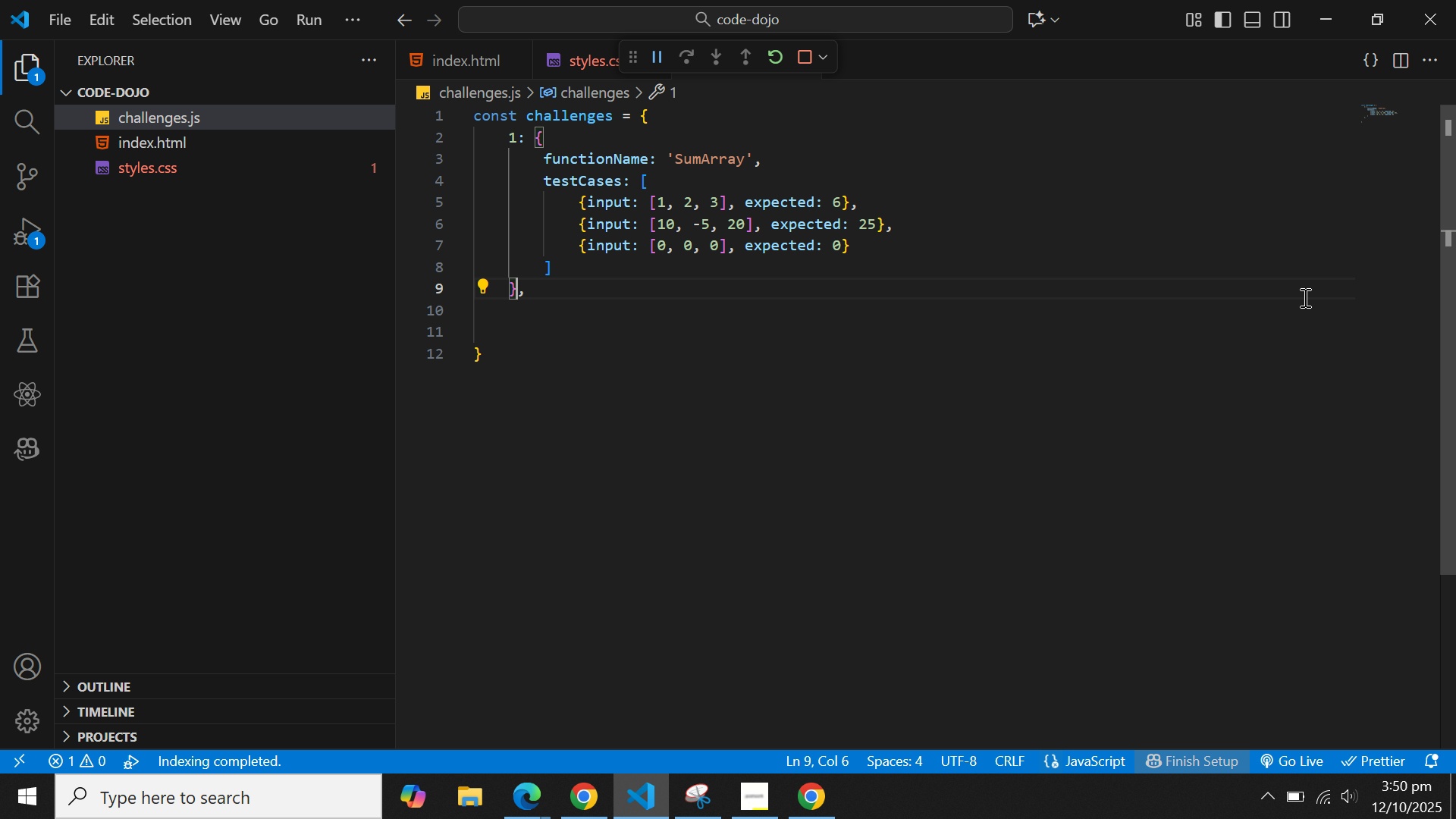 
key(ArrowRight)
 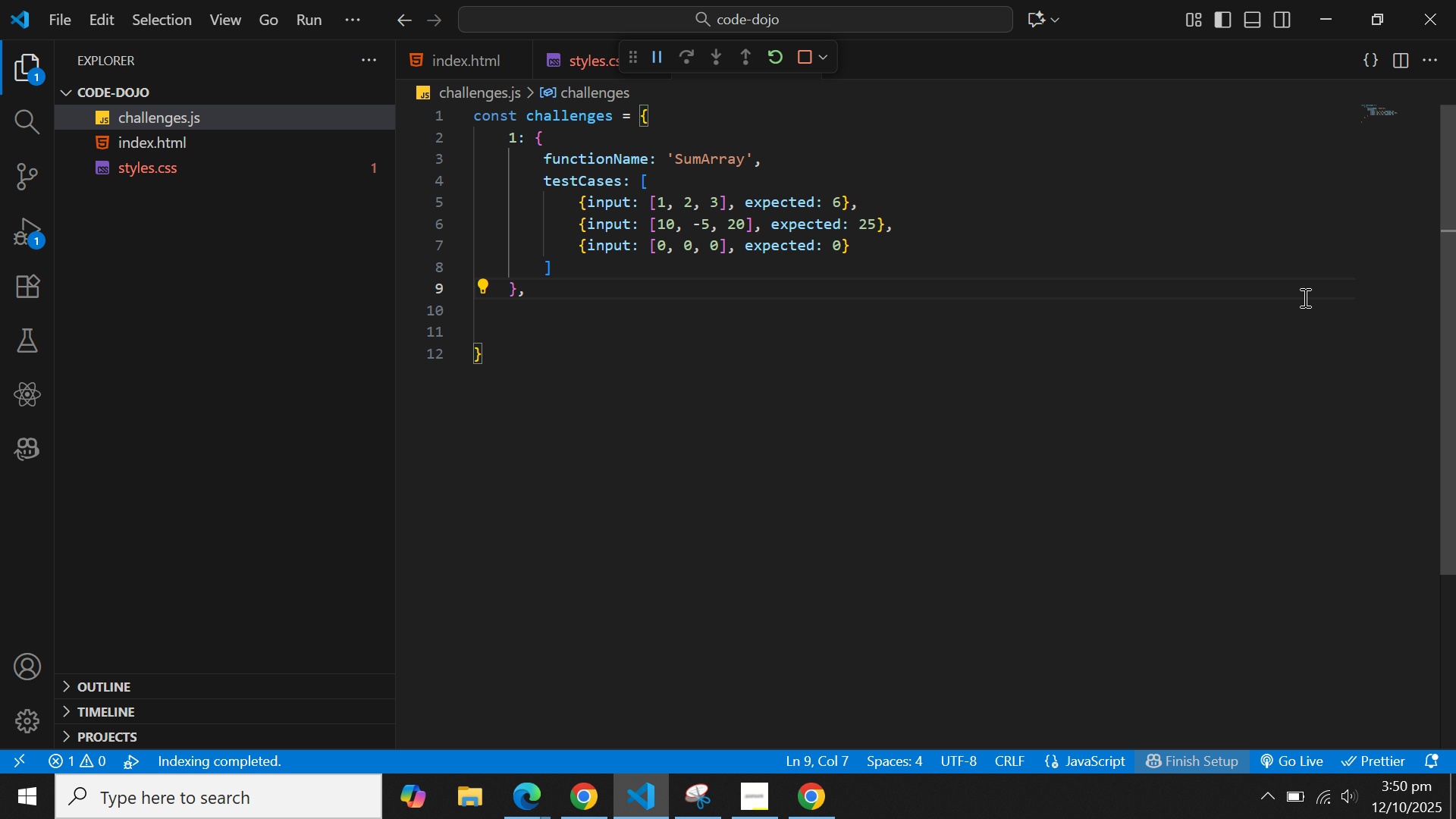 
key(Shift+ArrowUp)
 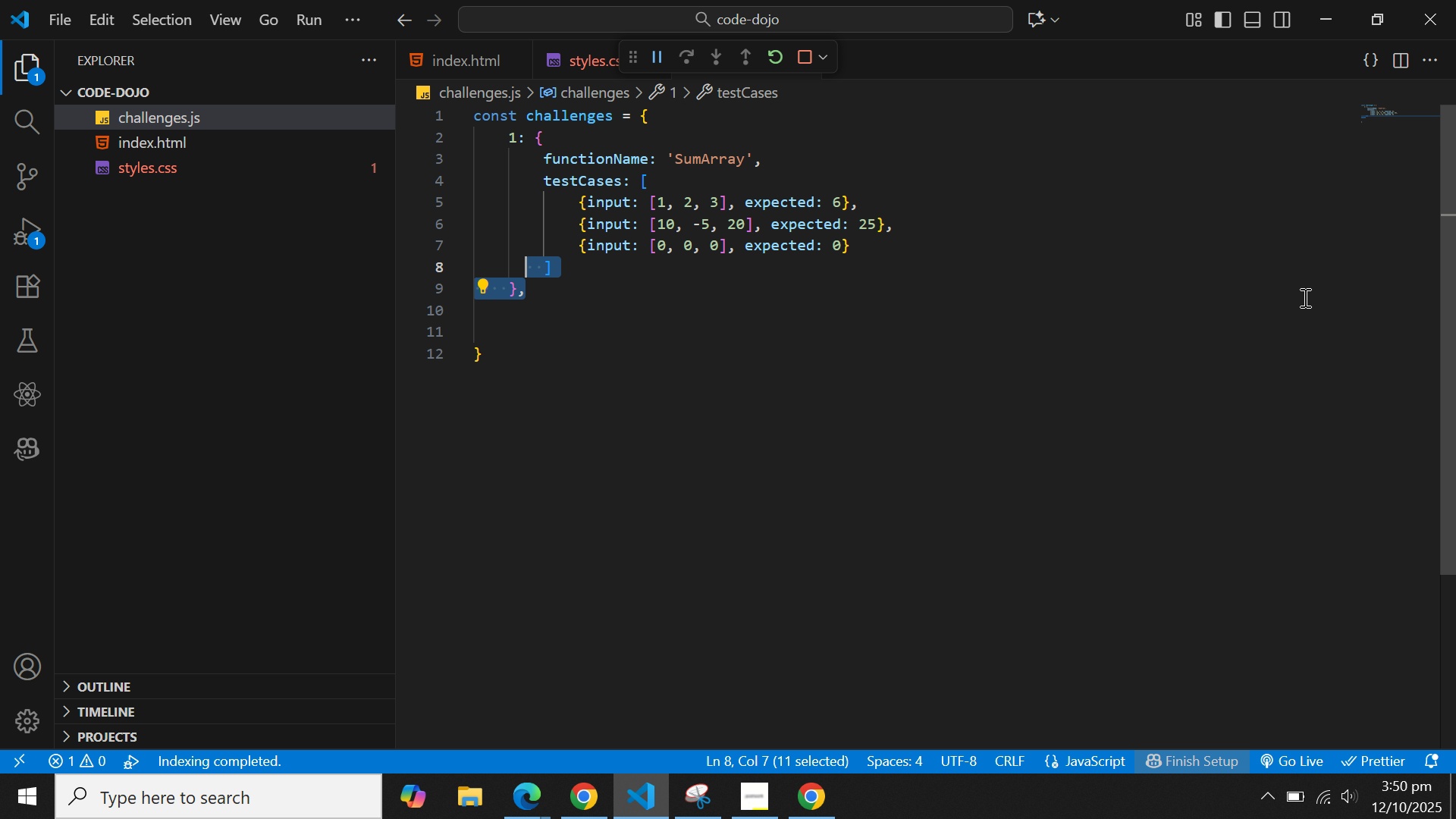 
key(Shift+ArrowUp)
 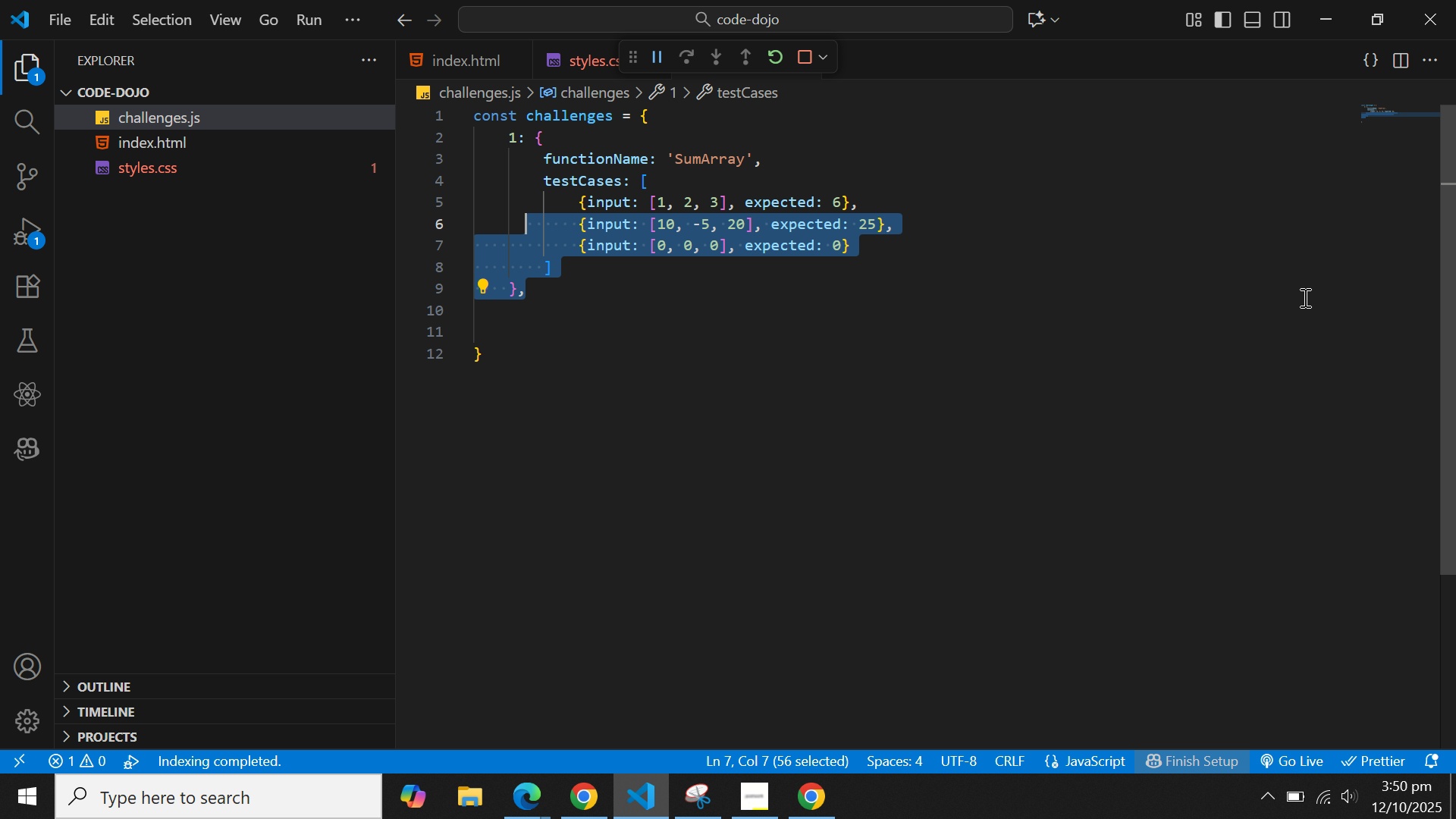 
key(Shift+ArrowUp)
 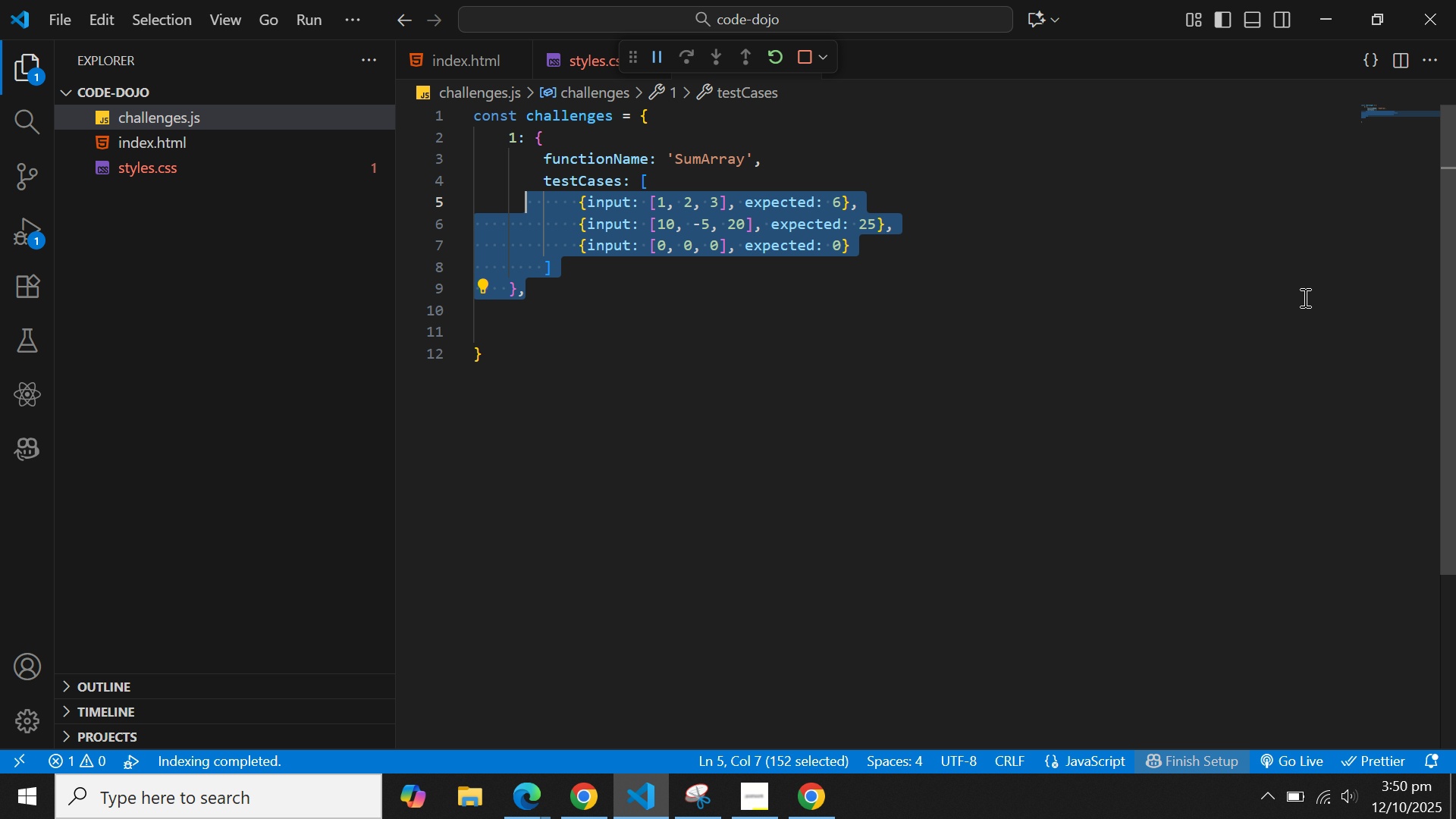 
key(Shift+ArrowUp)
 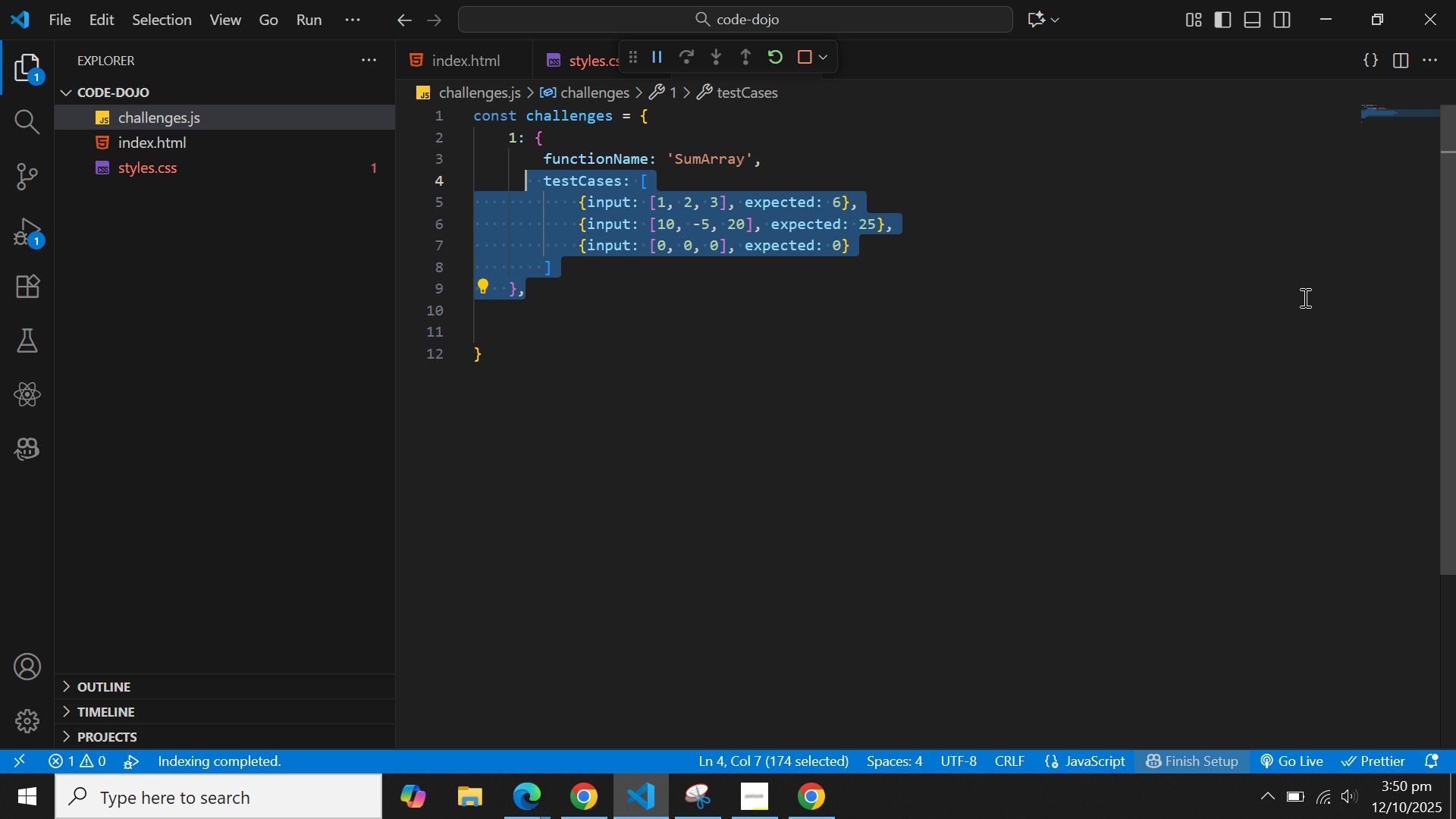 
key(Shift+ArrowUp)
 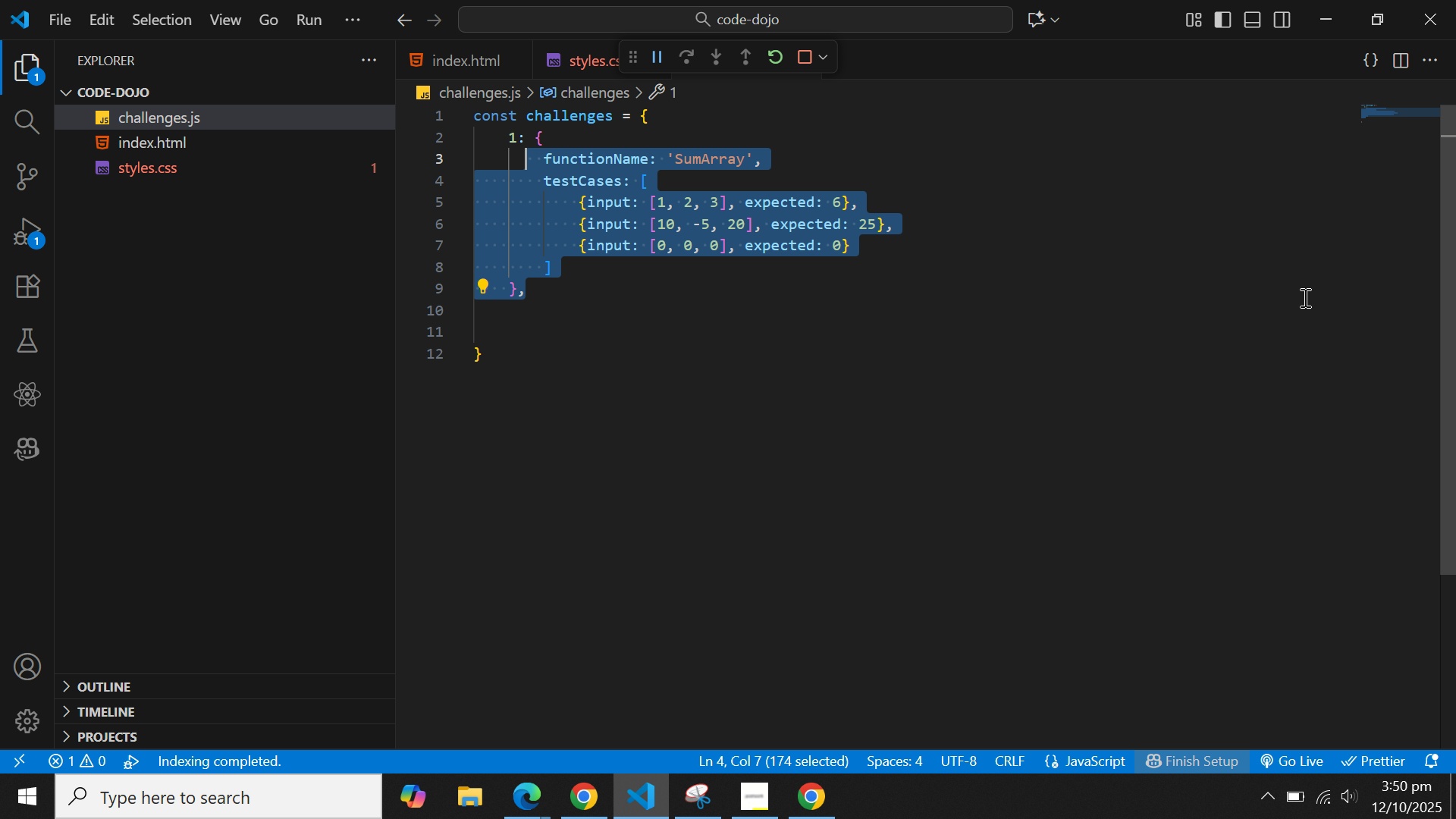 
key(Shift+ArrowUp)
 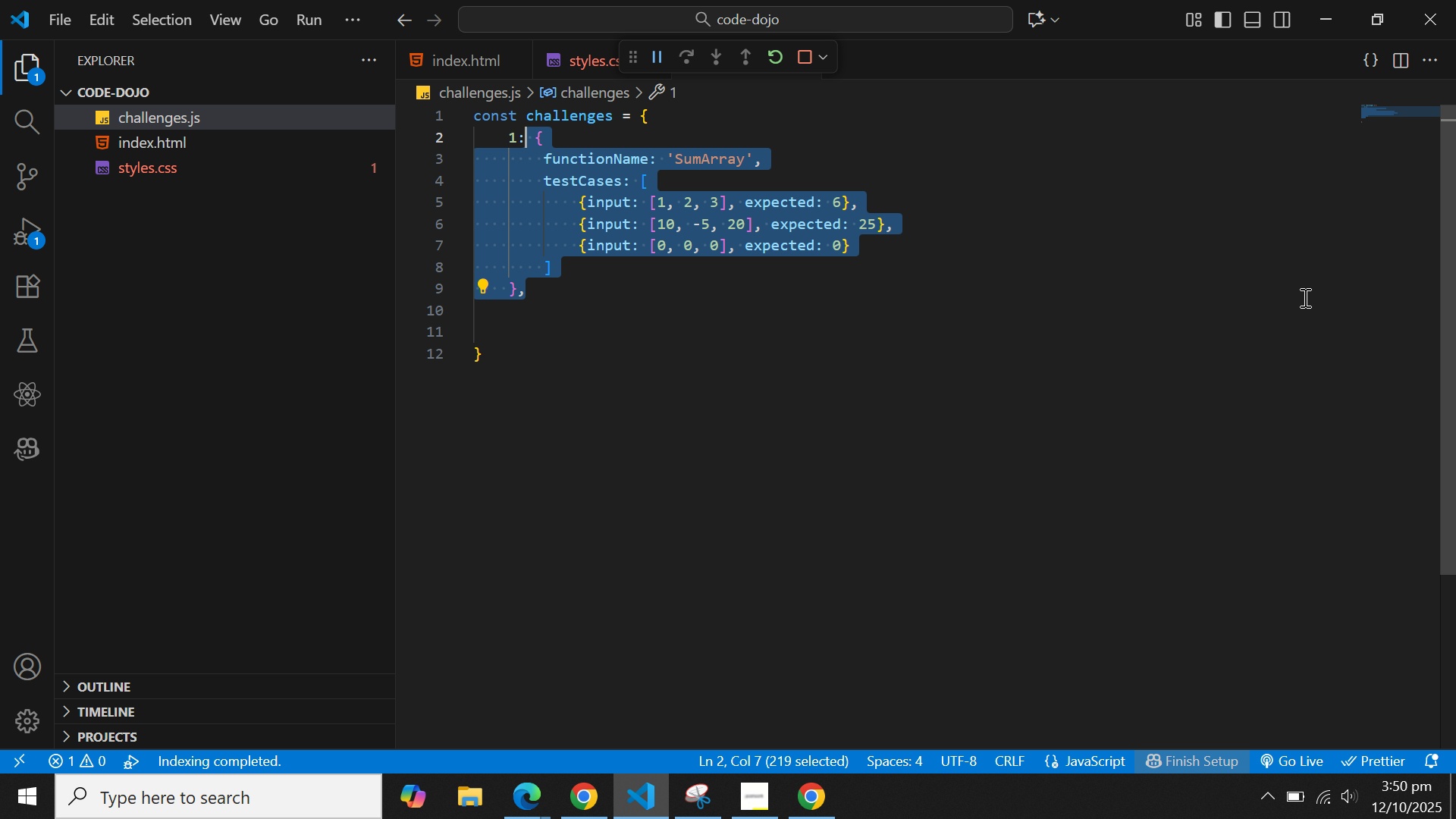 
key(Shift+ArrowUp)
 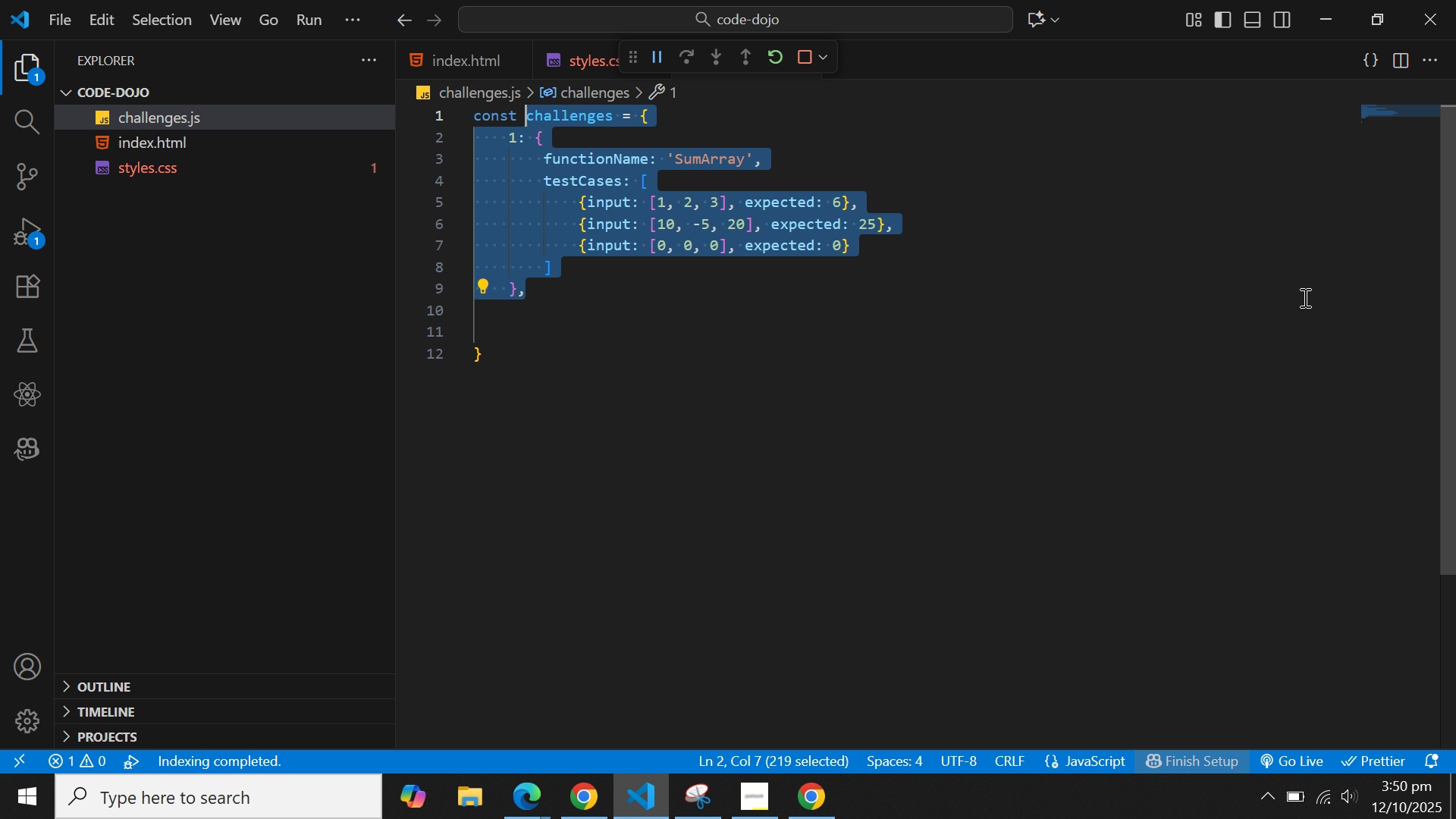 
key(Shift+ArrowUp)
 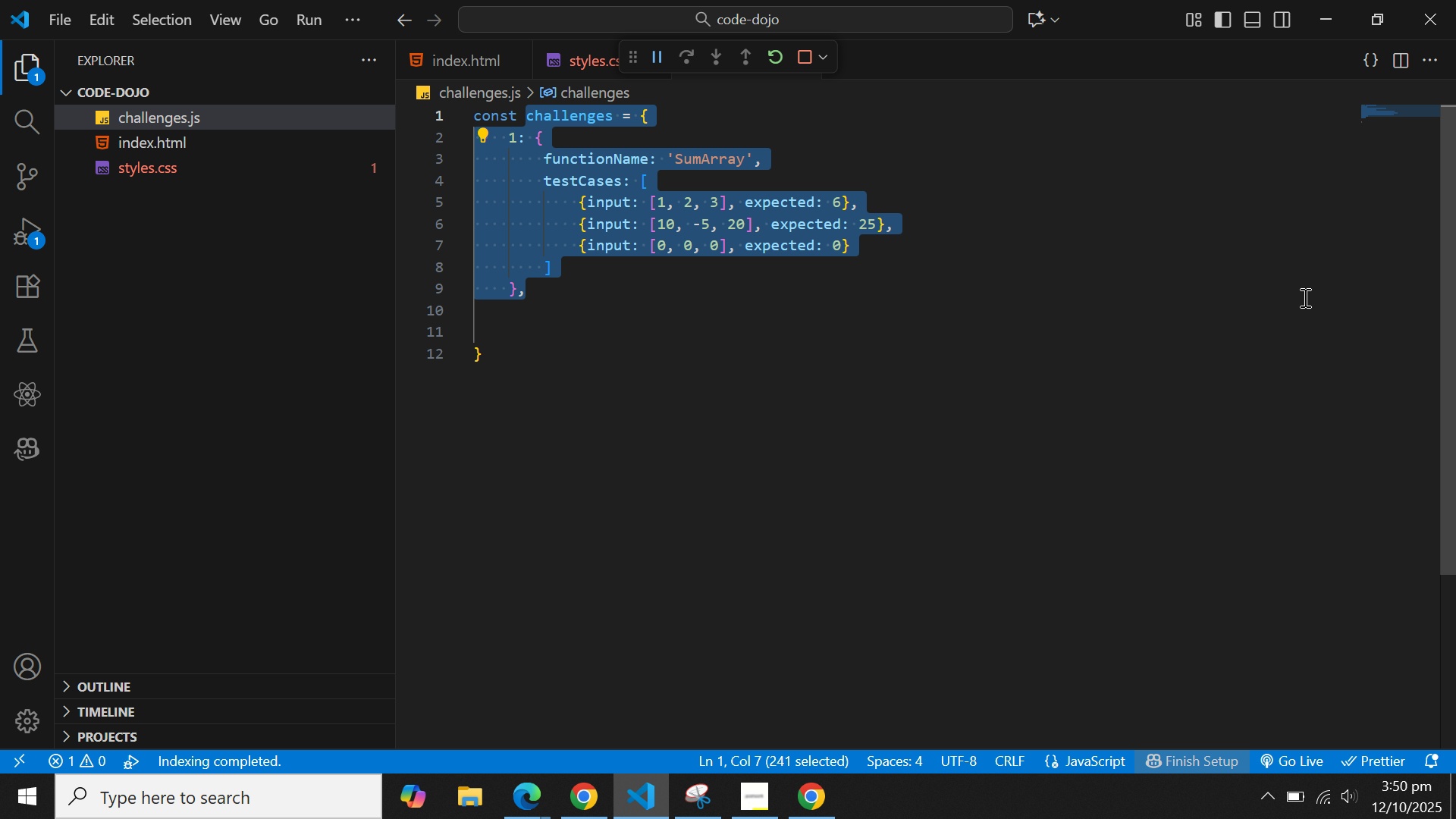 
key(Shift+ArrowDown)
 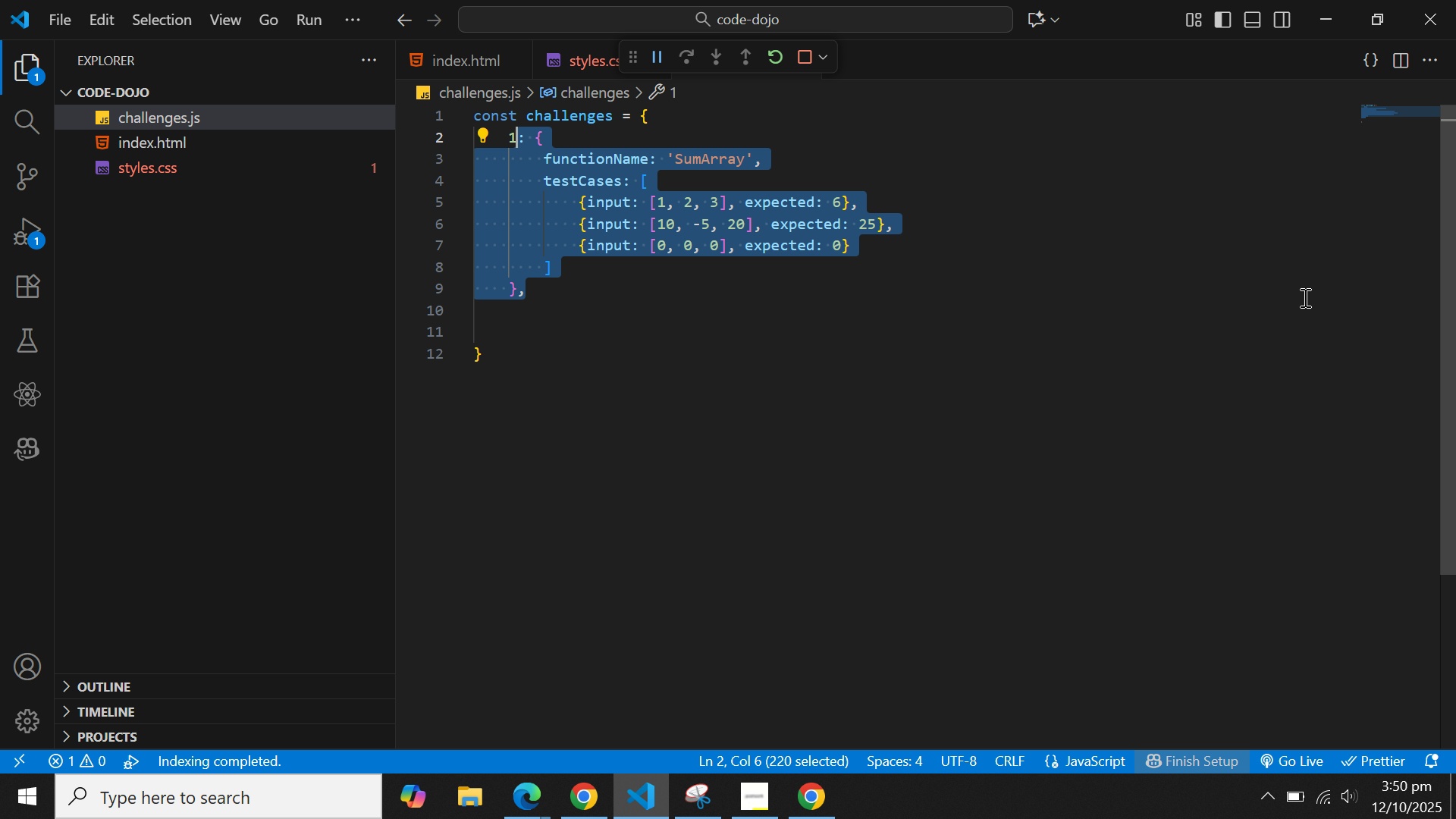 
key(Shift+ArrowLeft)
 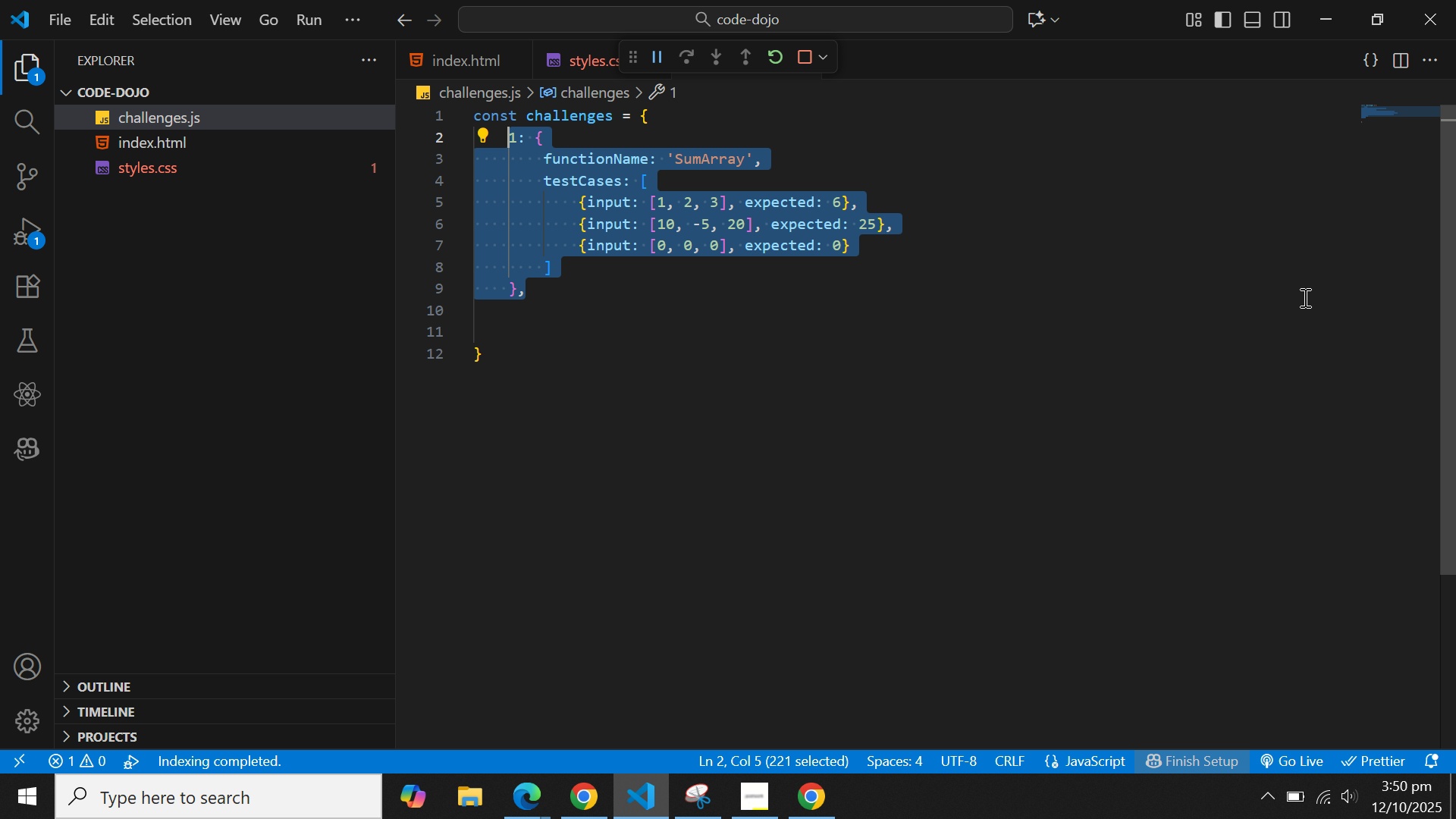 
key(Shift+ArrowLeft)
 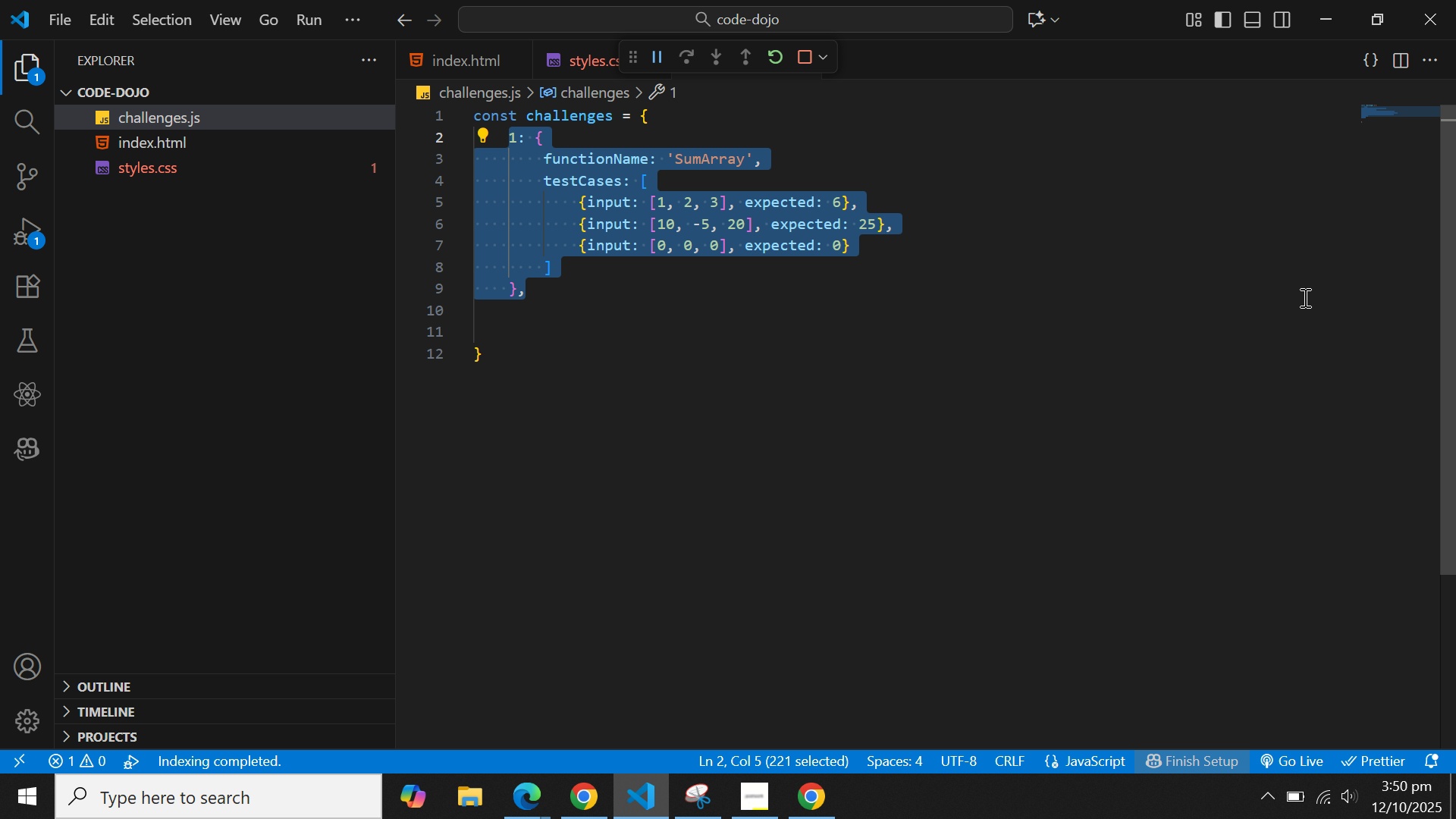 
key(Control+C)
 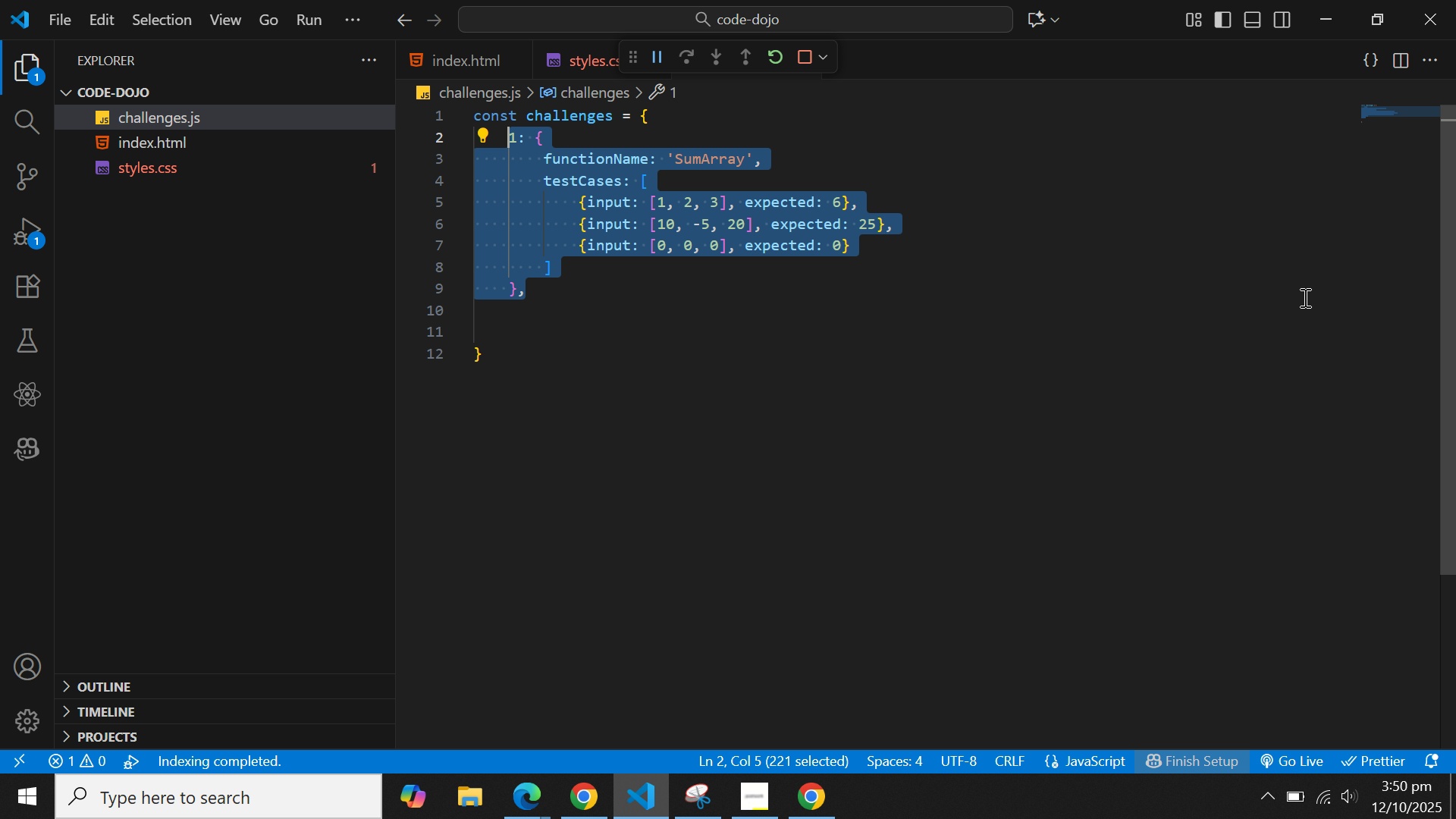 
key(ArrowDown)
 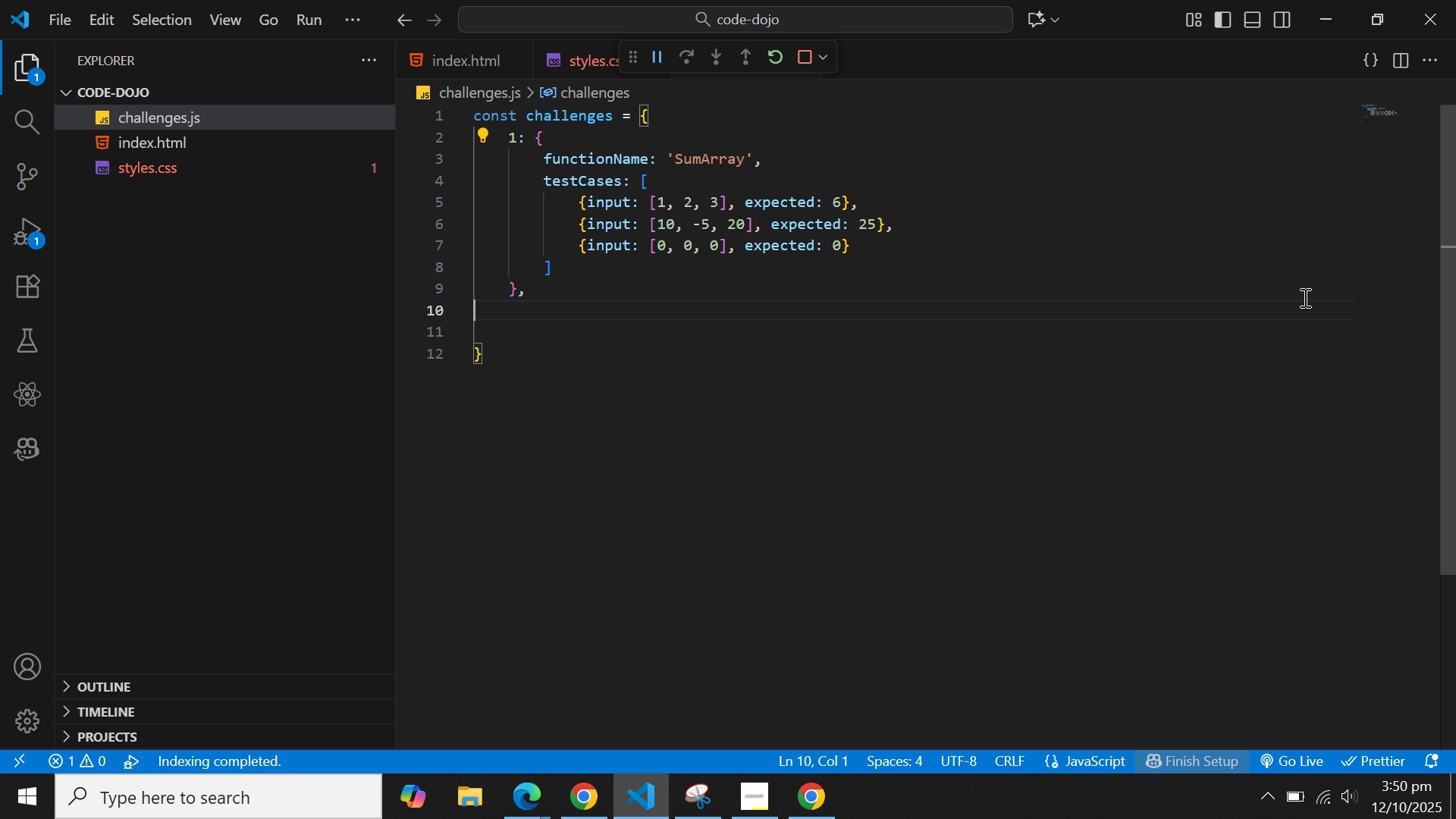 
key(ArrowDown)
 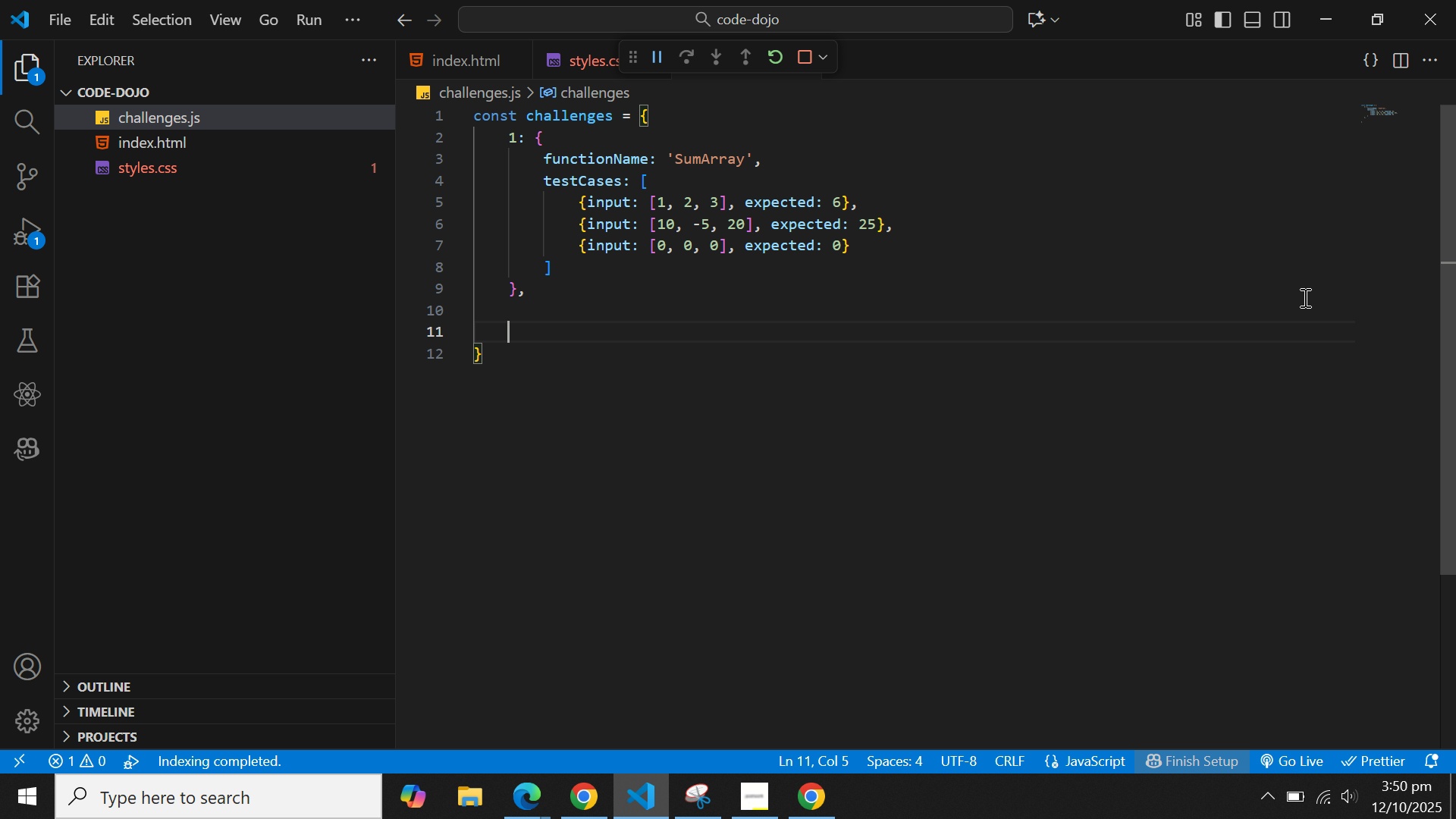 
key(ArrowDown)
 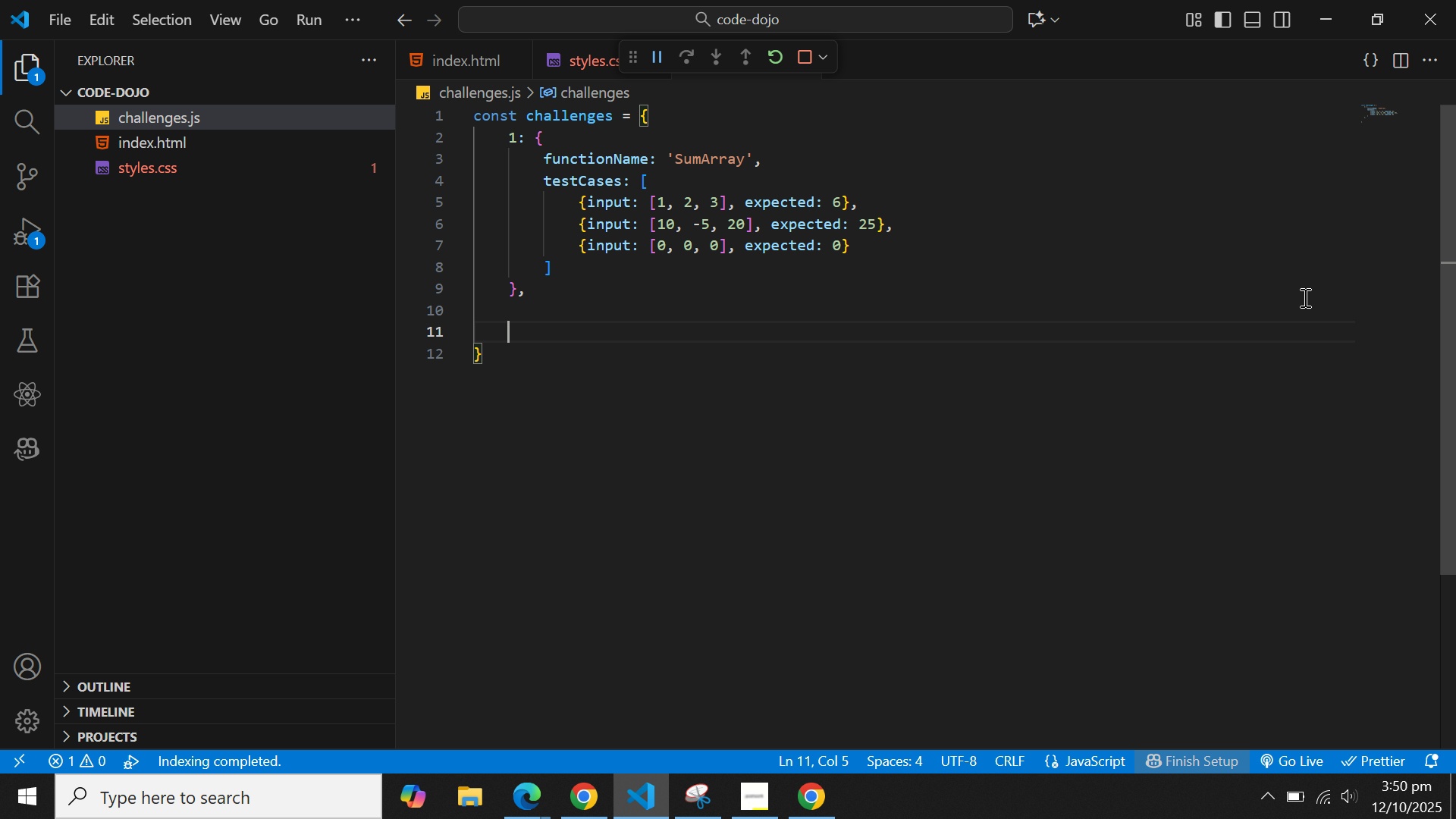 
key(ArrowUp)
 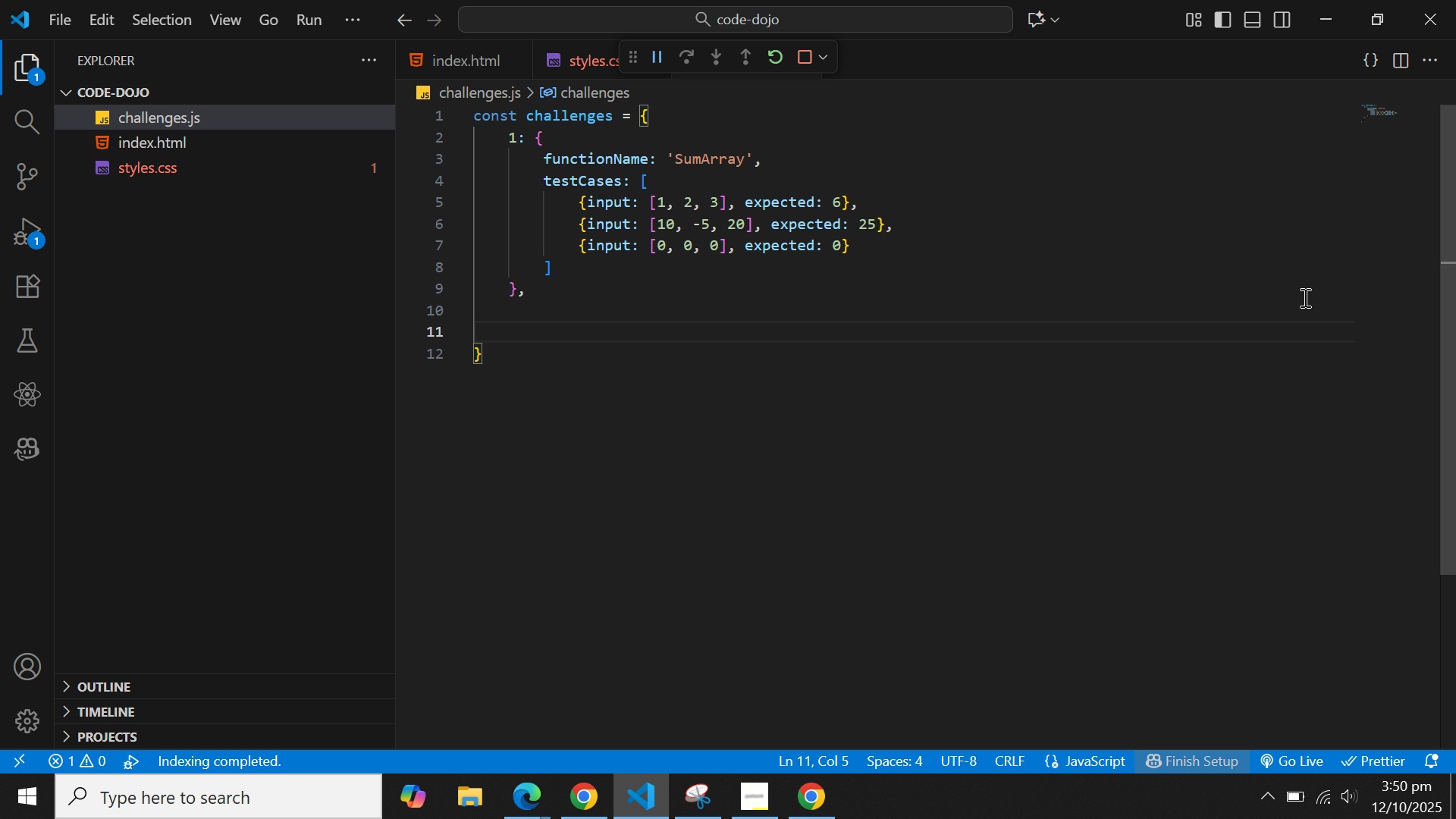 
key(Control+V)
 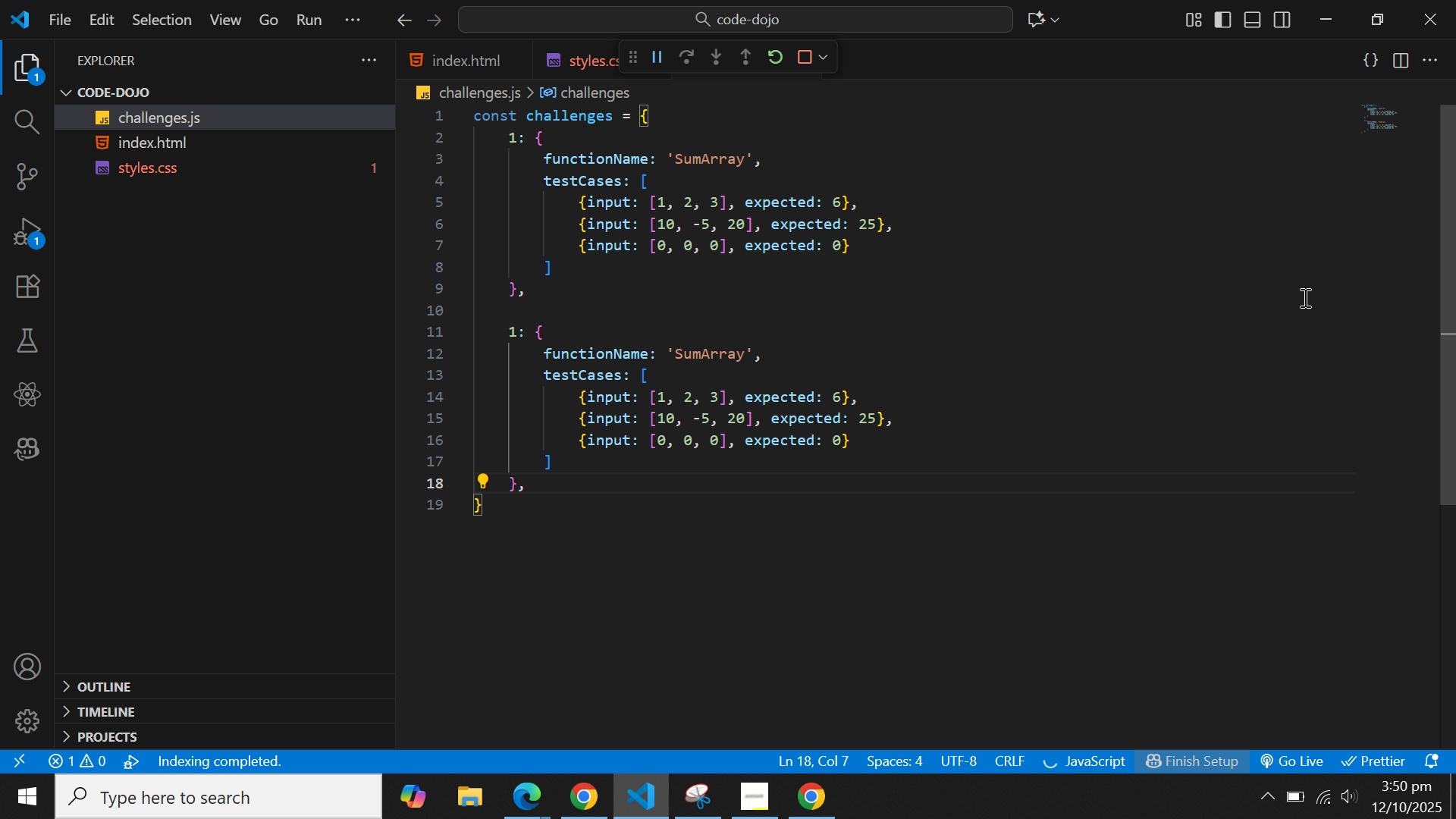 
key(ArrowUp)
 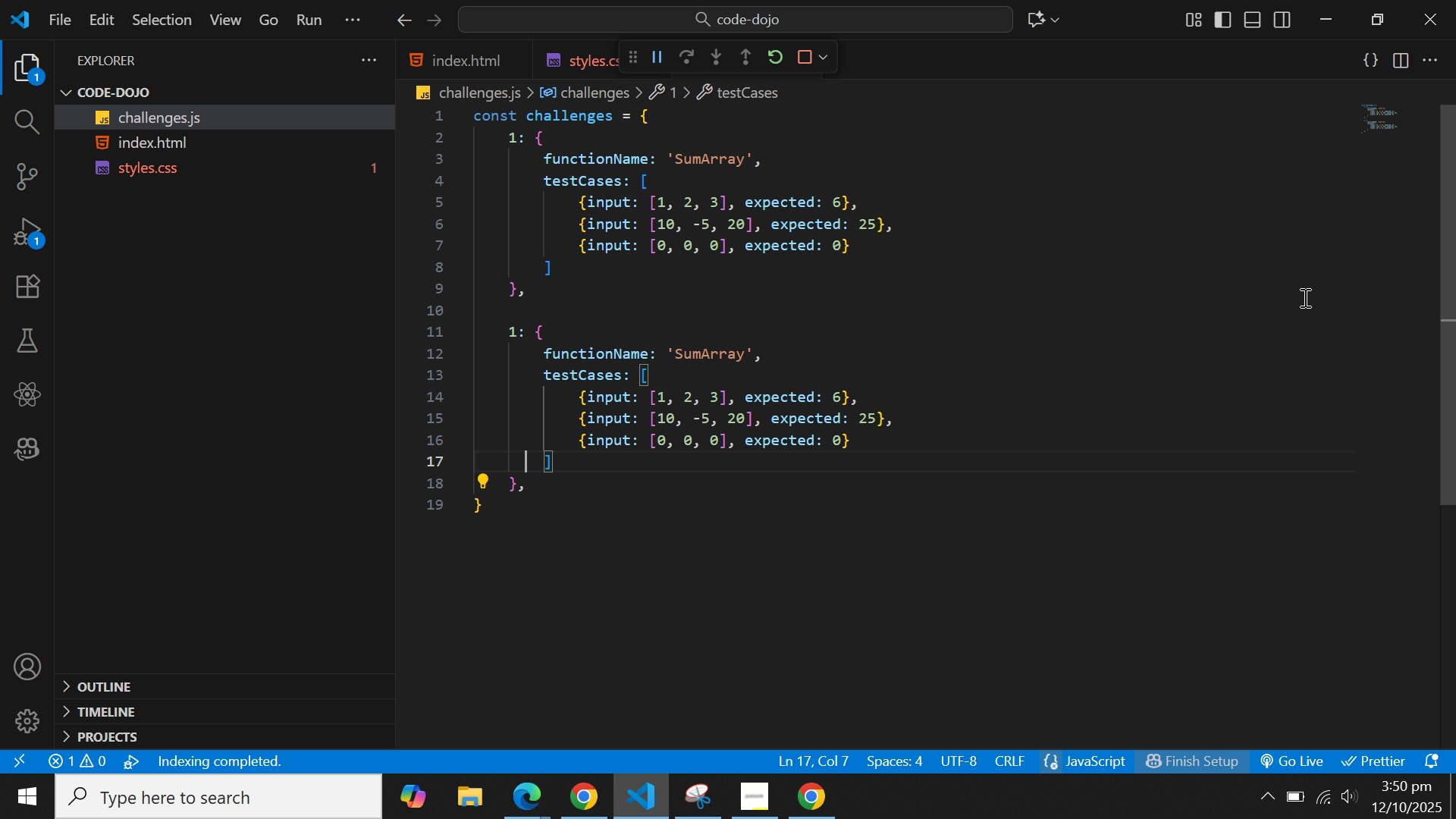 
key(ArrowUp)
 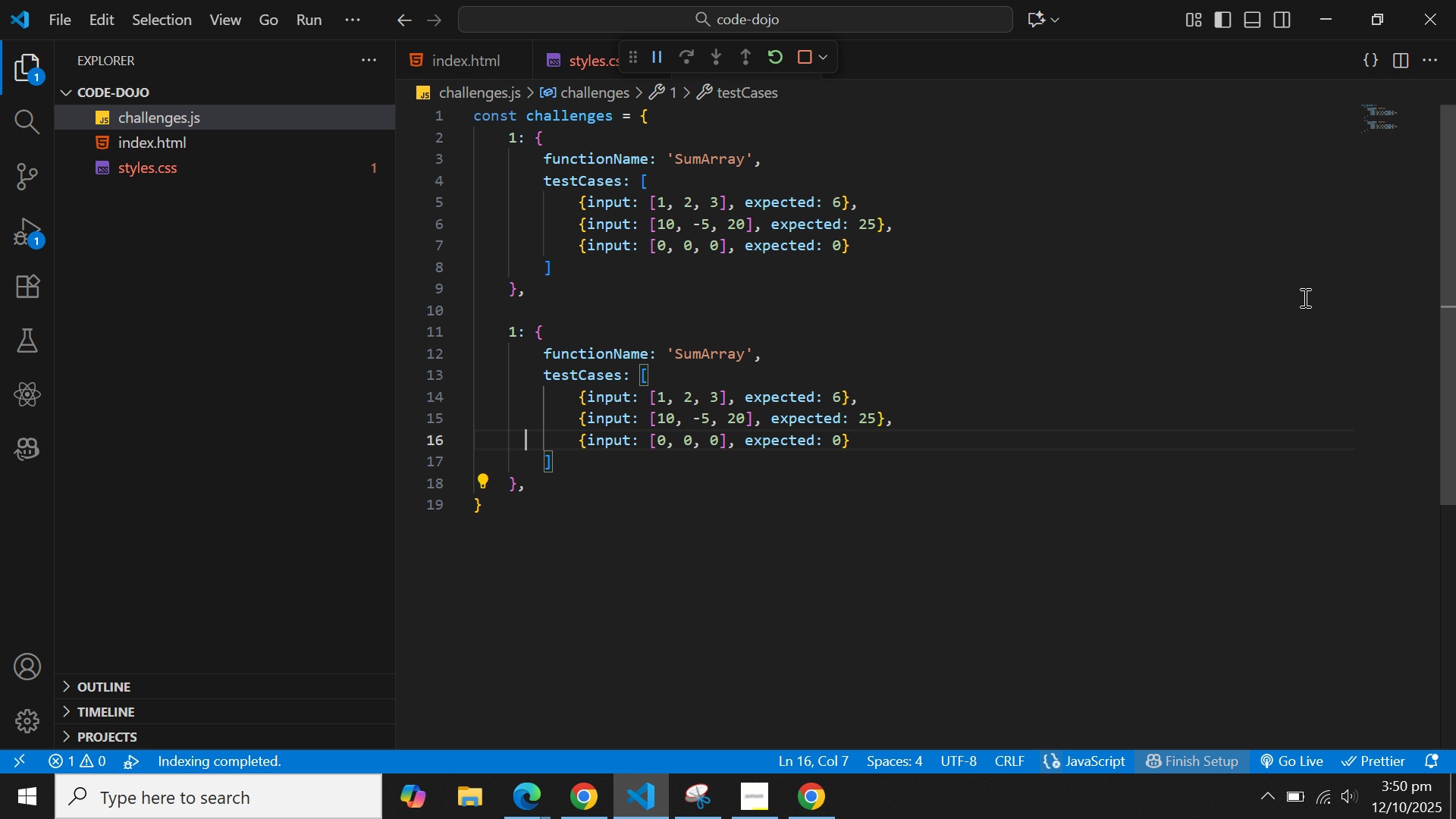 
key(ArrowUp)
 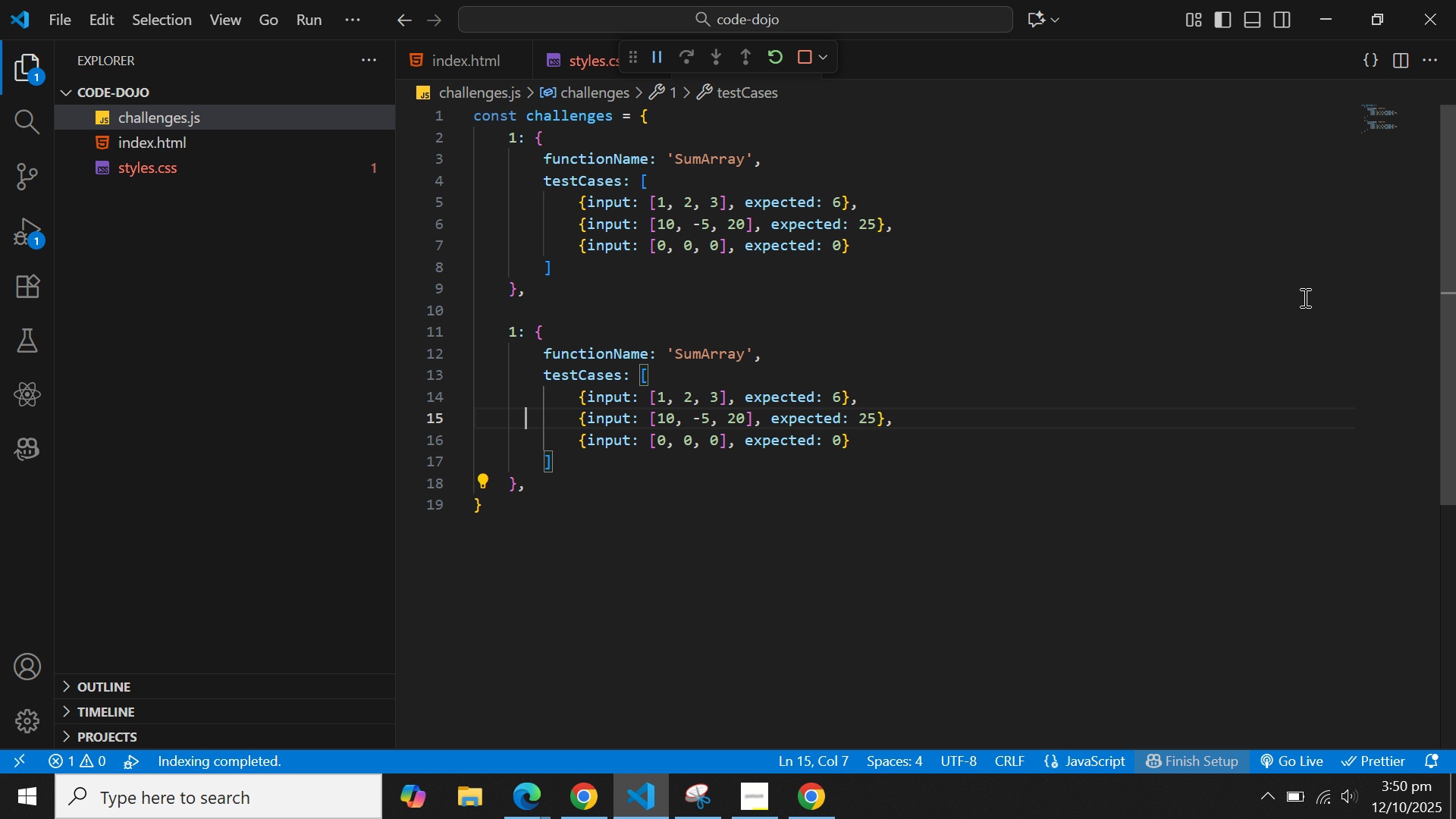 
key(ArrowUp)
 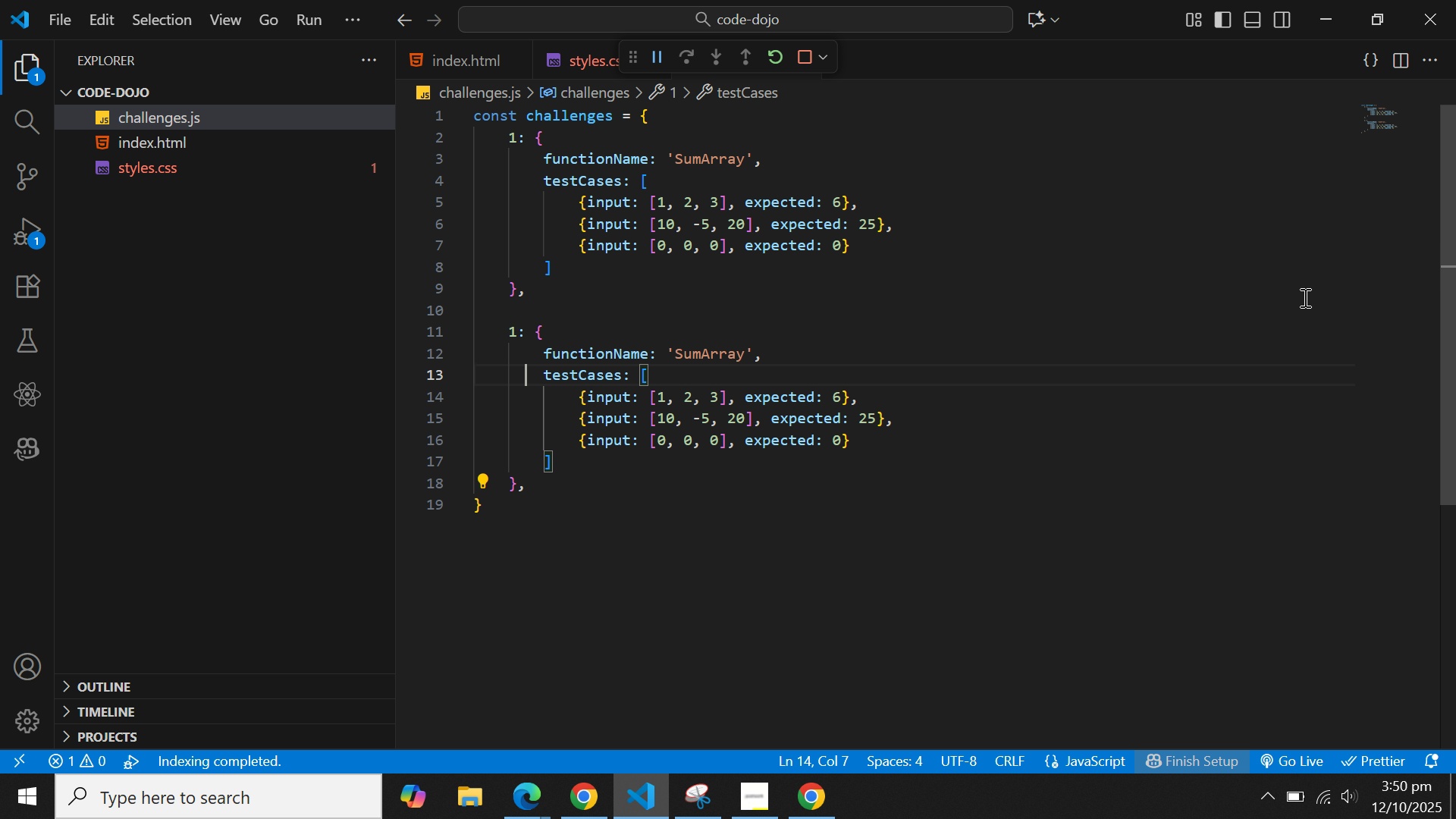 
key(ArrowUp)
 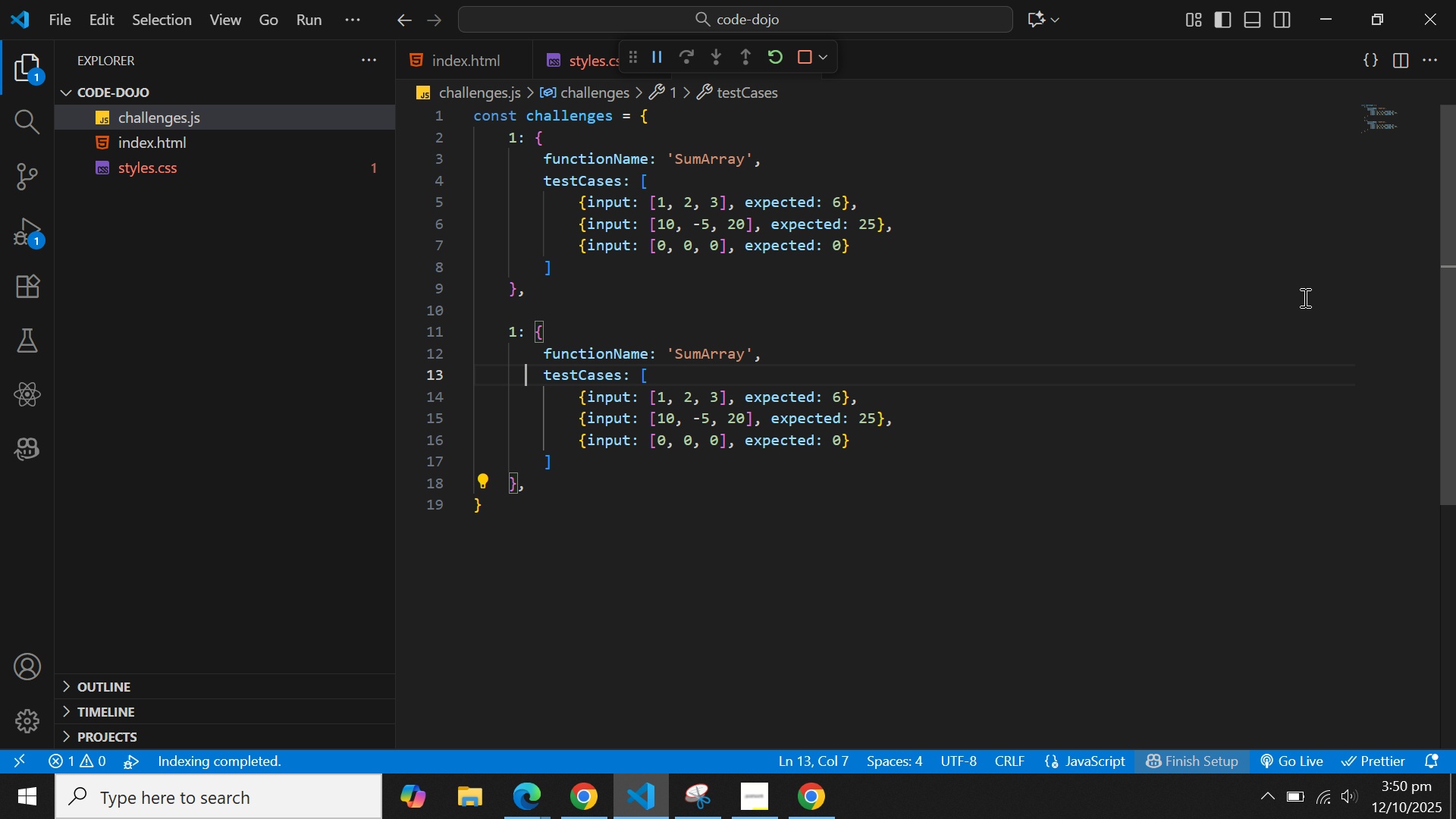 
key(ArrowUp)
 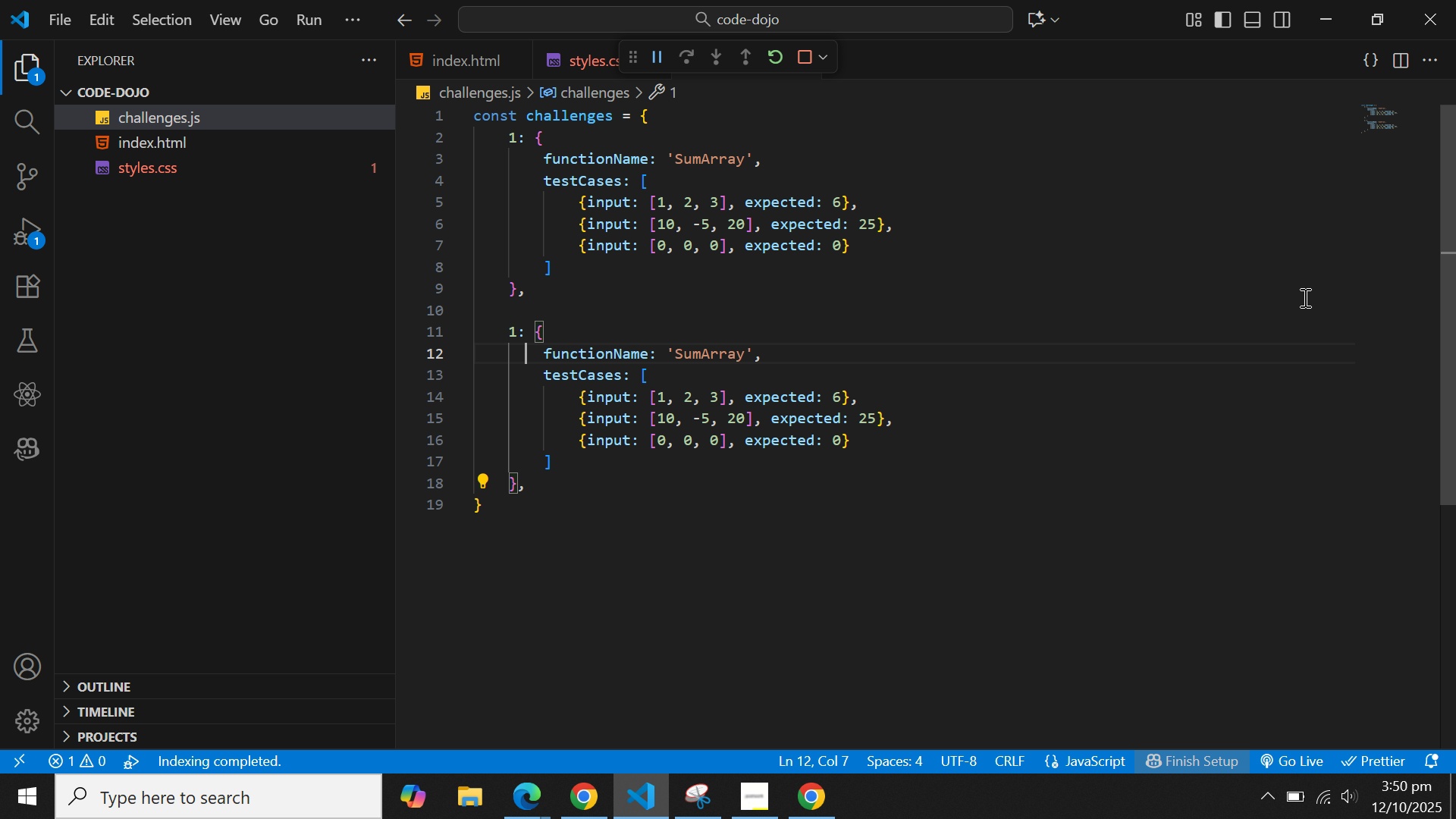 
key(ArrowUp)
 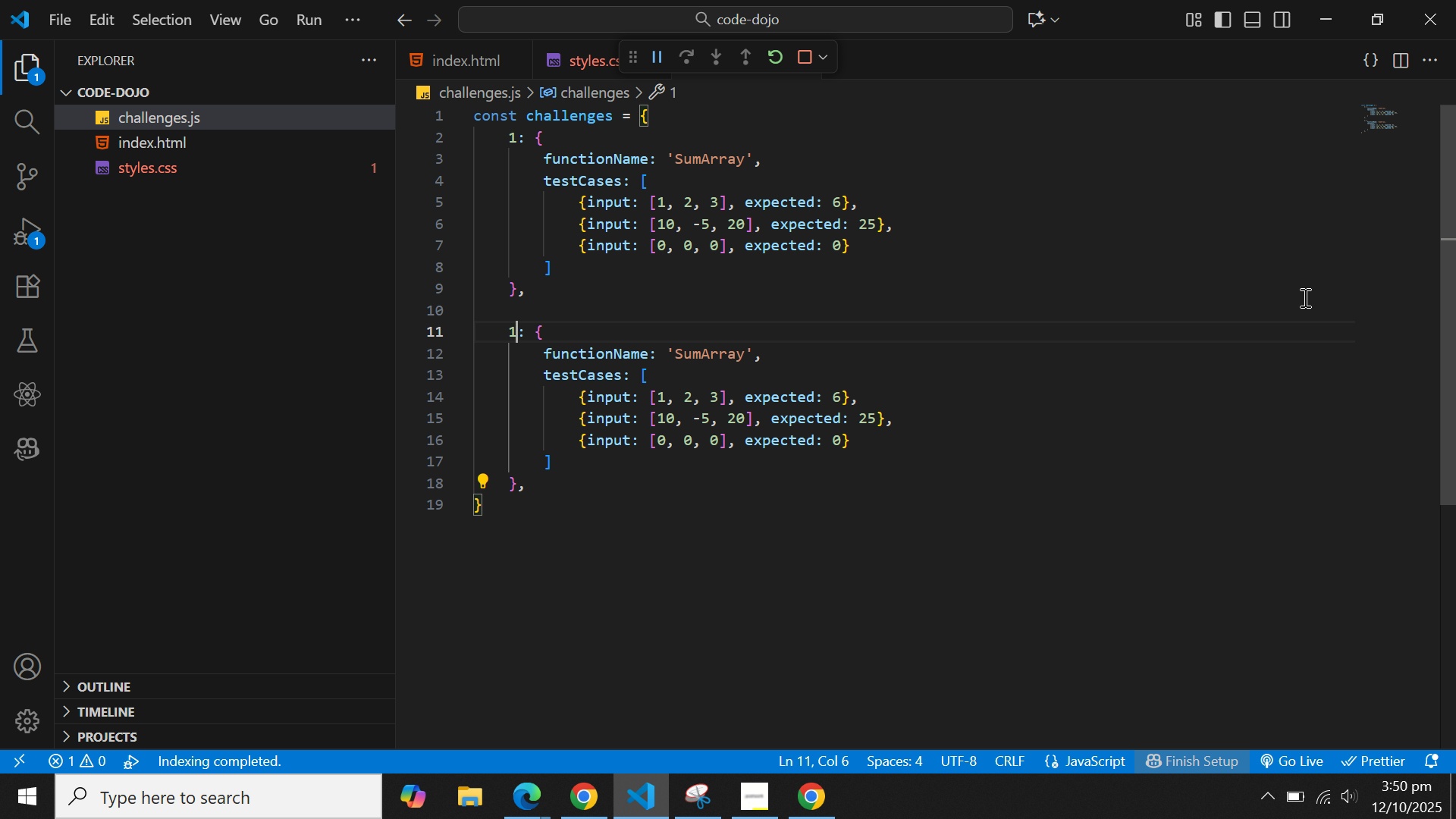 
key(ArrowLeft)
 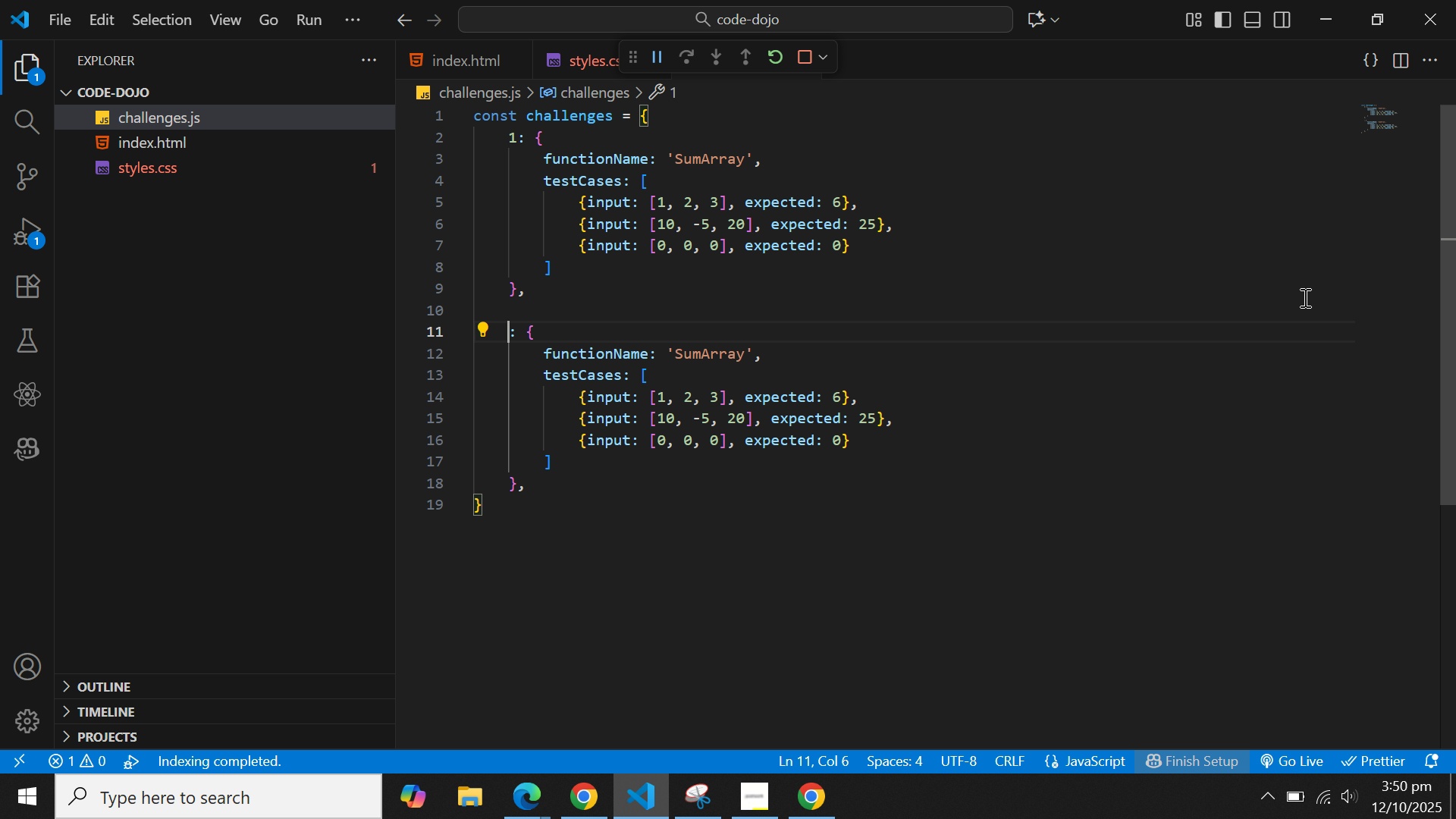 
key(Backspace)
 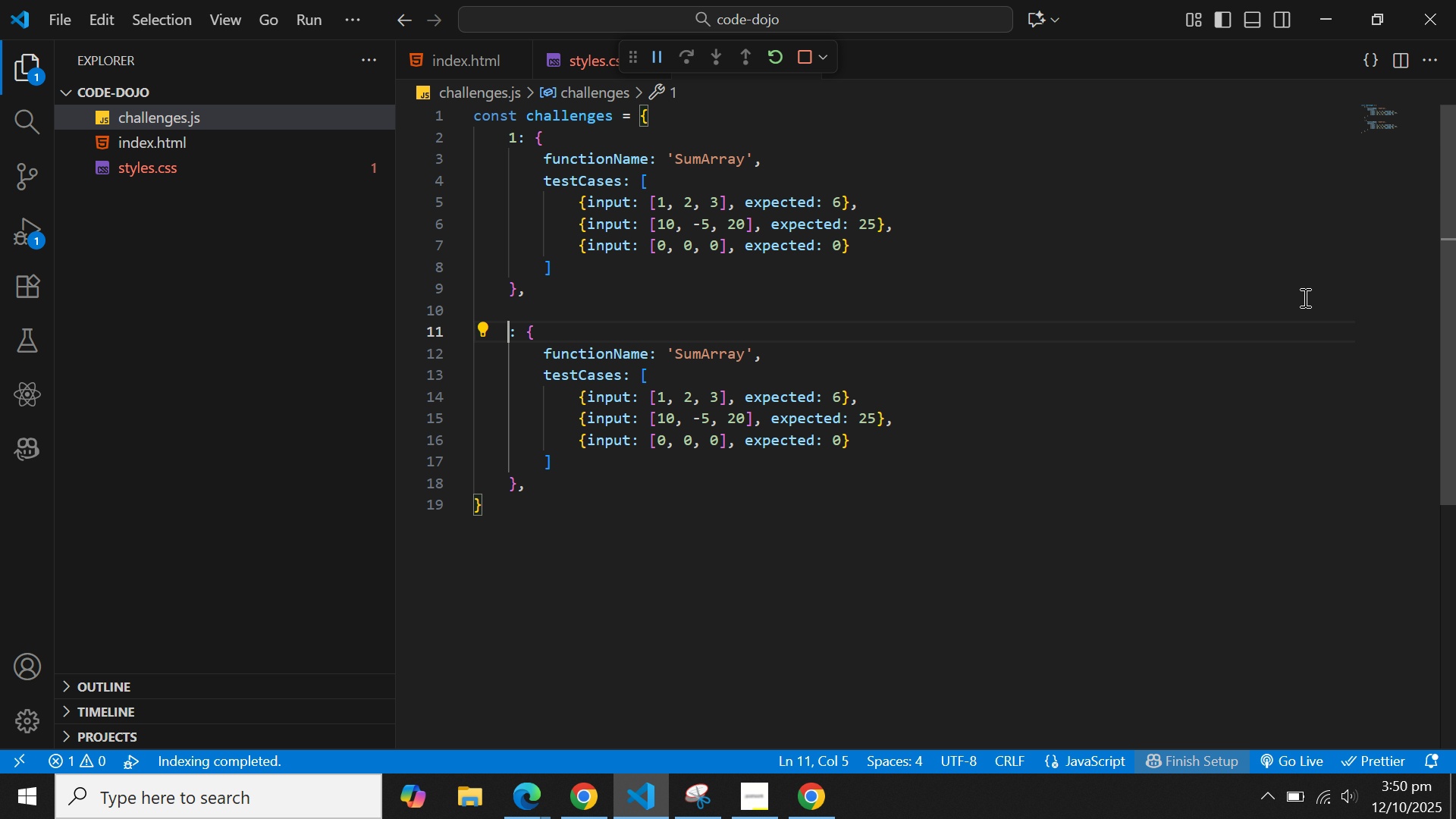 
key(1)
 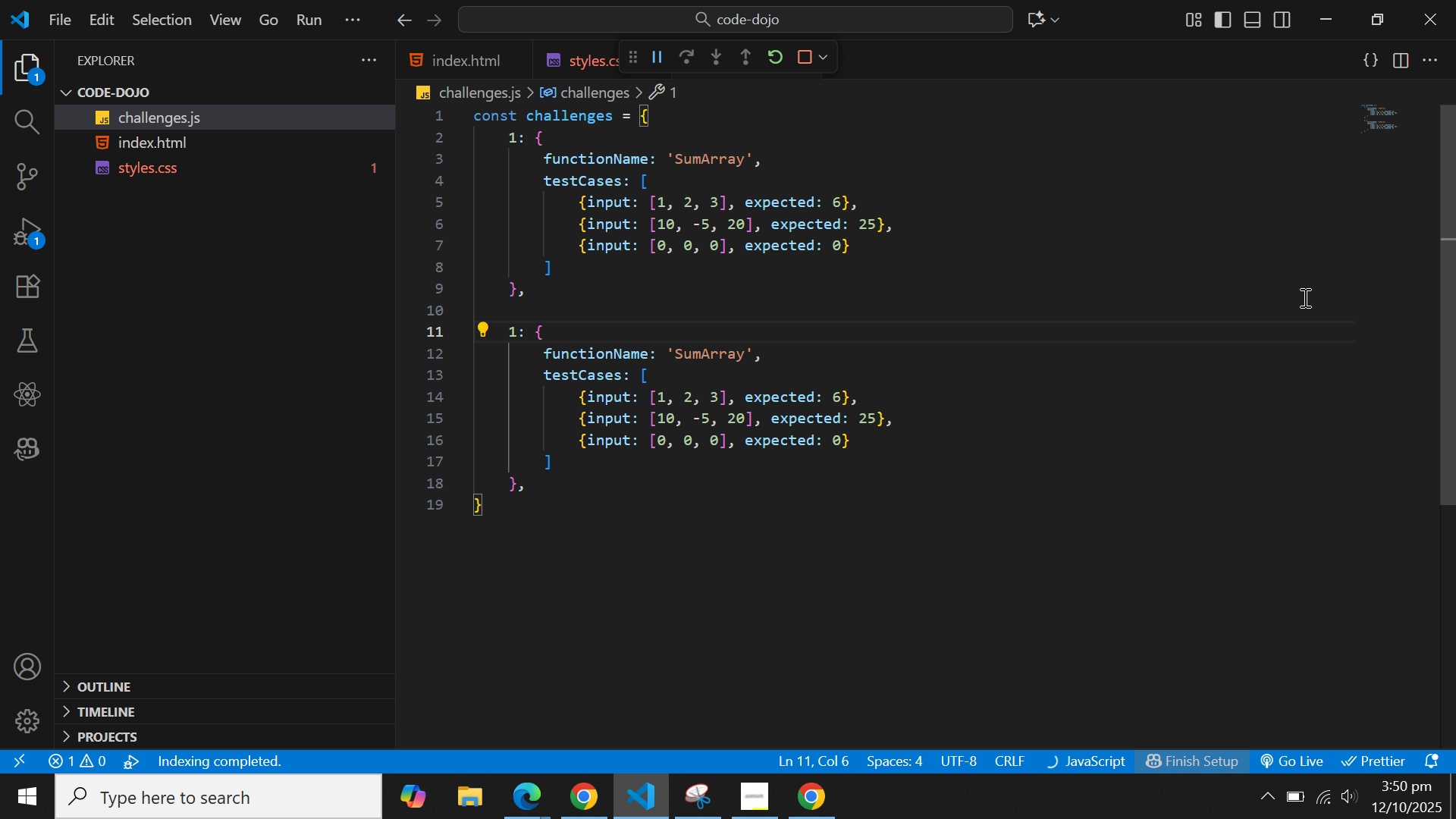 
key(ArrowDown)
 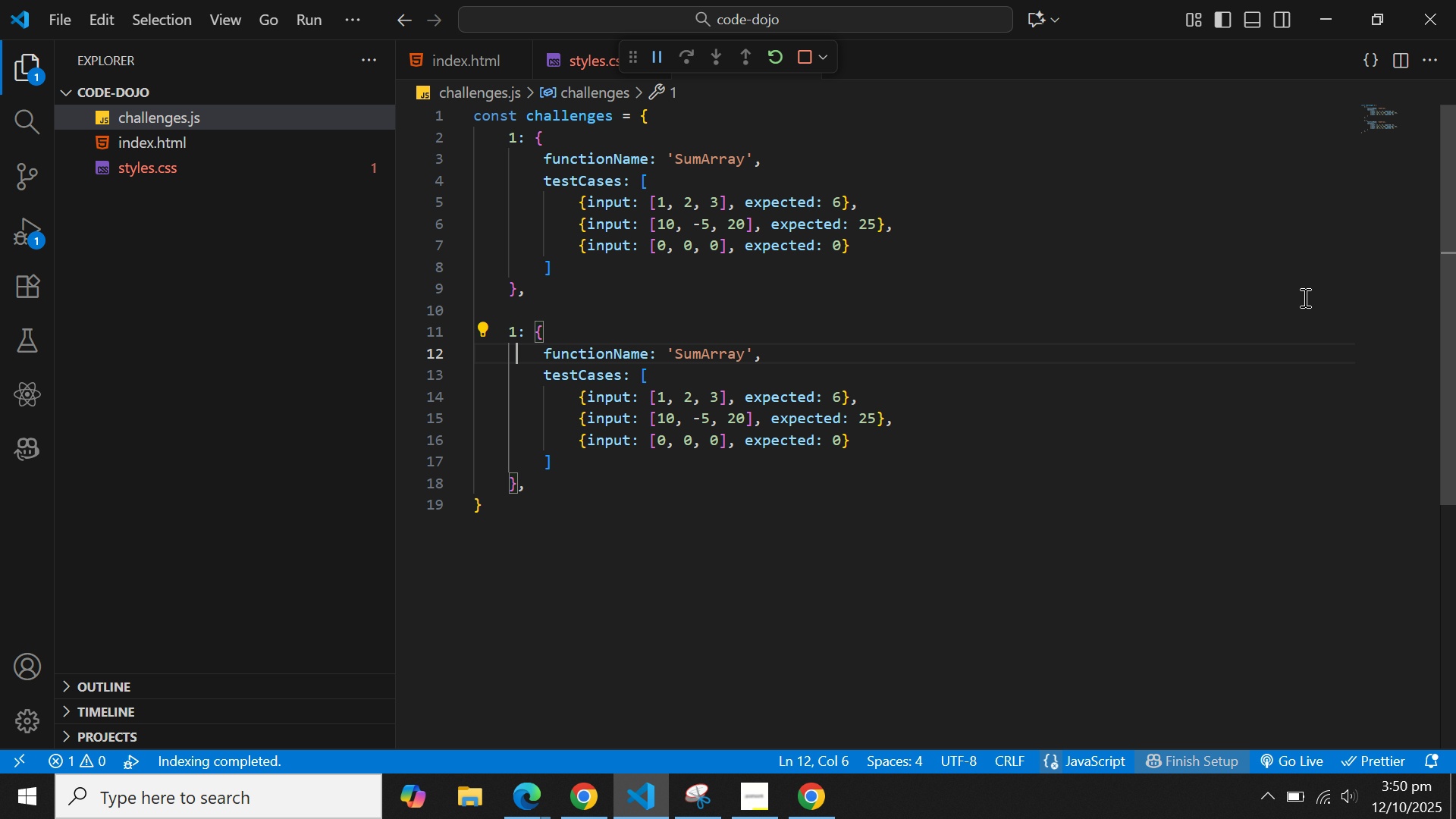 
hold_key(key=ArrowRight, duration=1.0)
 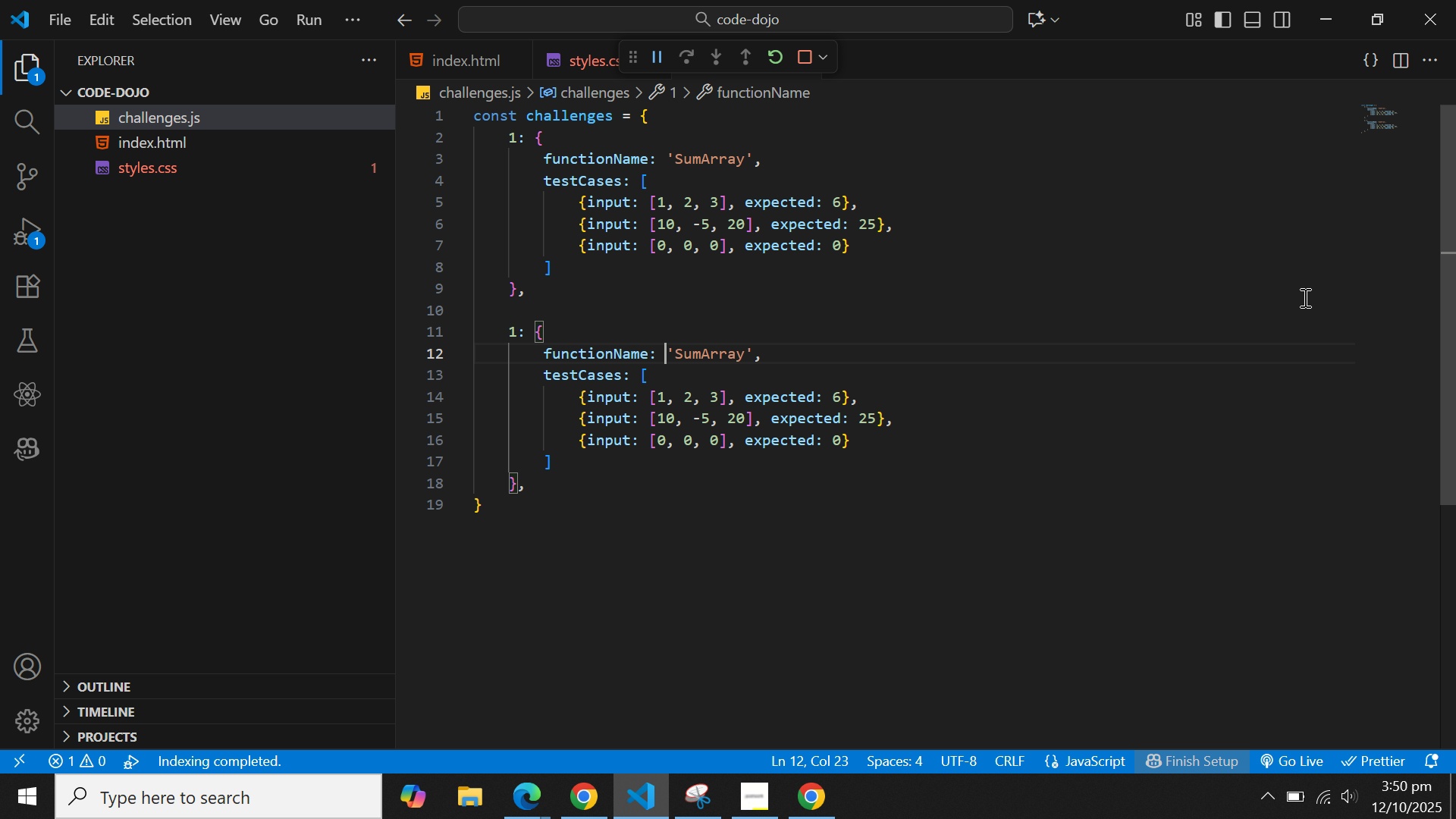 
hold_key(key=ArrowRight, duration=0.81)
 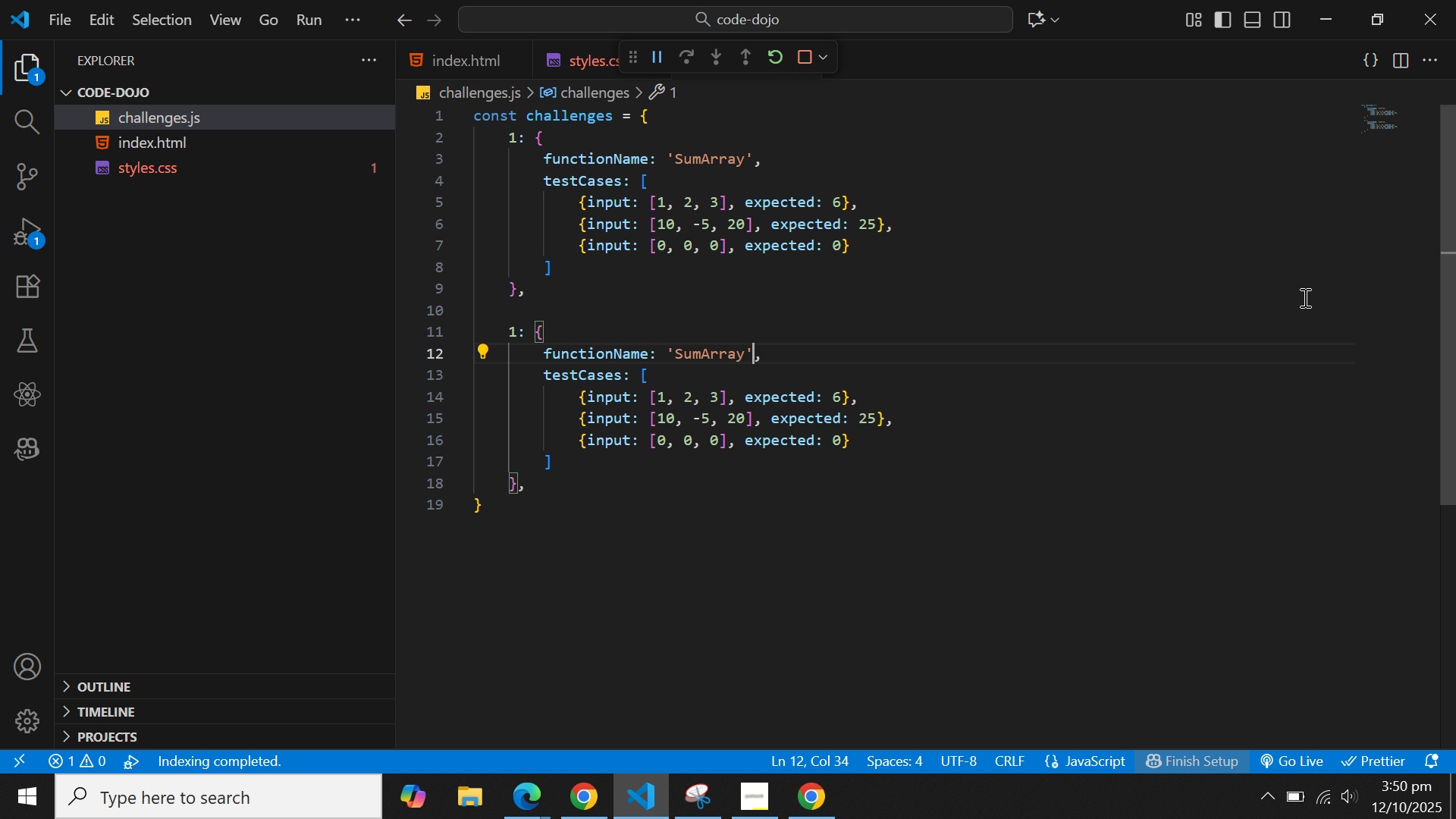 
key(ArrowLeft)
 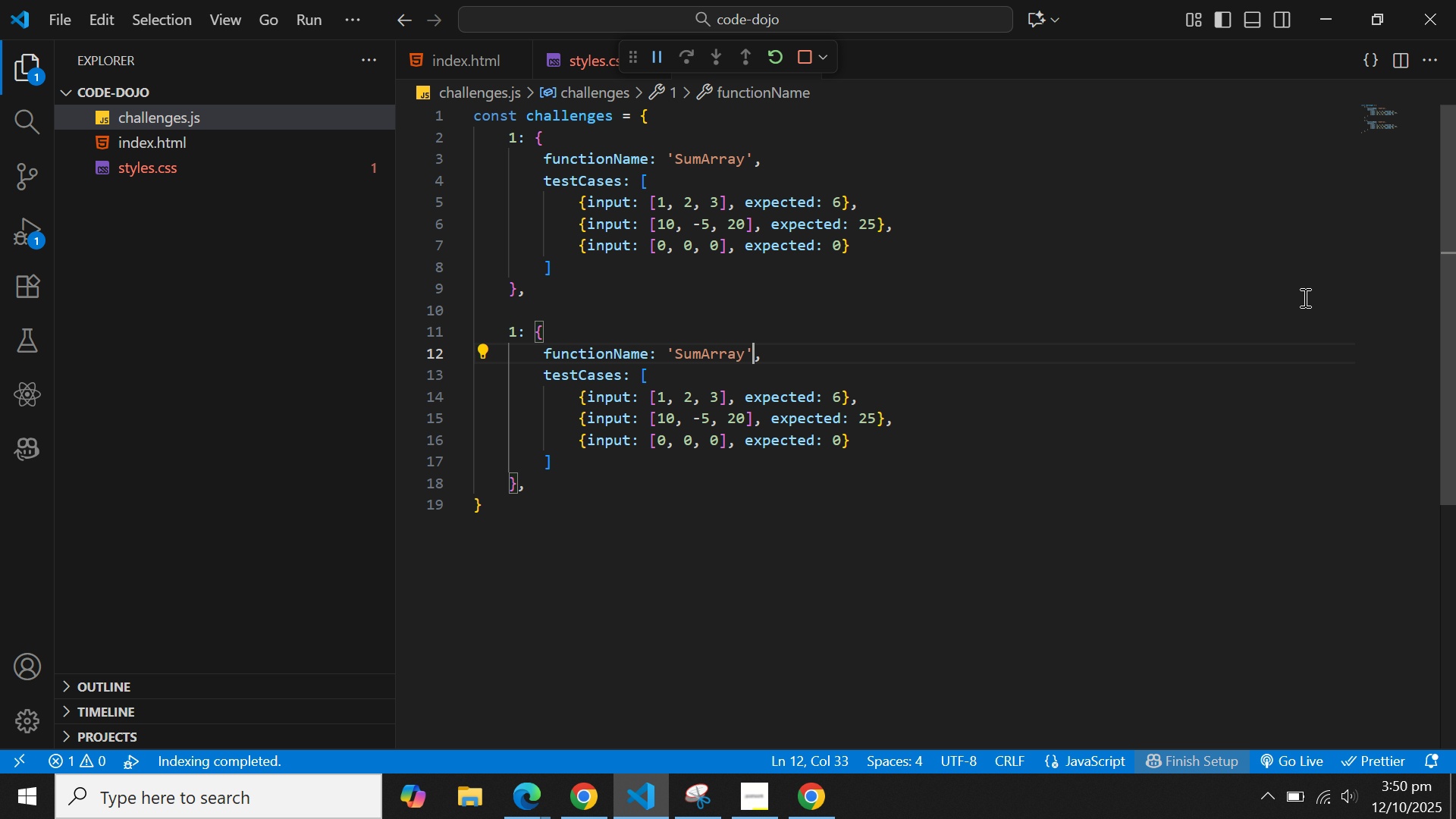 
key(ArrowLeft)
 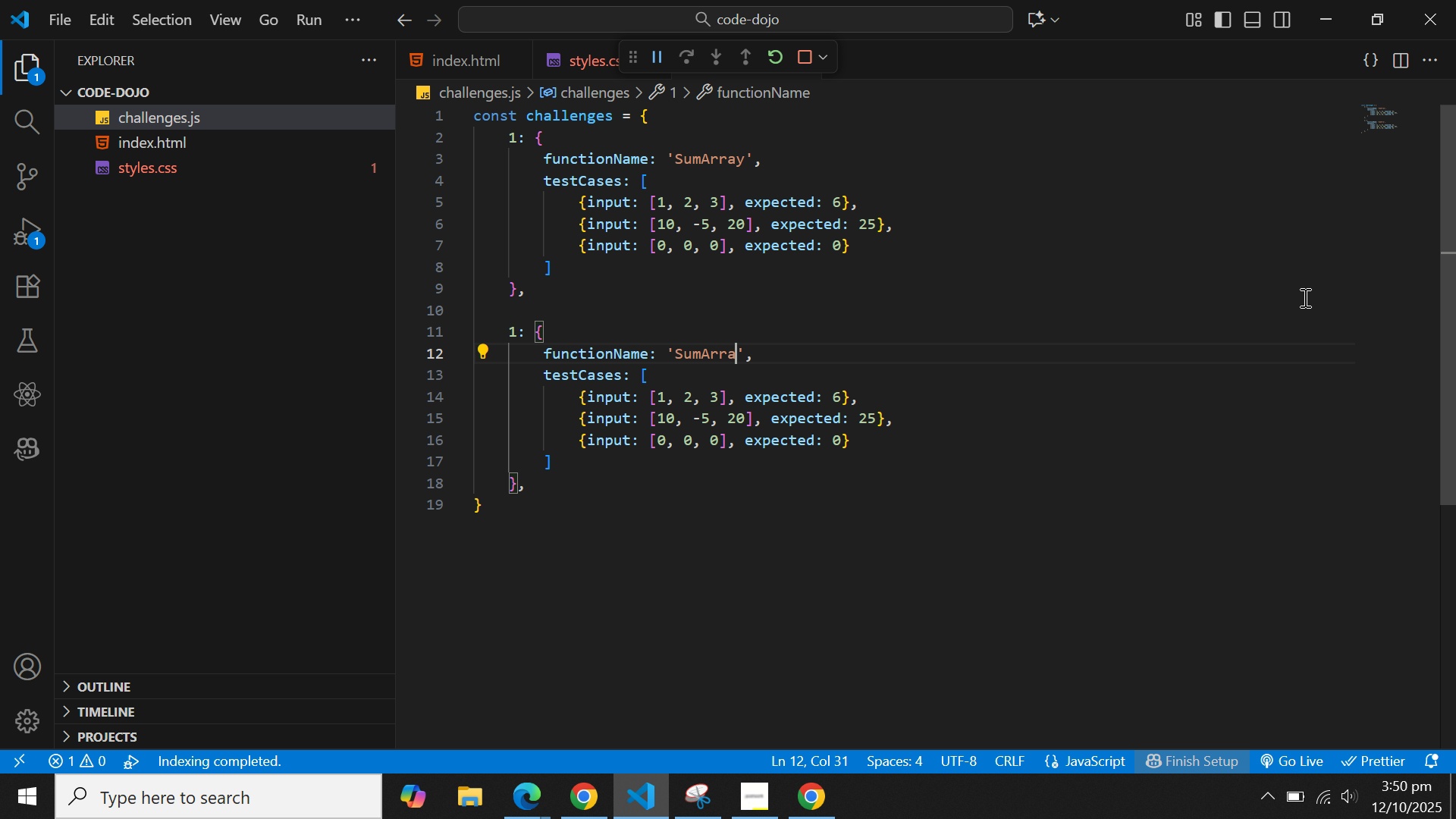 
key(Backspace)
key(Backspace)
key(Backspace)
key(Backspace)
key(Backspace)
key(Backspace)
key(Backspace)
key(Backspace)
type(reverseString)
 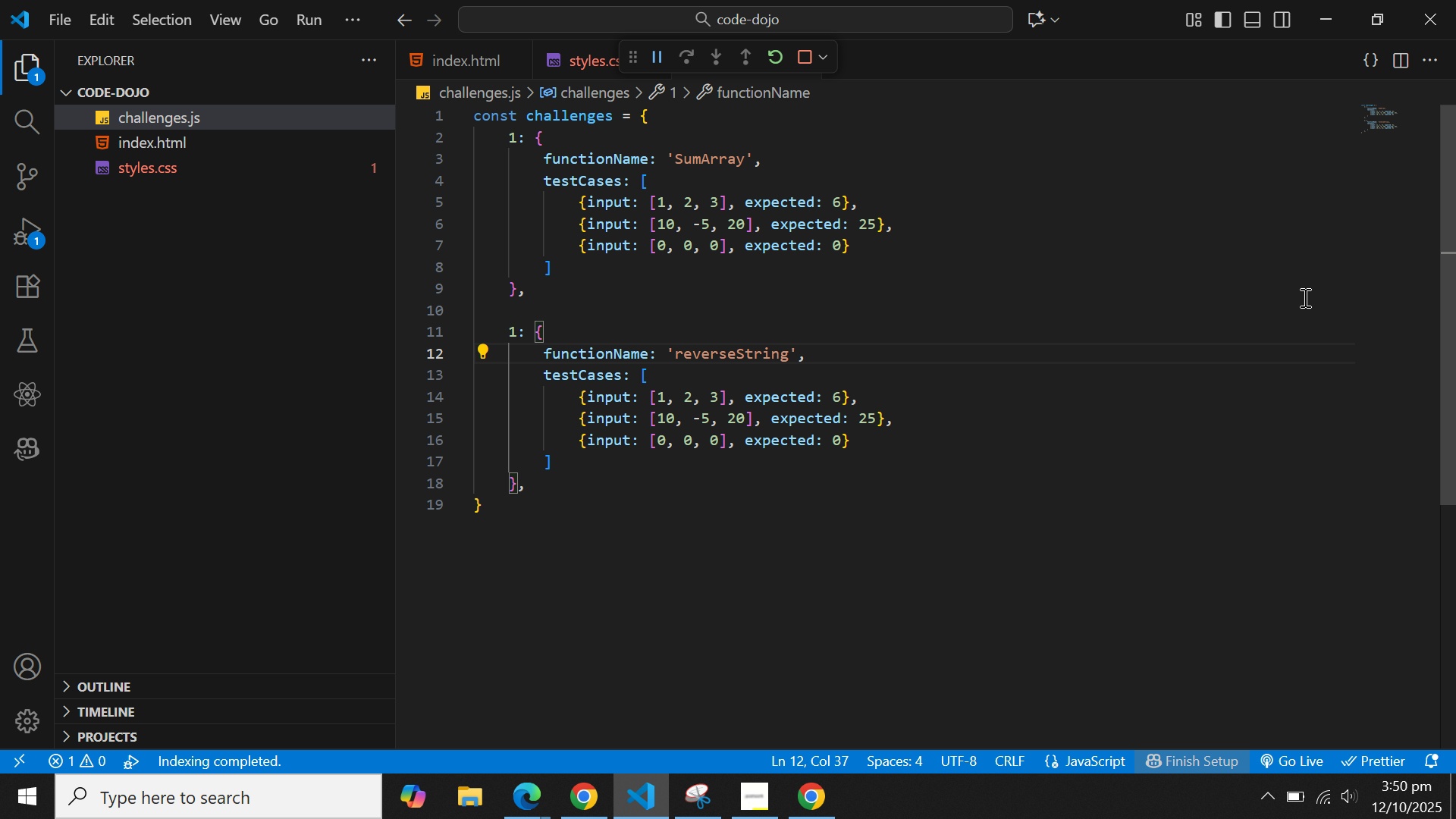 
wait(7.05)
 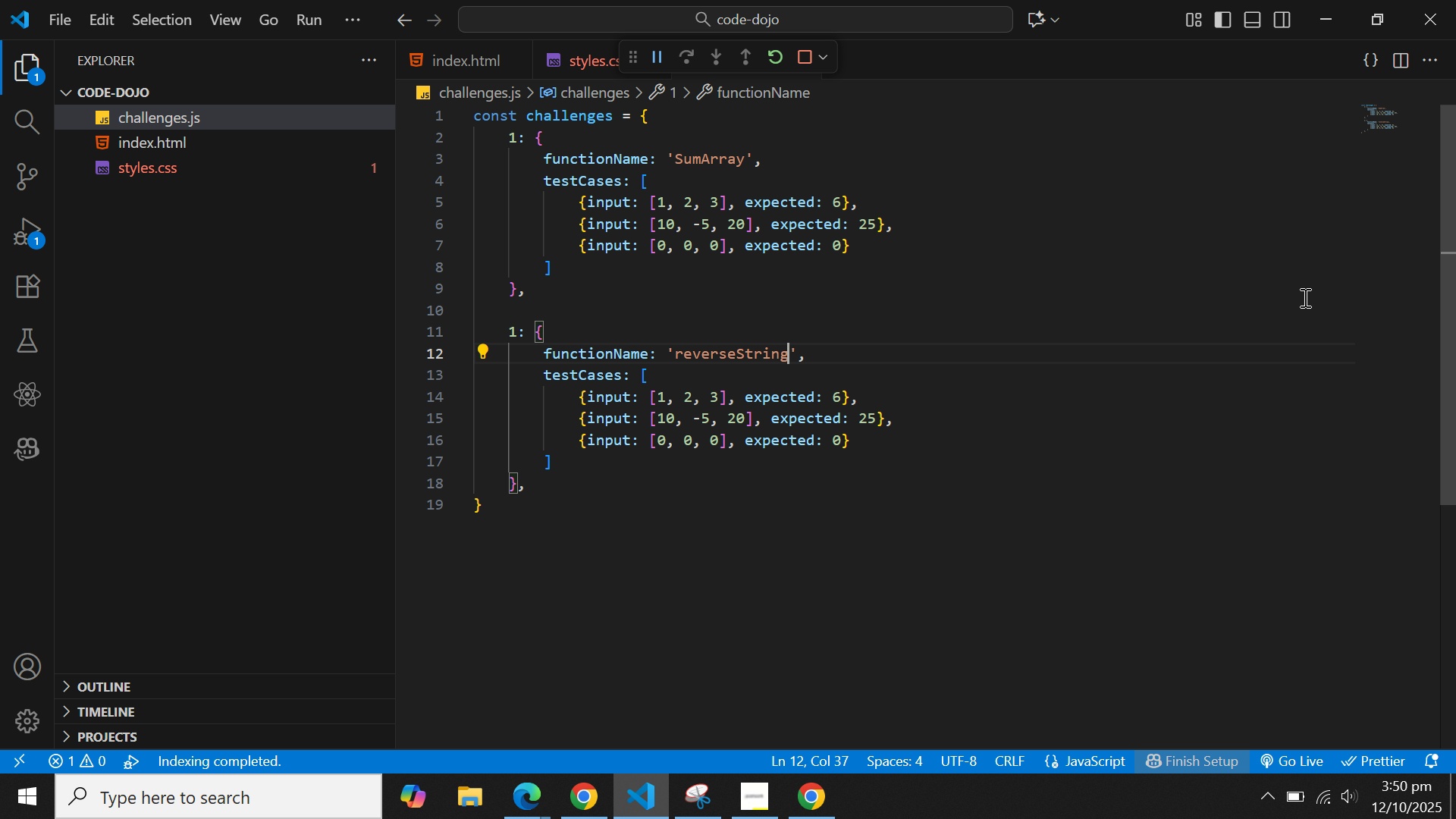 
key(ArrowDown)
 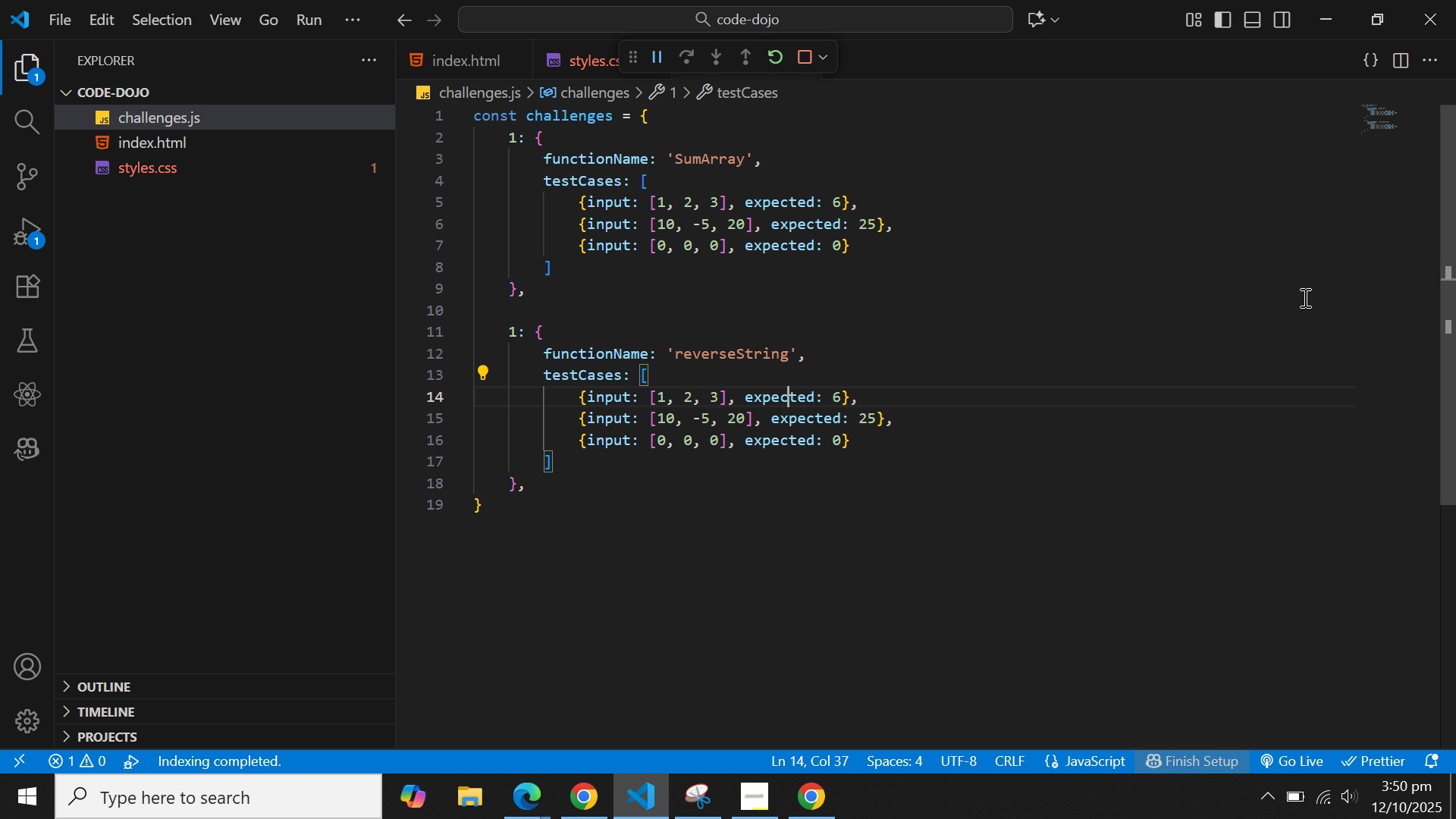 
key(ArrowDown)
 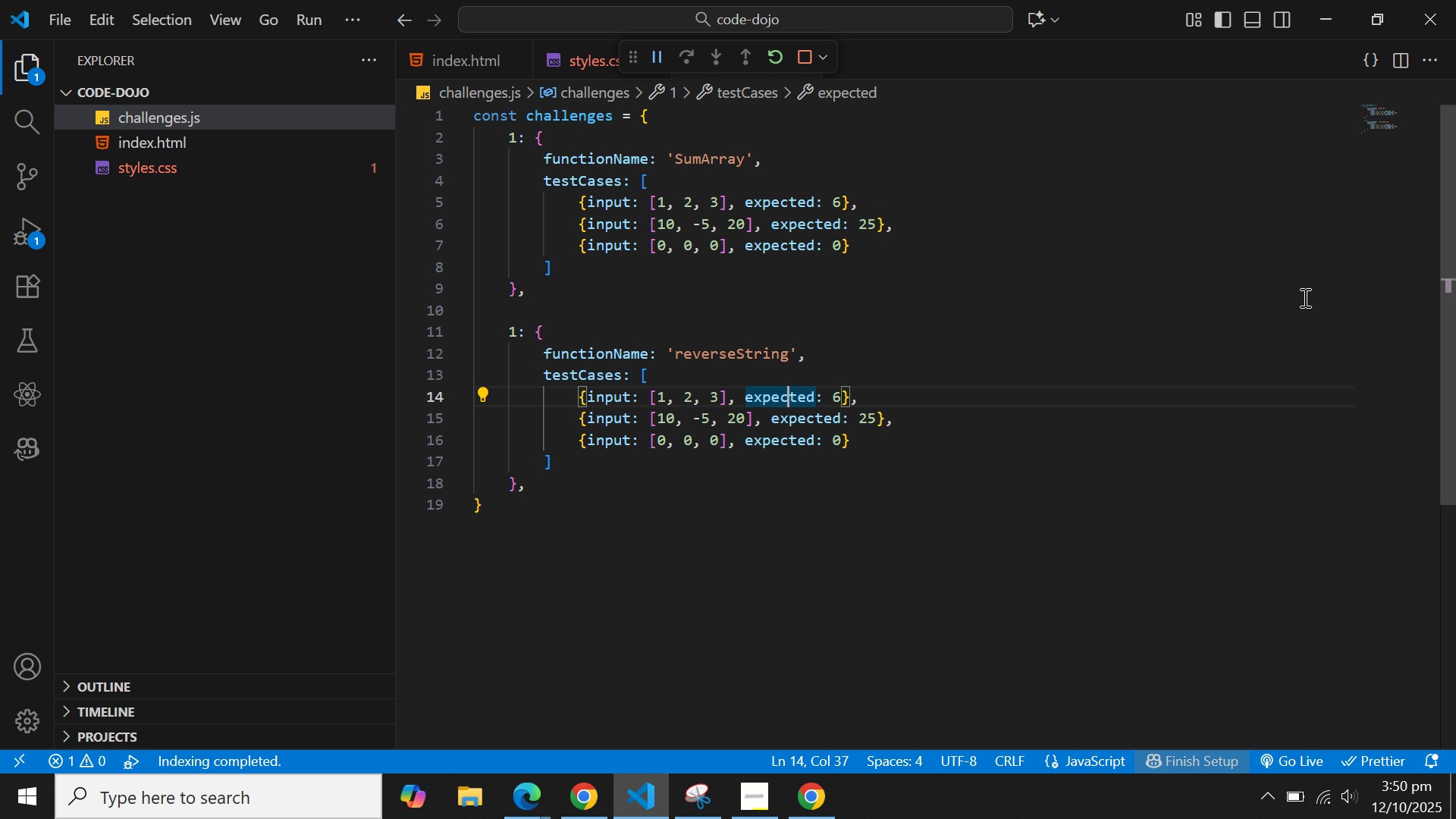 
key(ArrowLeft)
 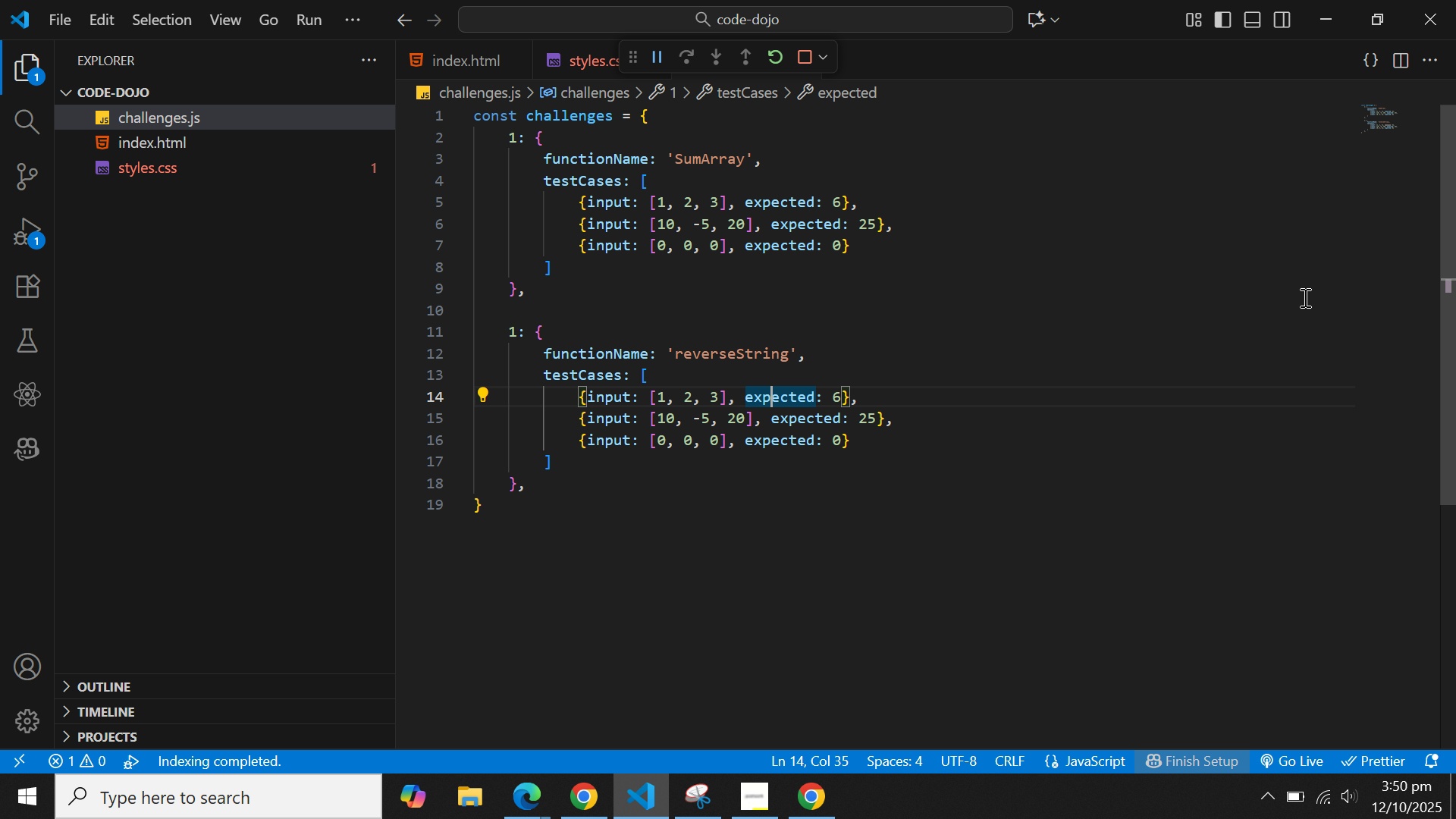 
key(ArrowLeft)
 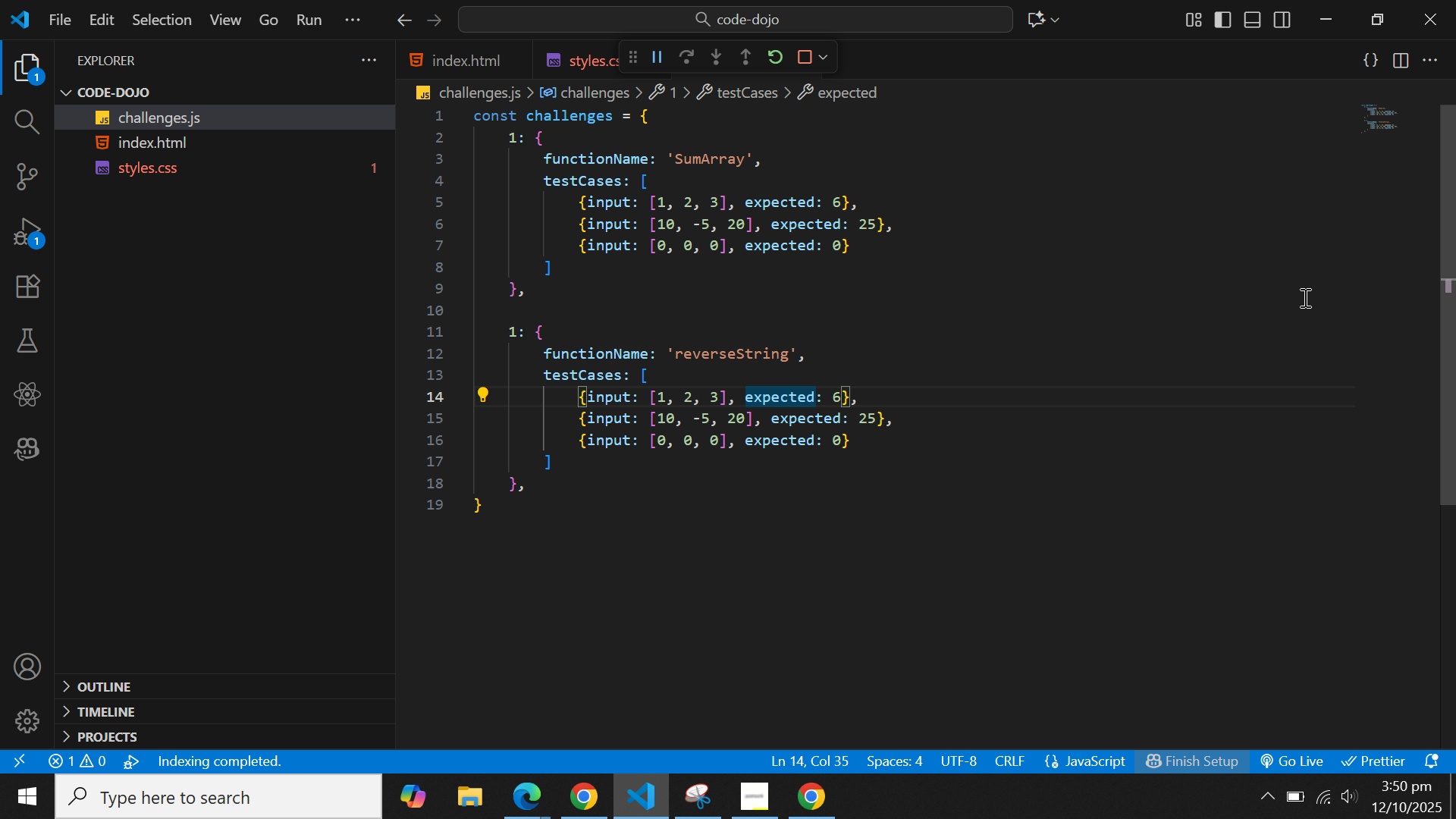 
key(ArrowLeft)
 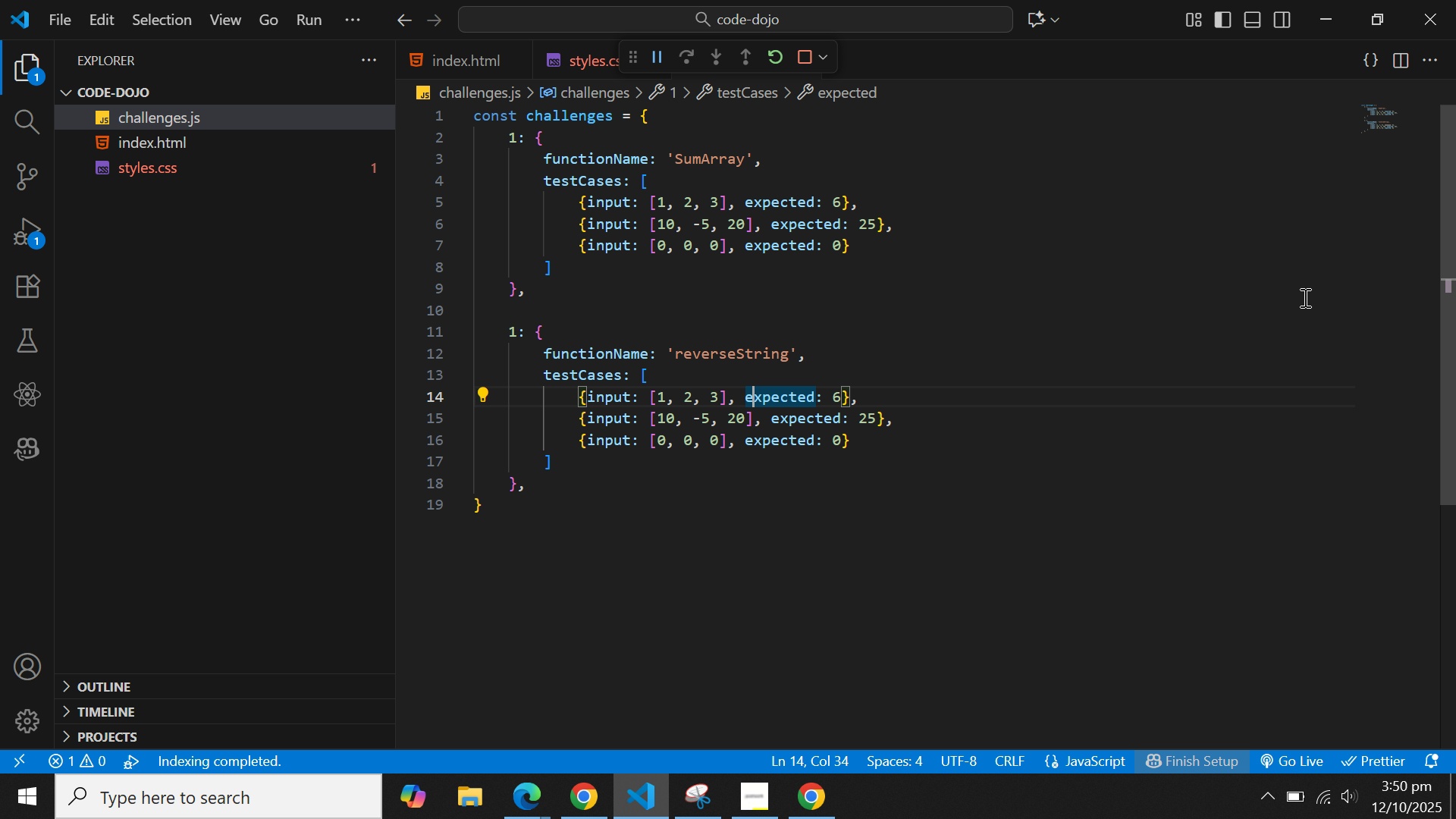 
key(ArrowLeft)
 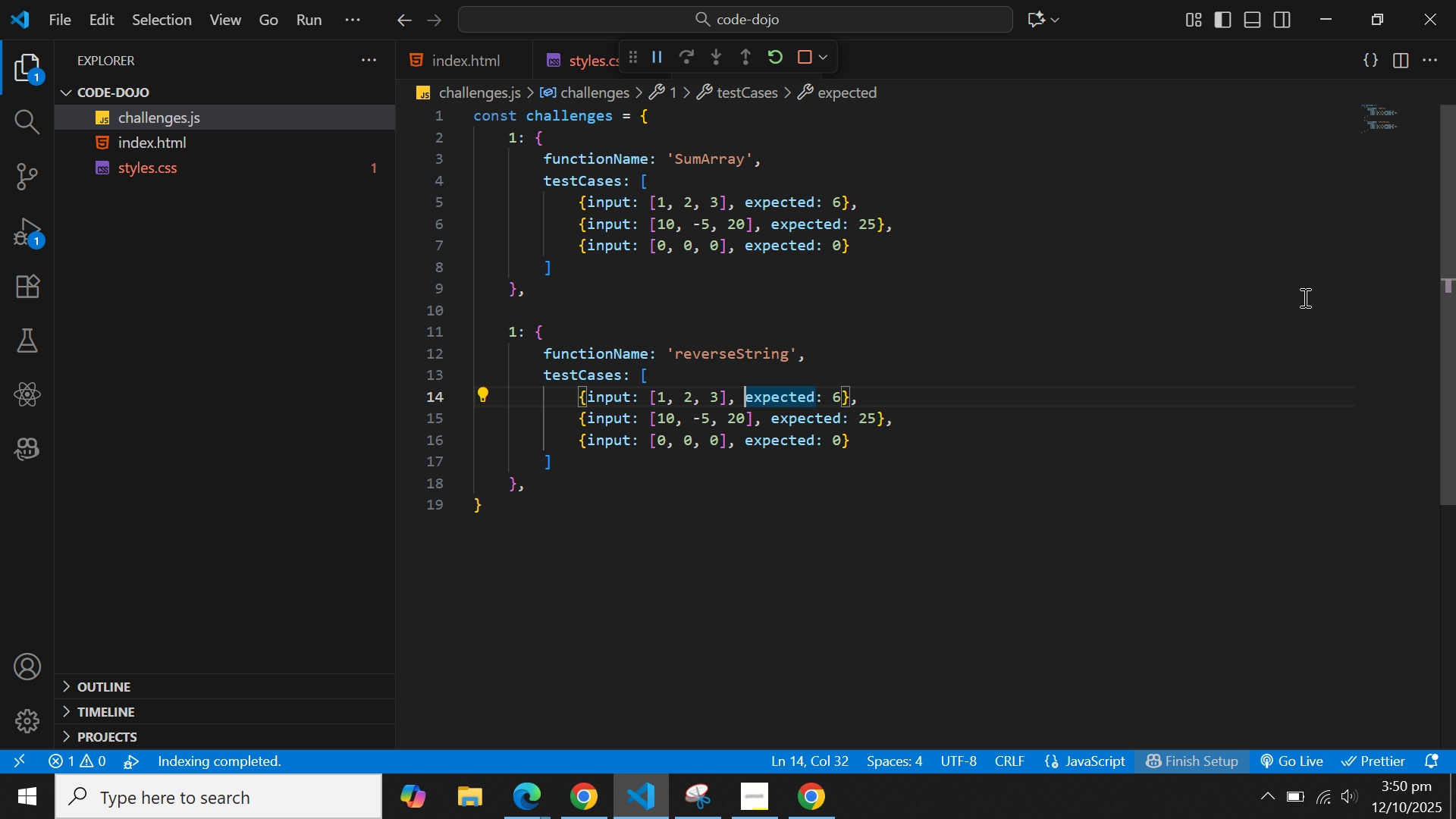 
key(ArrowLeft)
 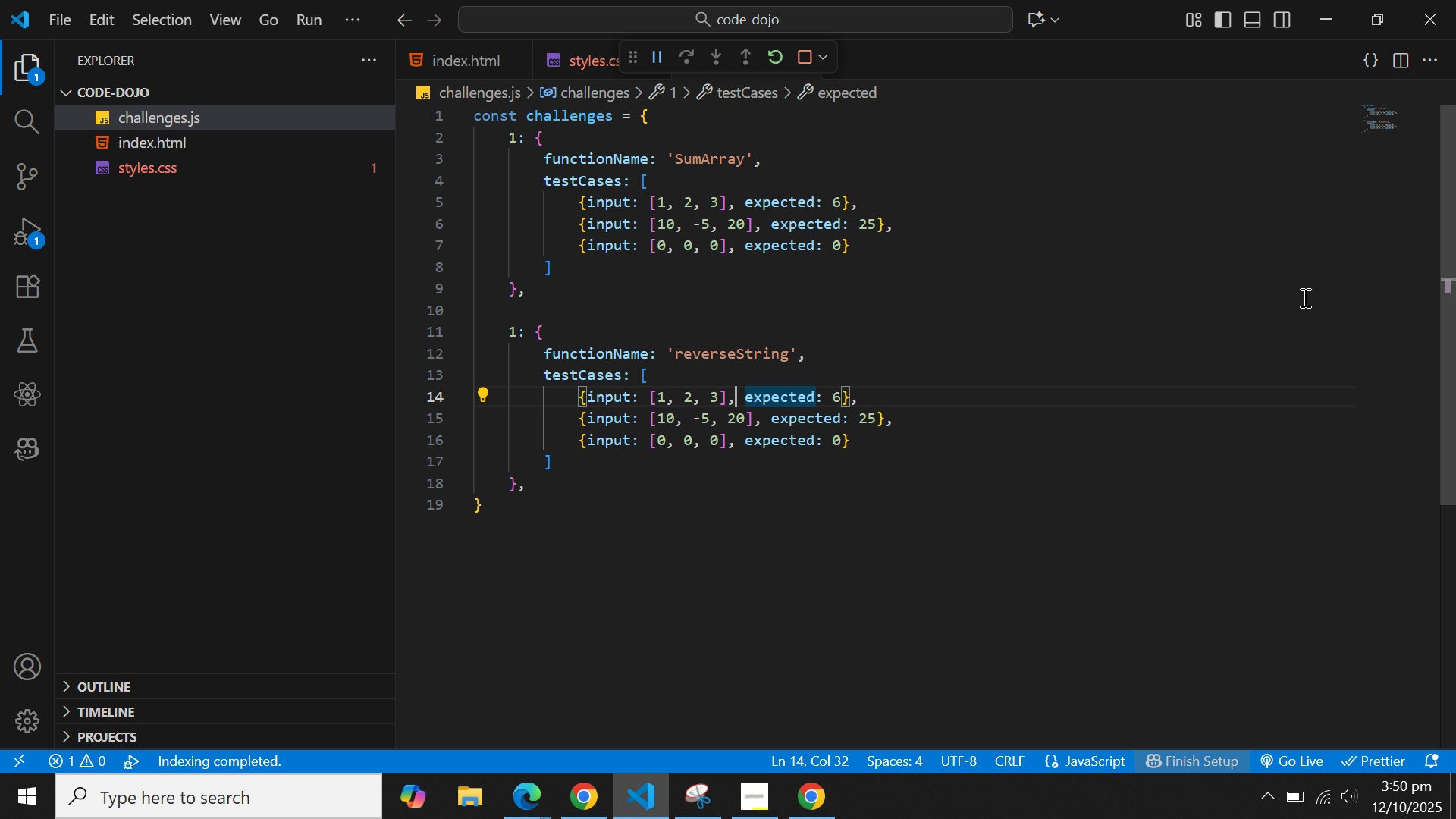 
key(ArrowLeft)
 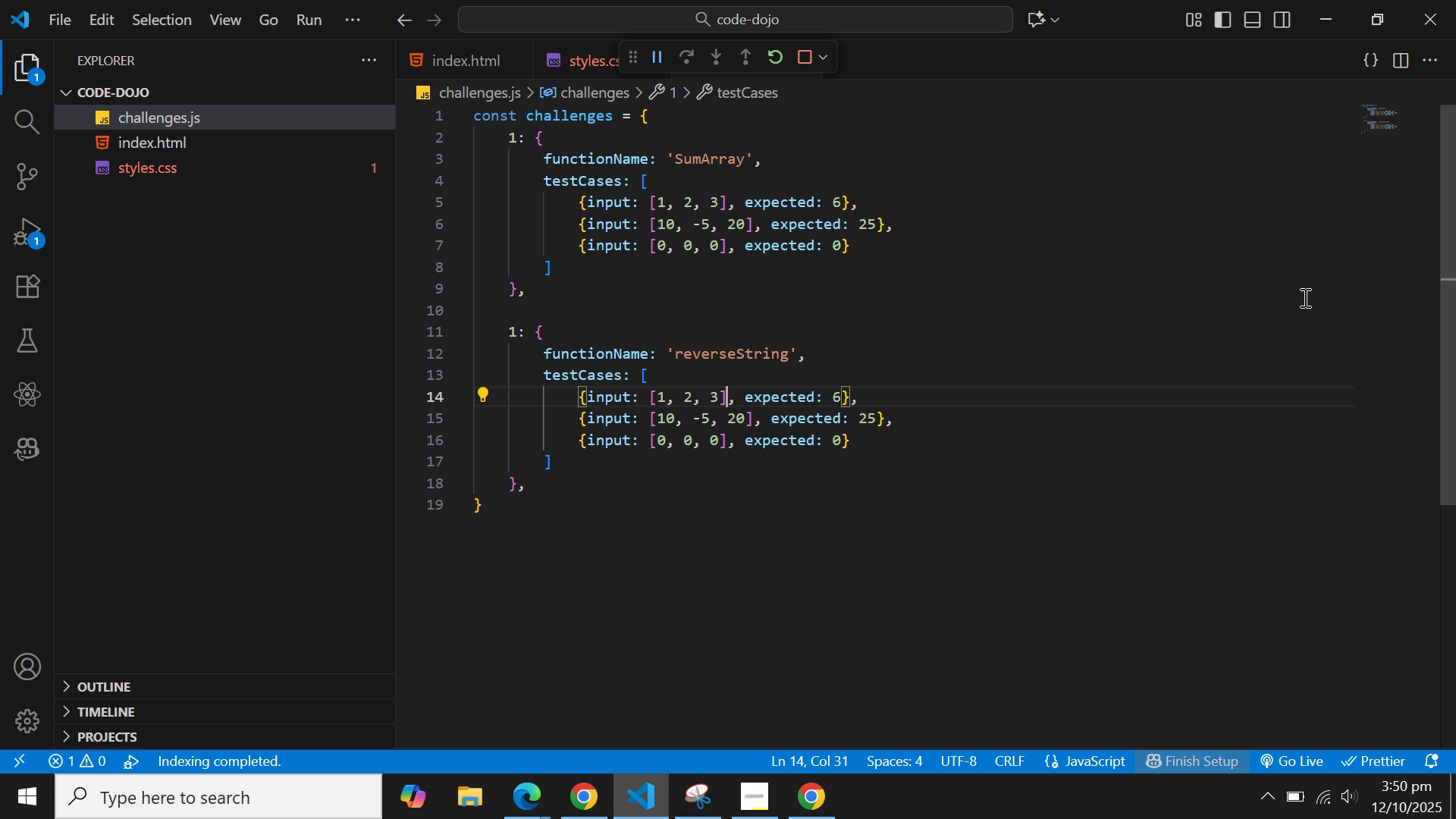 
key(ArrowLeft)
 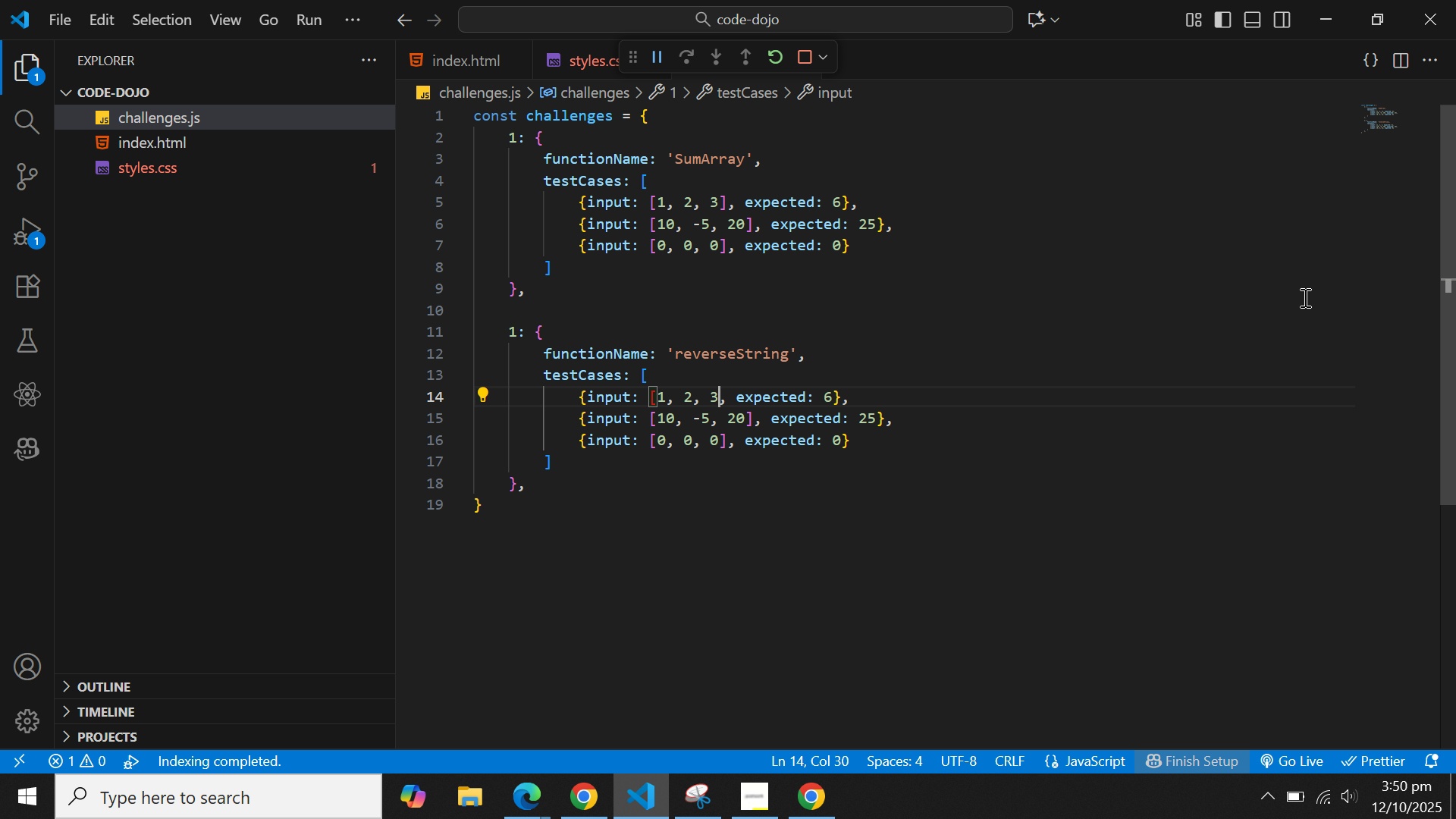 
key(Backspace)
 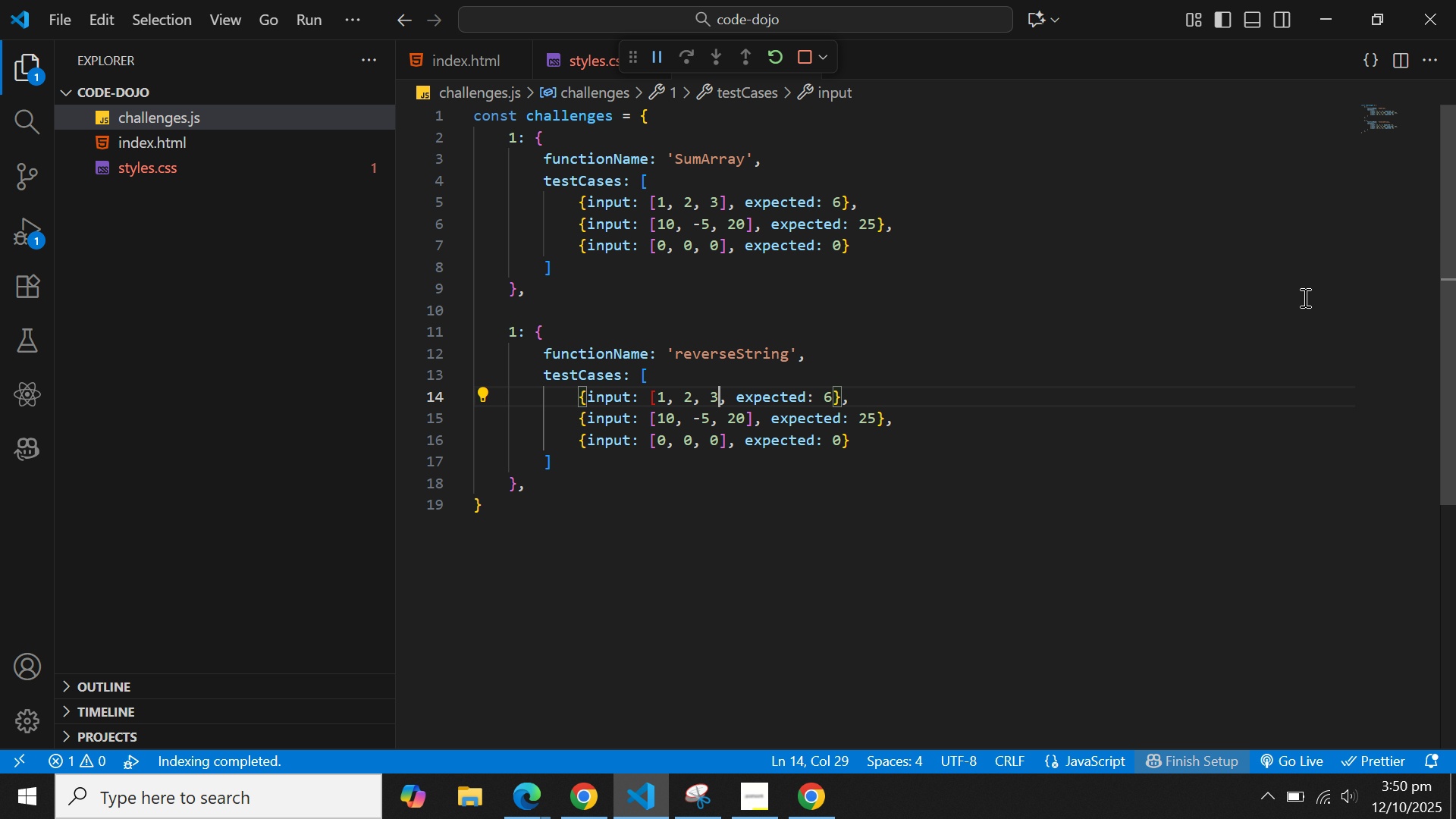 
key(Backspace)
 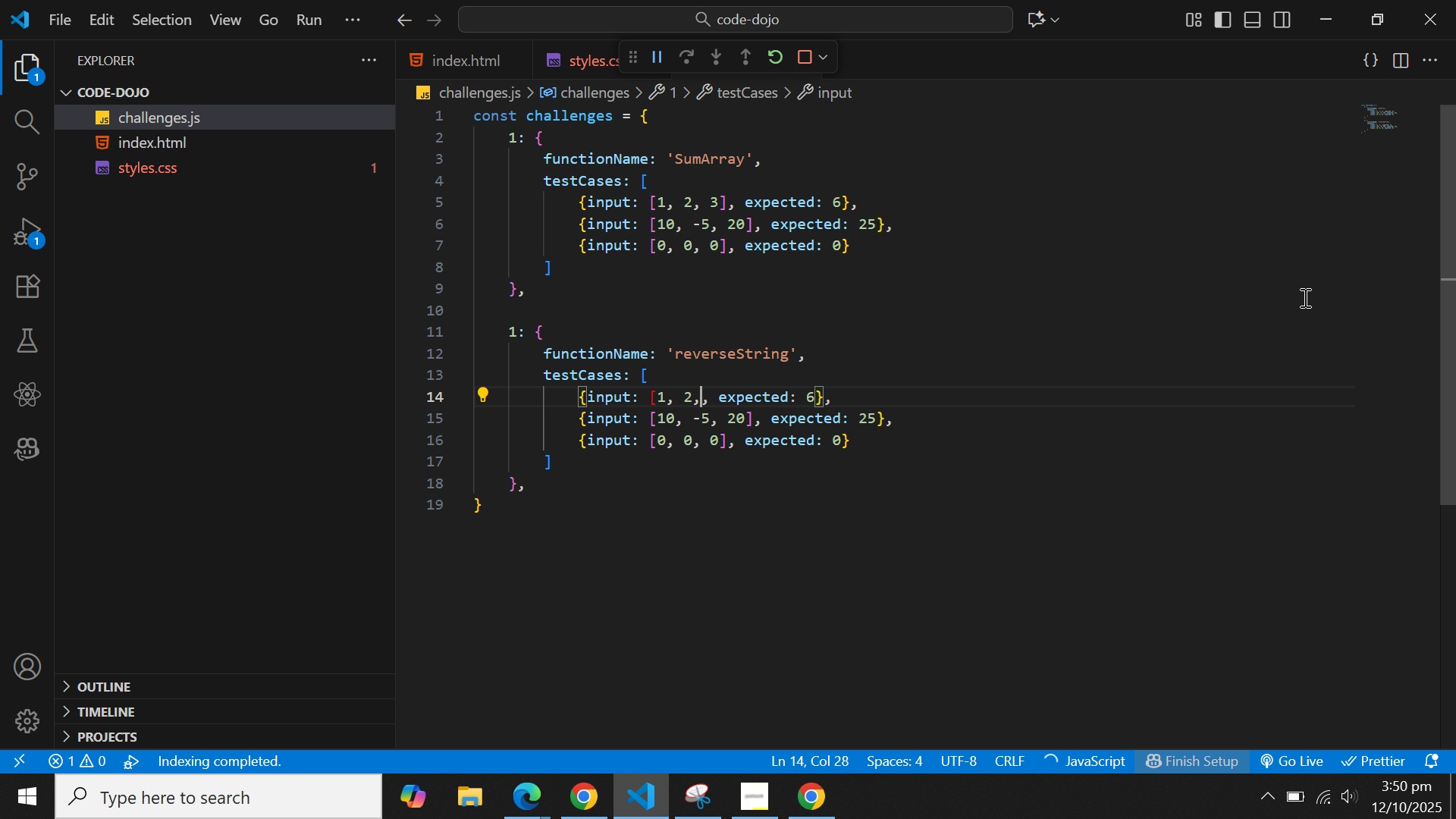 
key(Backspace)
 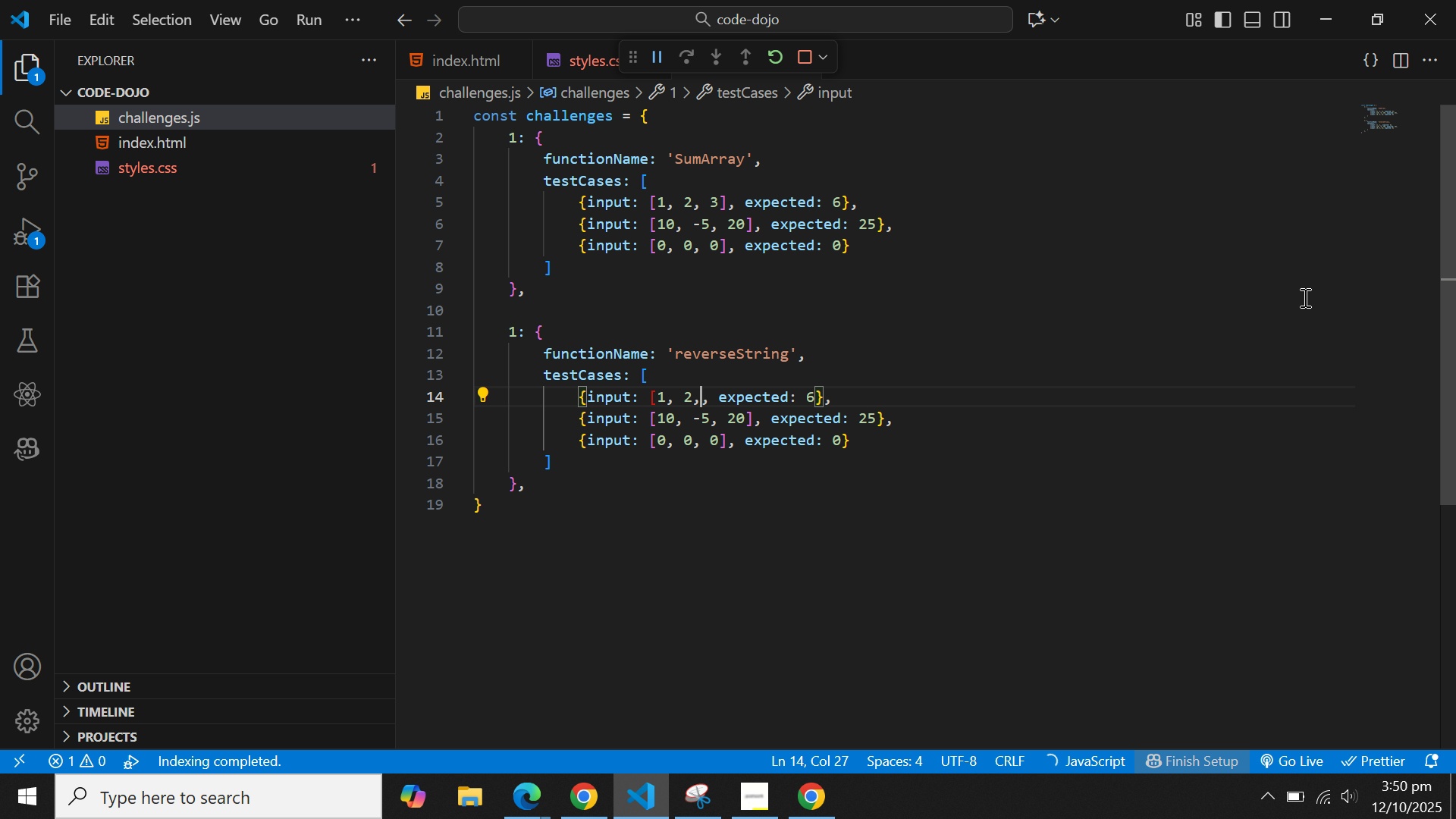 
key(Backspace)
 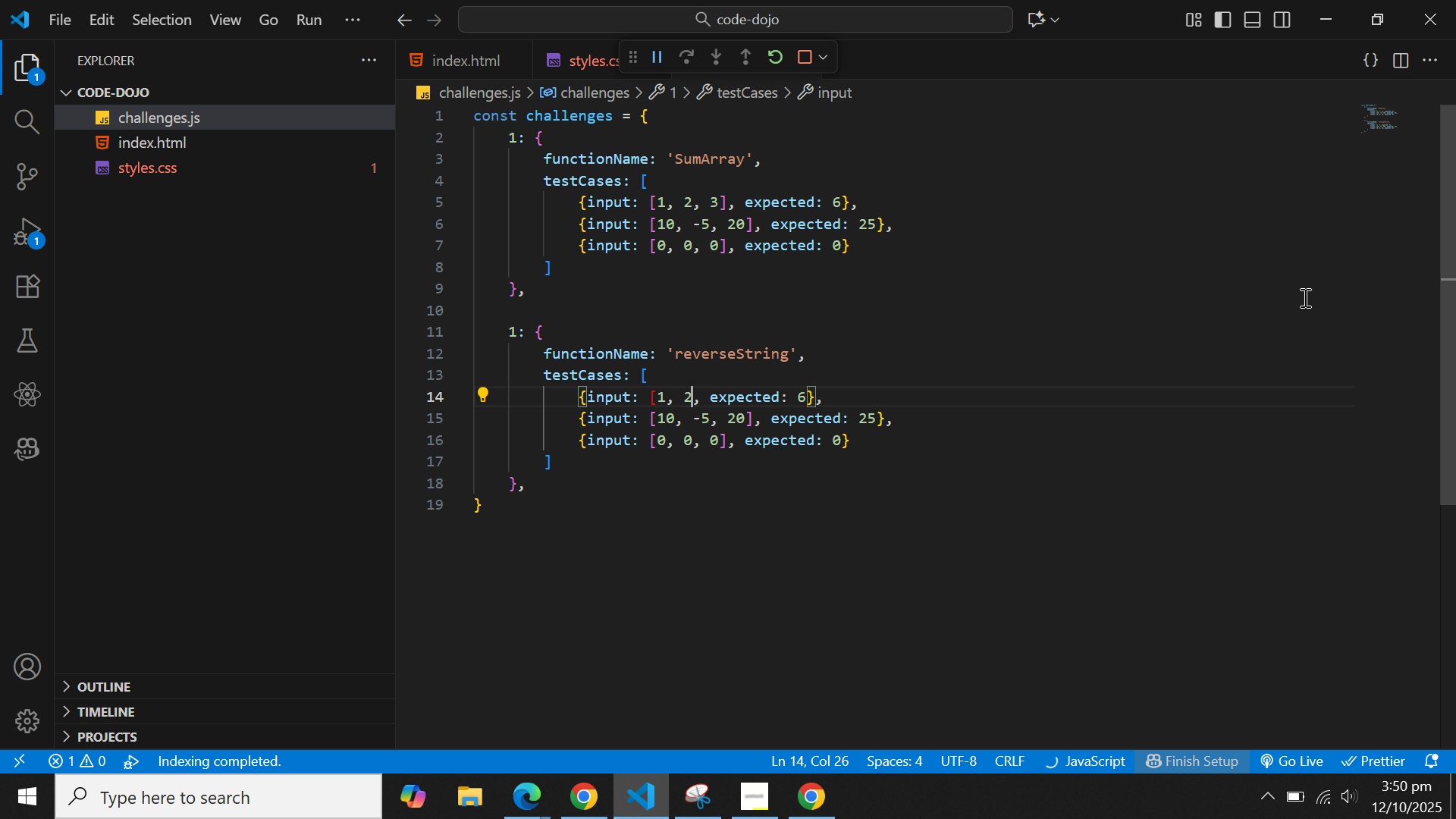 
key(Backspace)
 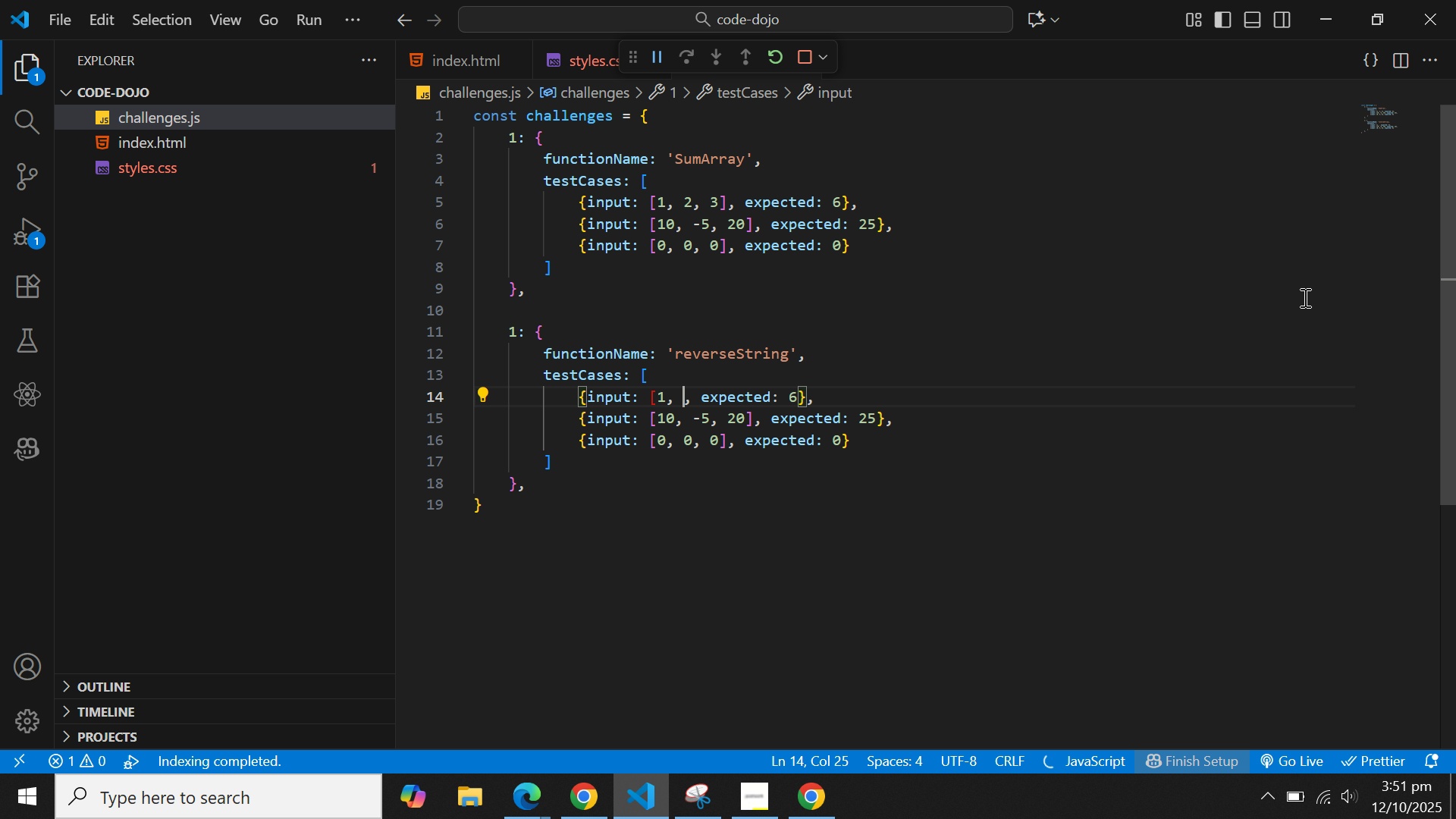 
key(Backspace)
 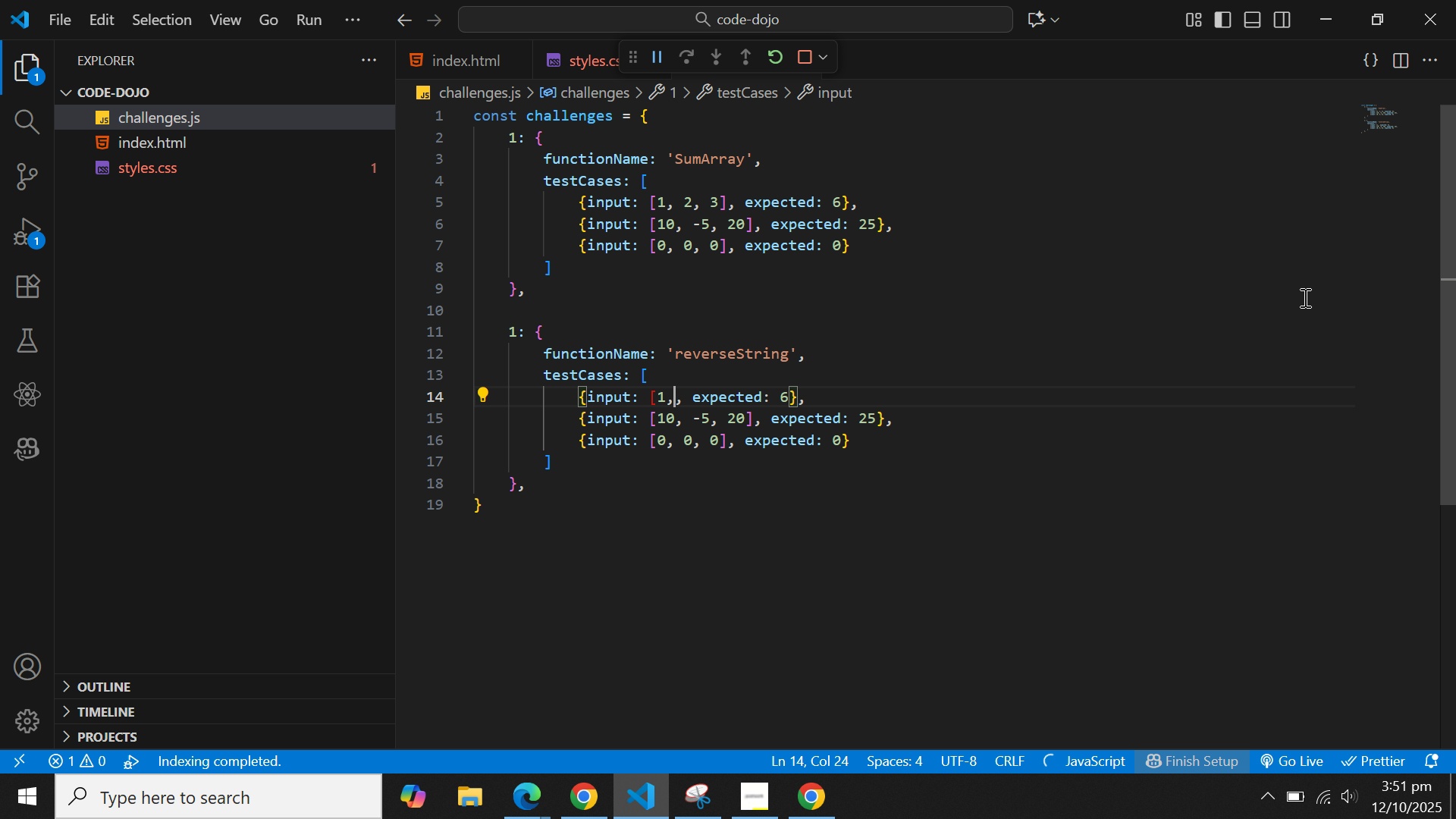 
key(Backspace)
 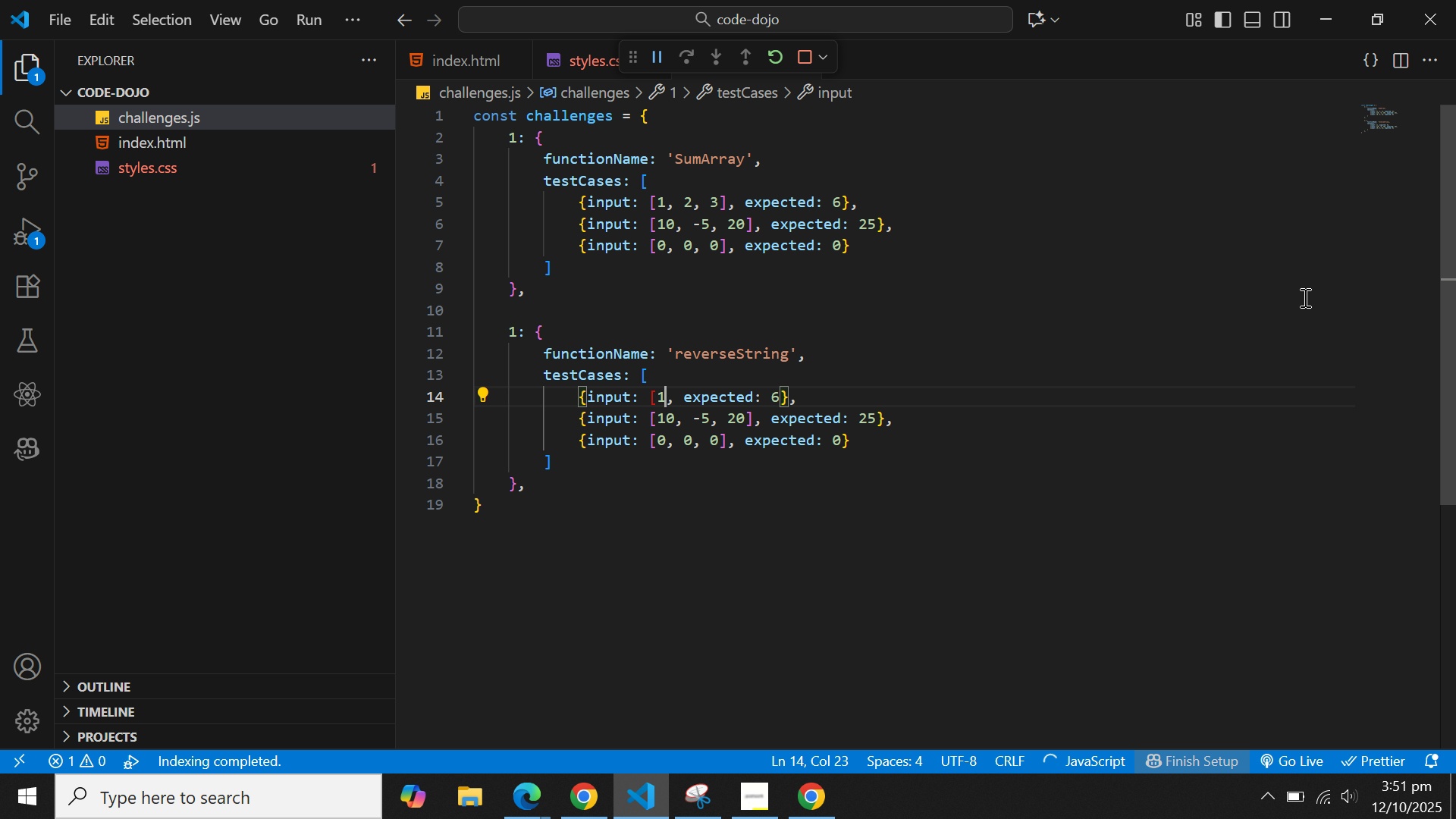 
key(Backspace)
 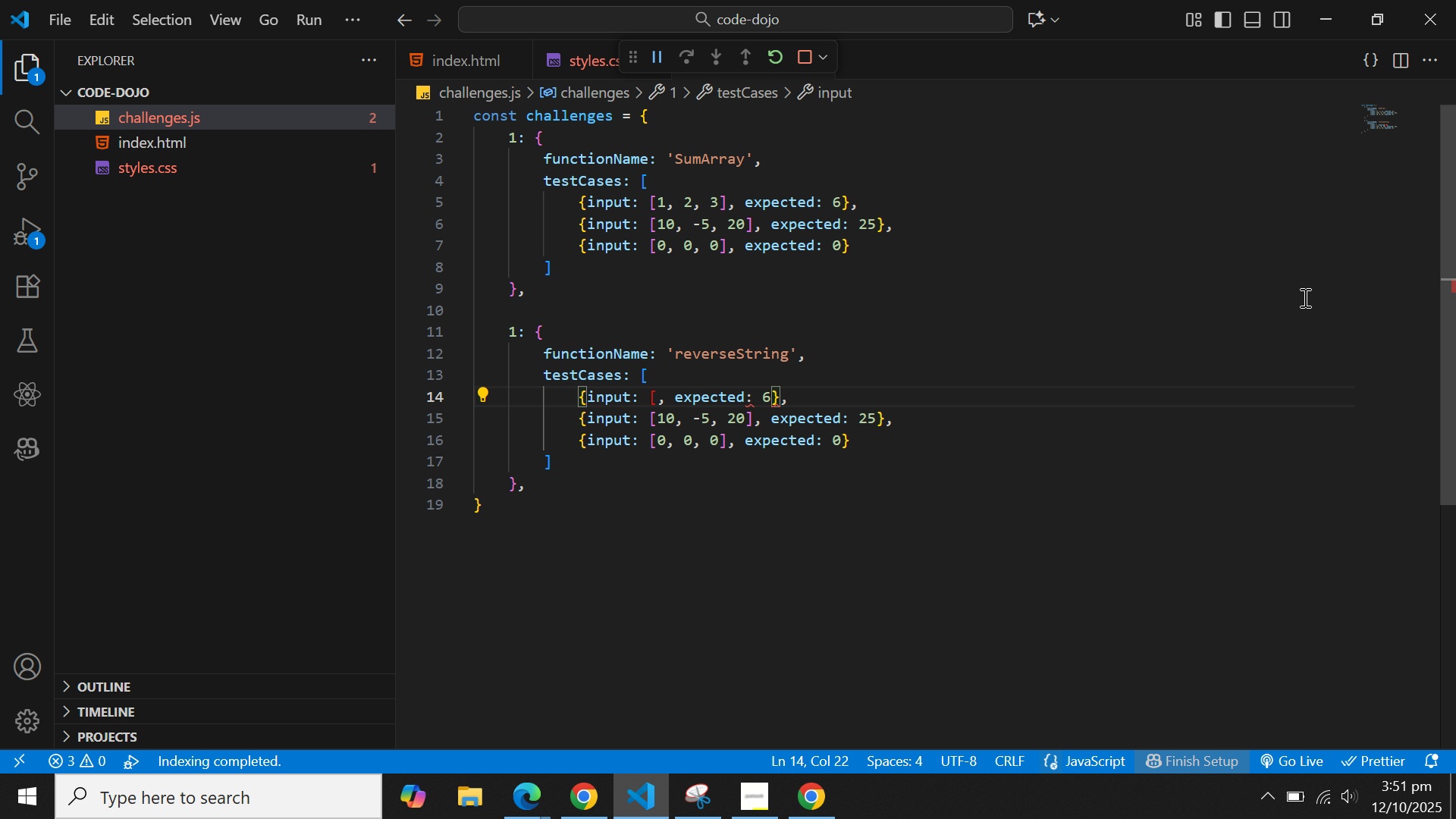 
key(Backspace)
 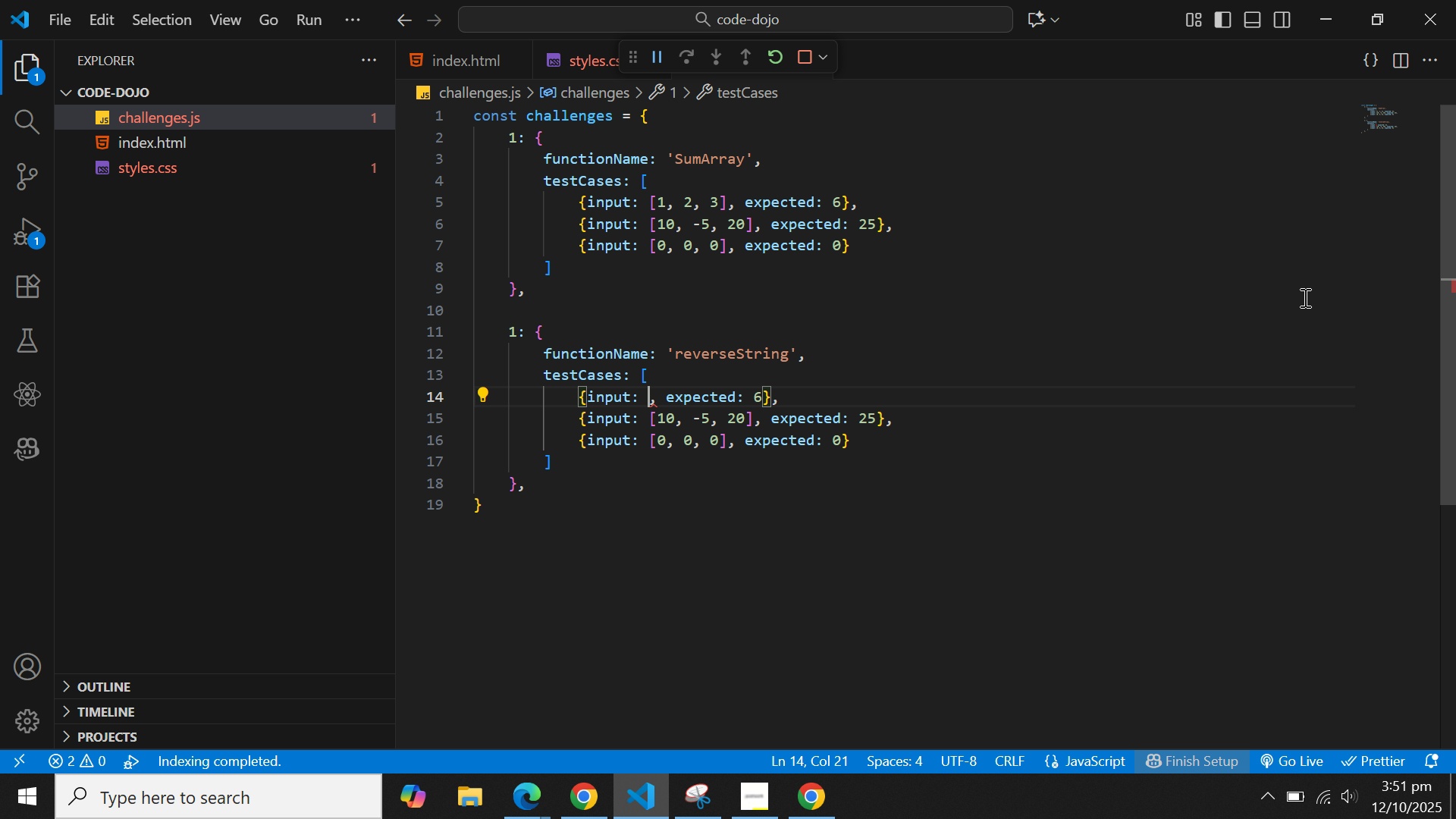 
wait(6.61)
 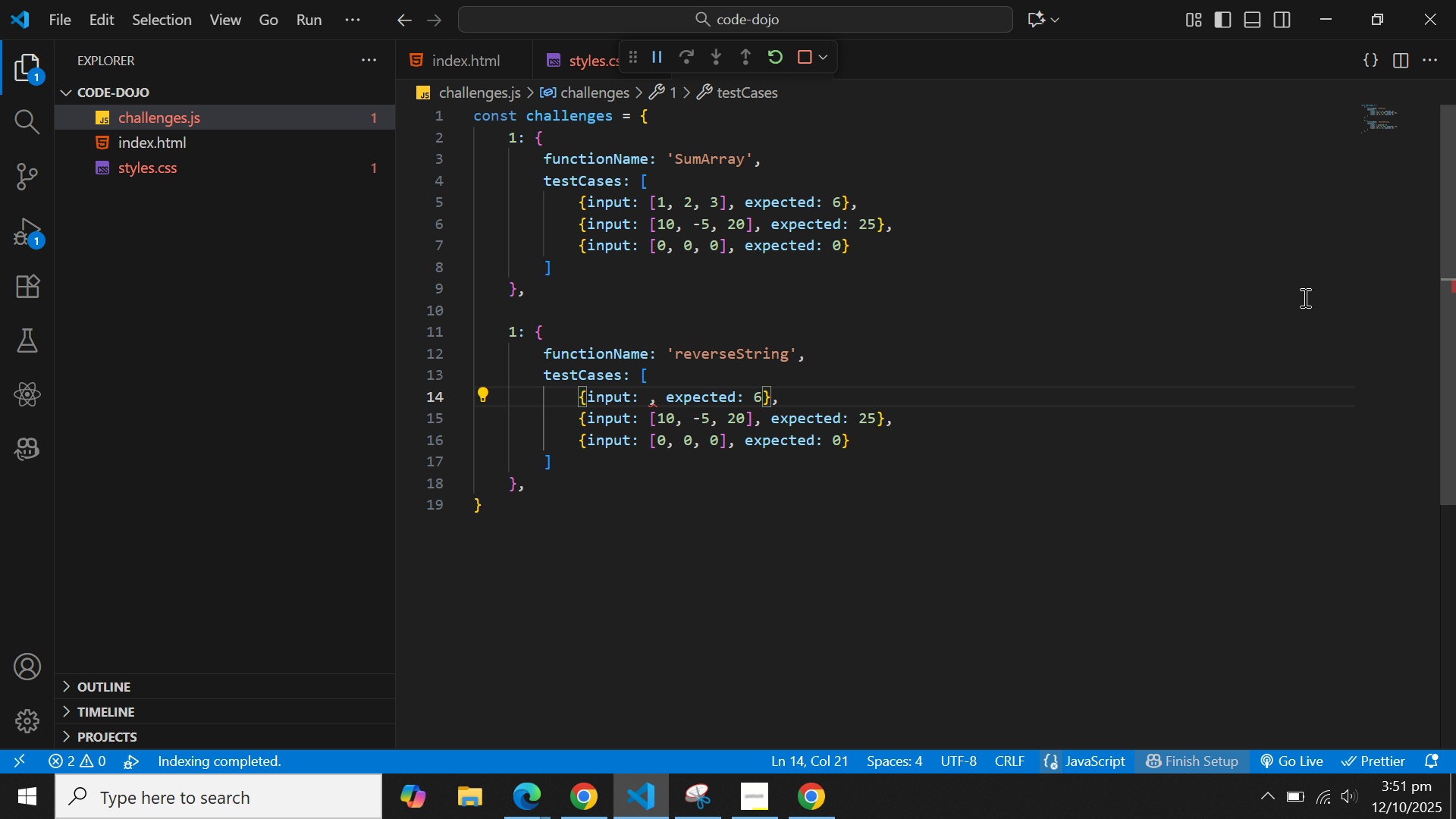 
type("hello)
 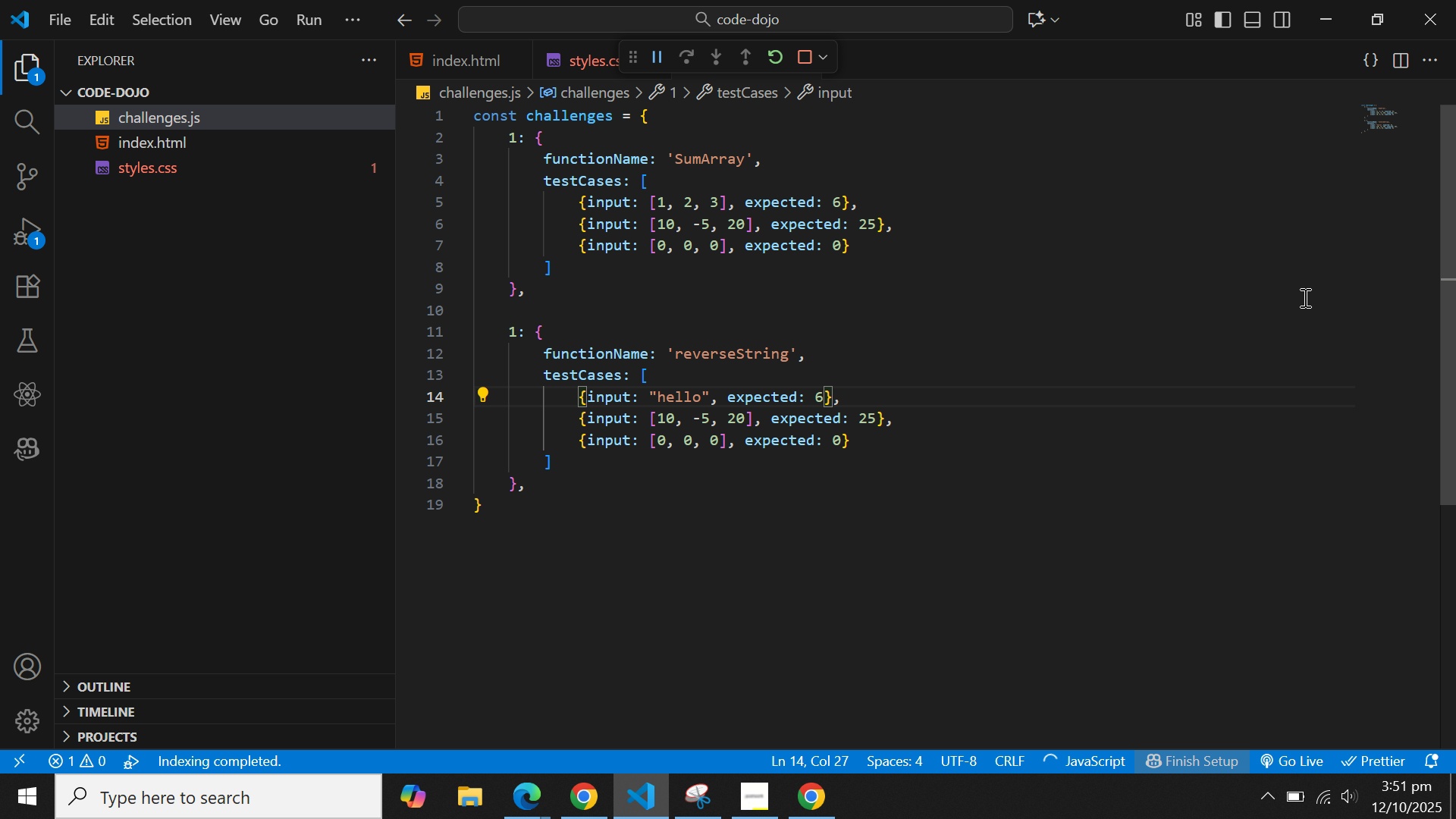 
hold_key(key=ArrowRight, duration=0.88)
 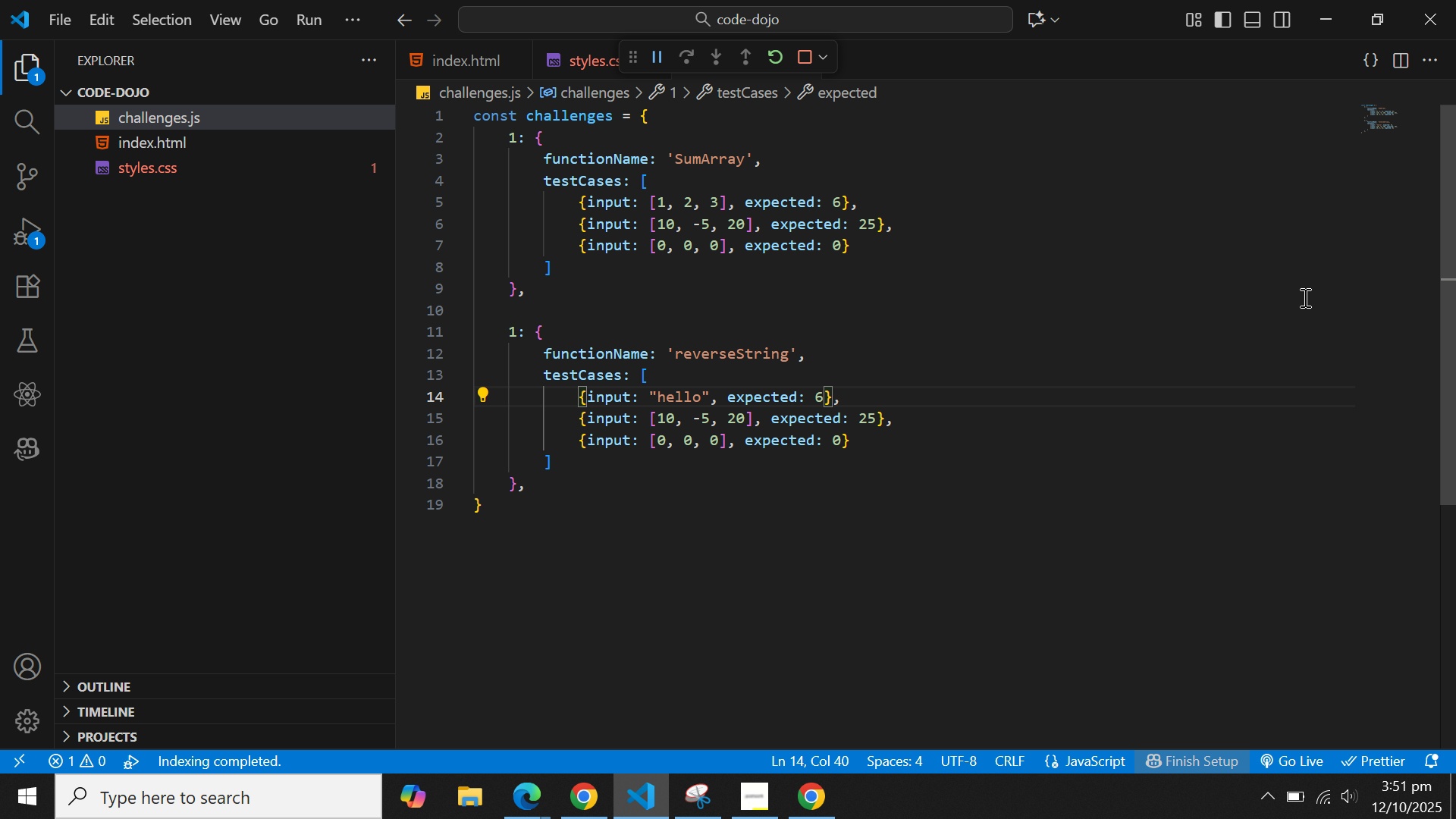 
key(ArrowRight)
 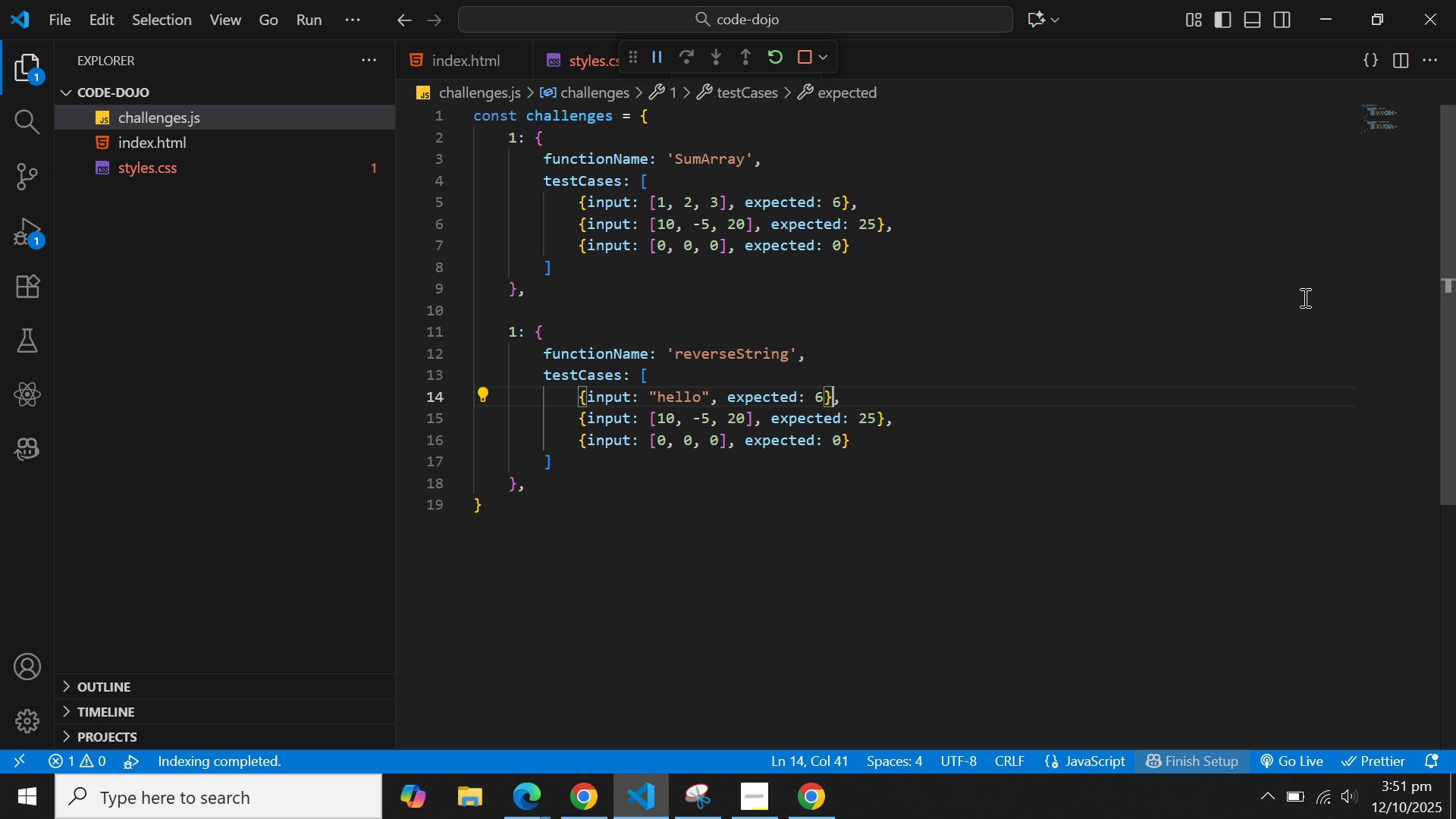 
key(ArrowRight)
 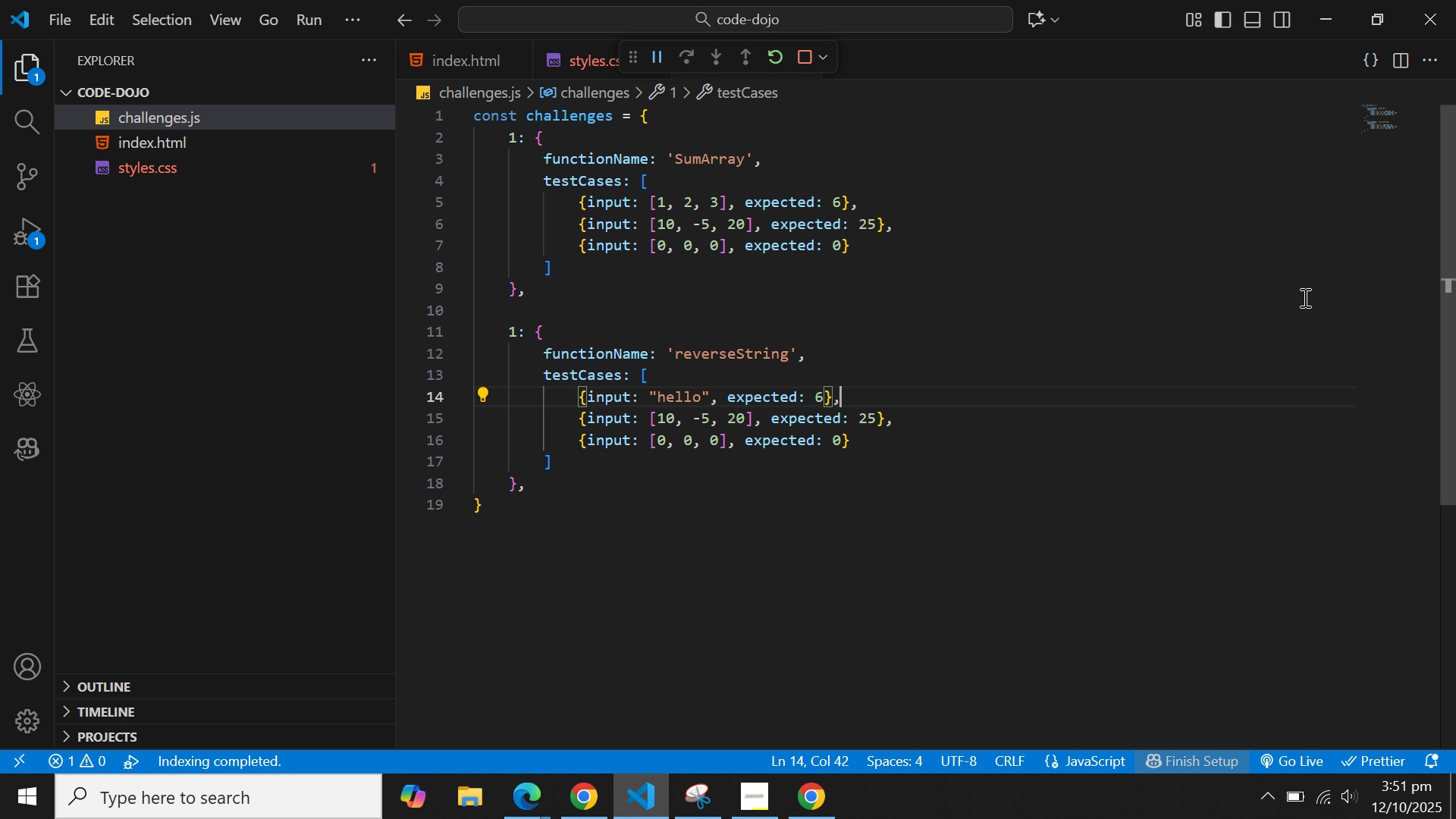 
key(ArrowRight)
 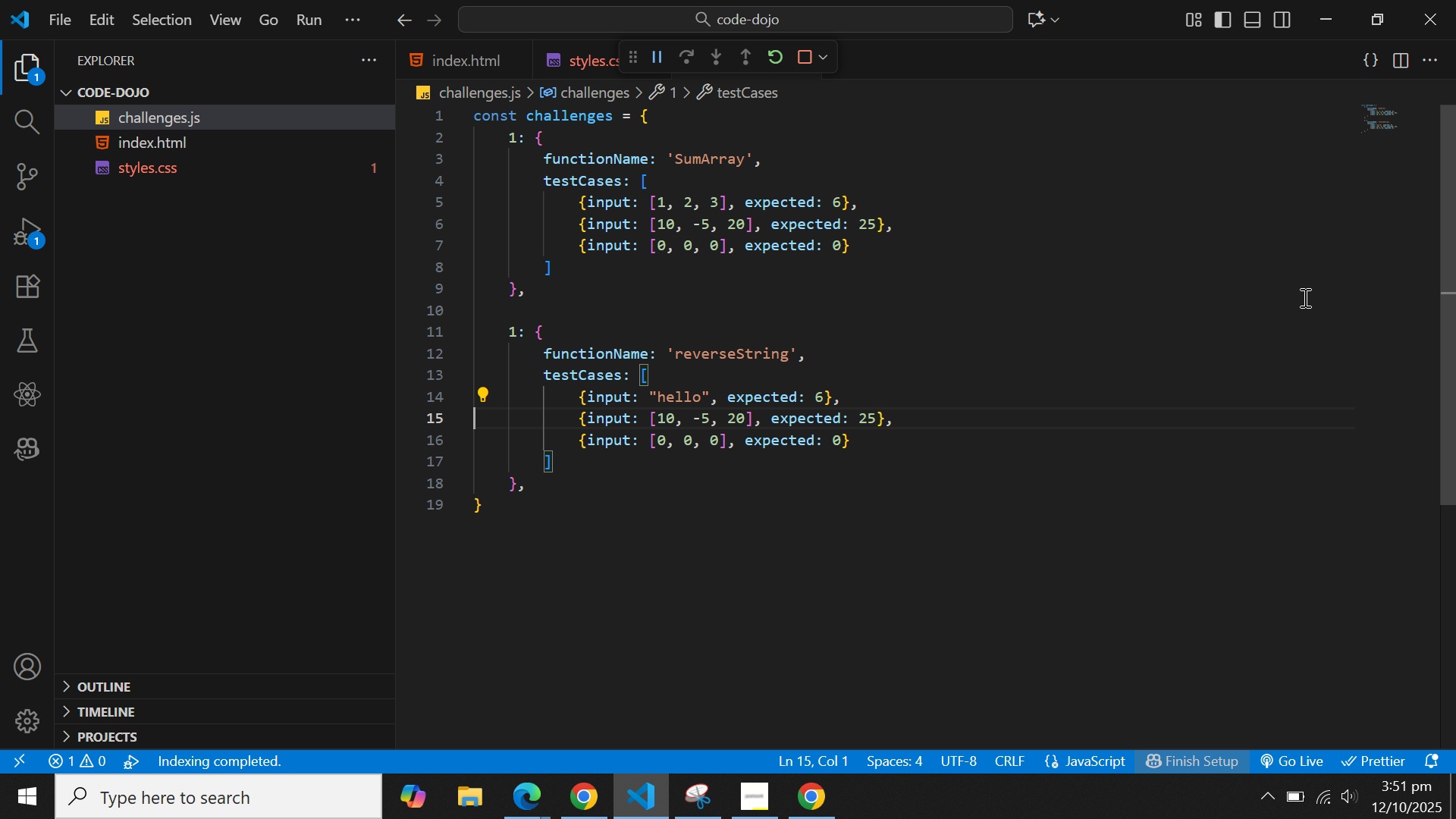 
key(ArrowRight)
 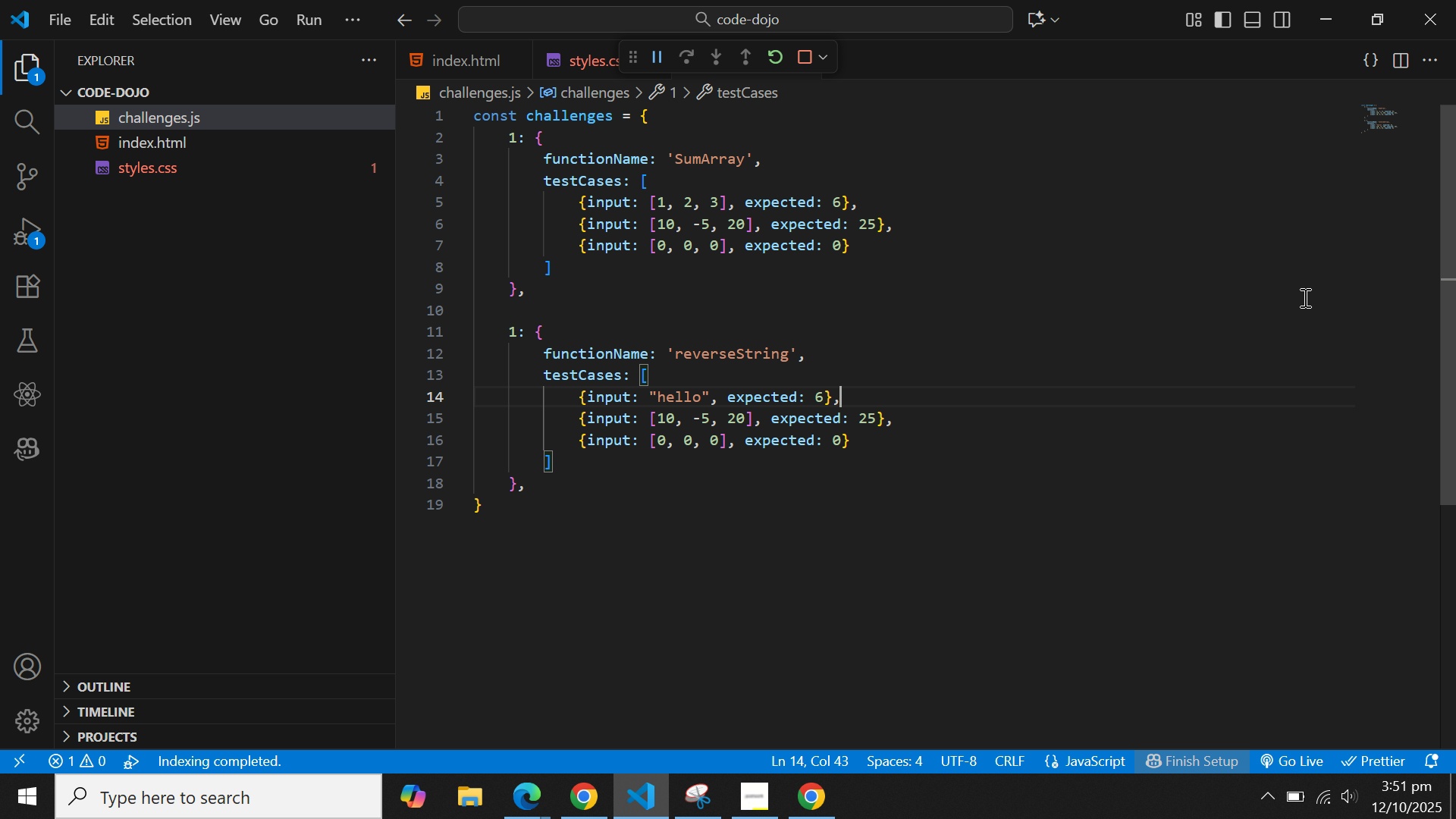 
key(ArrowLeft)
 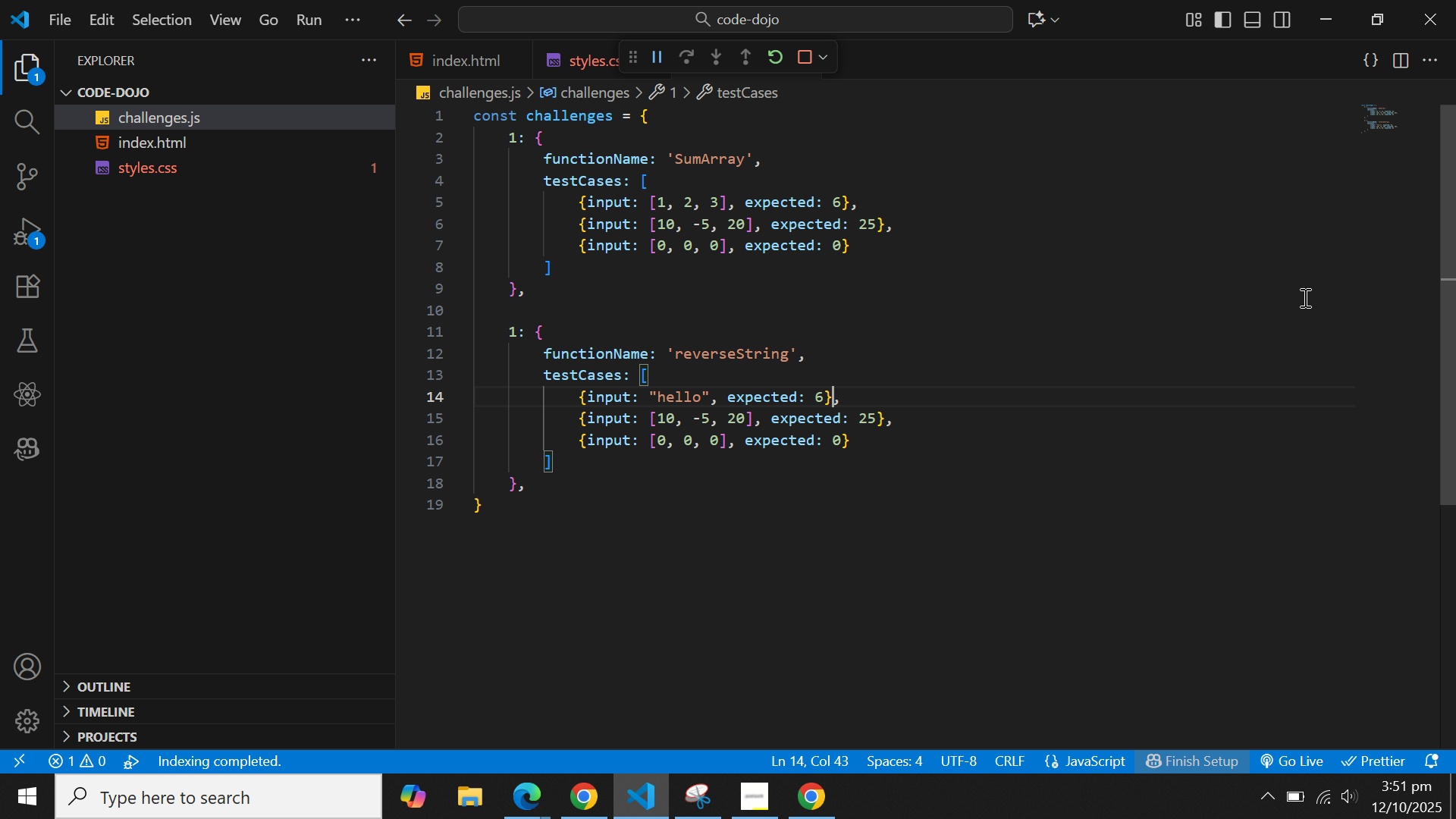 
key(ArrowLeft)
 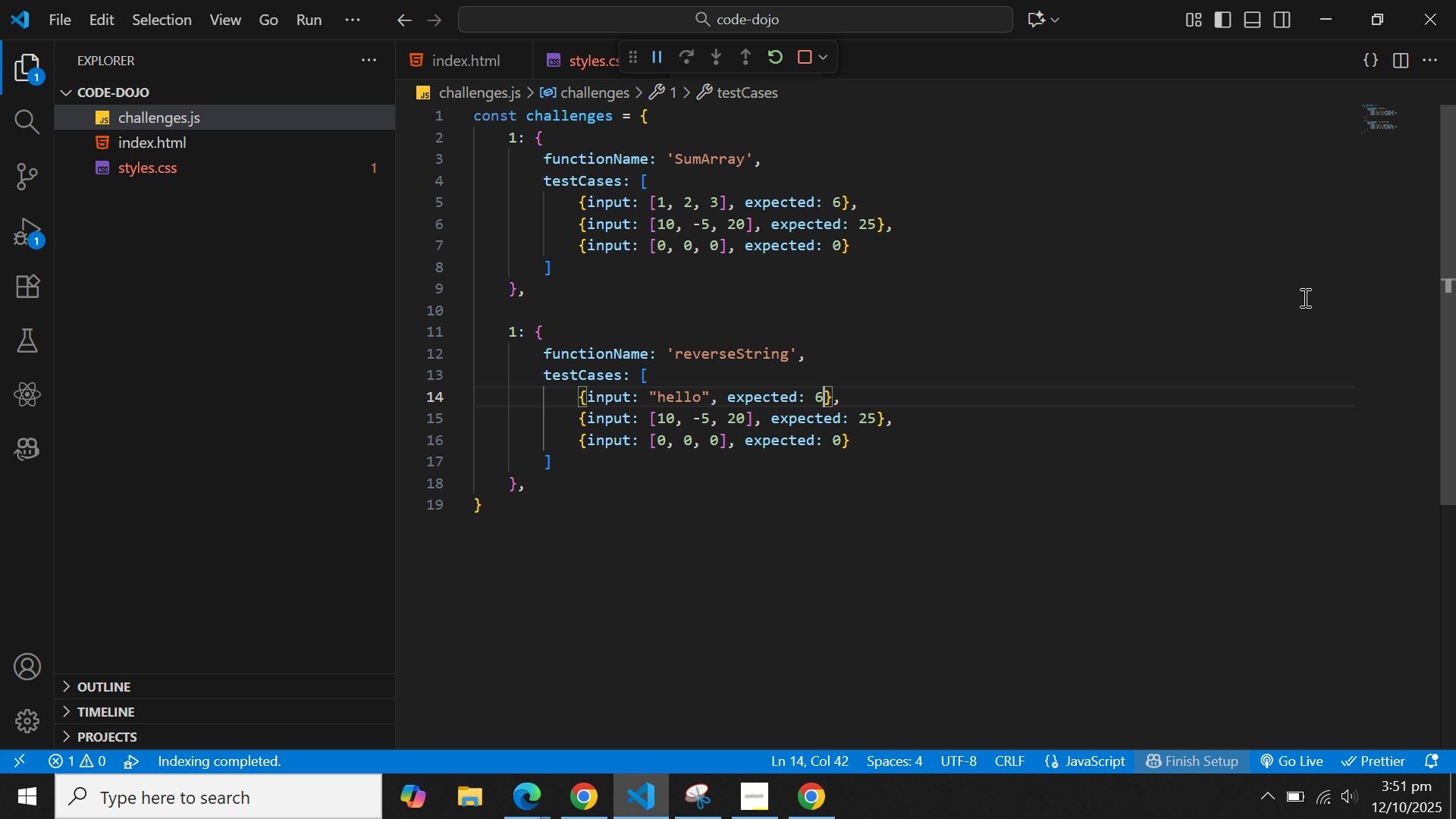 
key(ArrowLeft)
 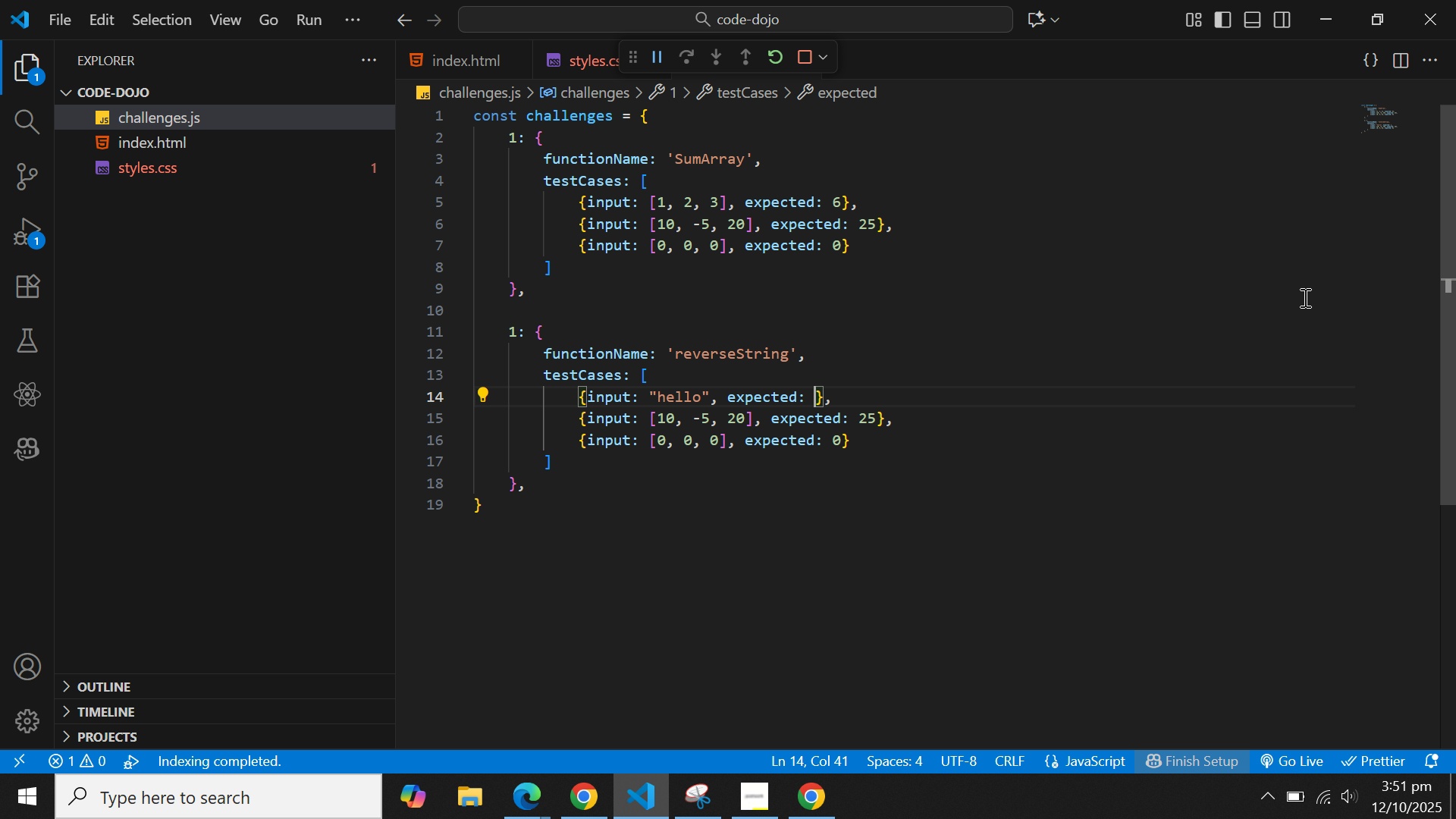 
key(Backspace)
type("olleh)
 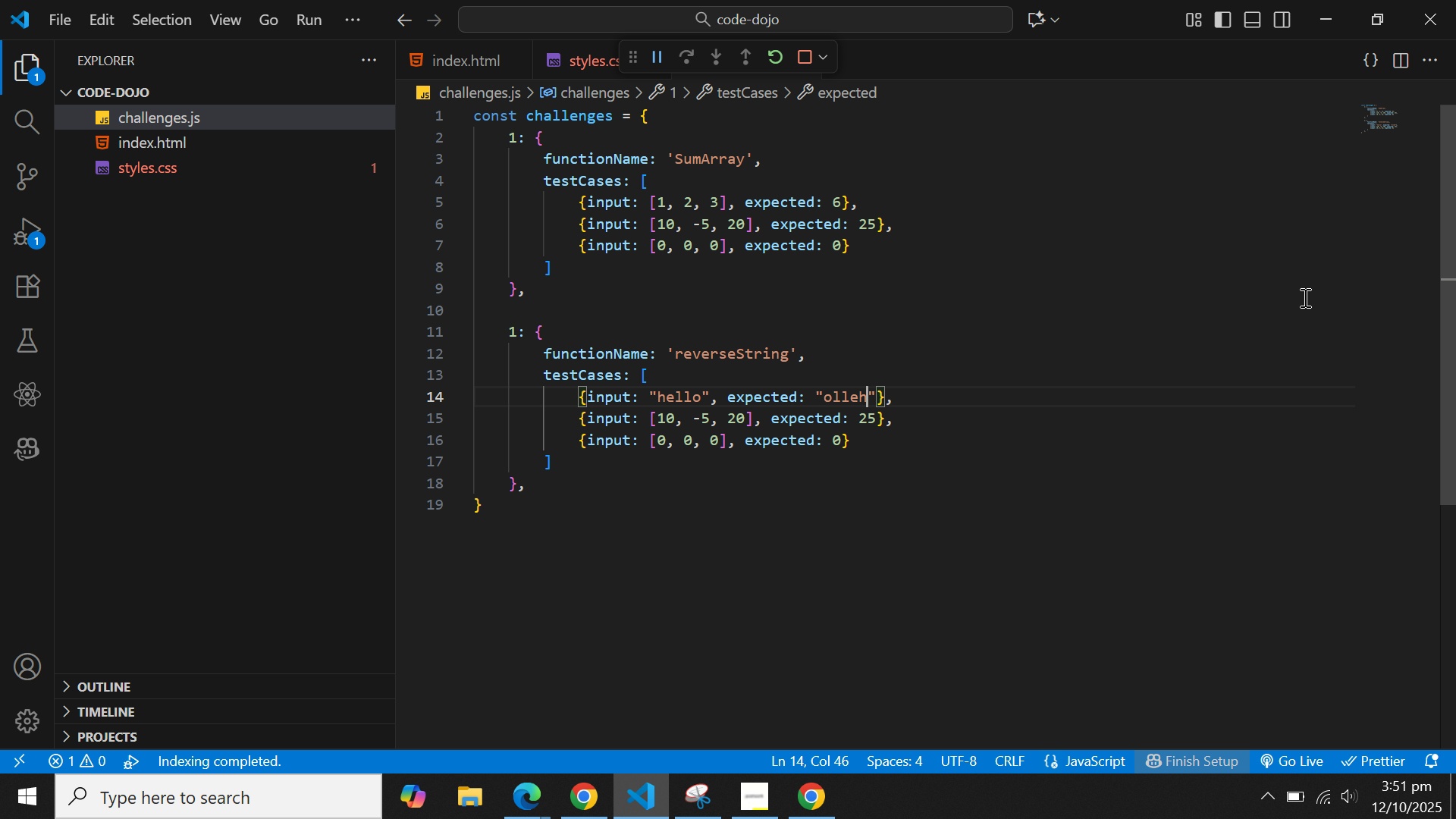 
key(ArrowDown)
 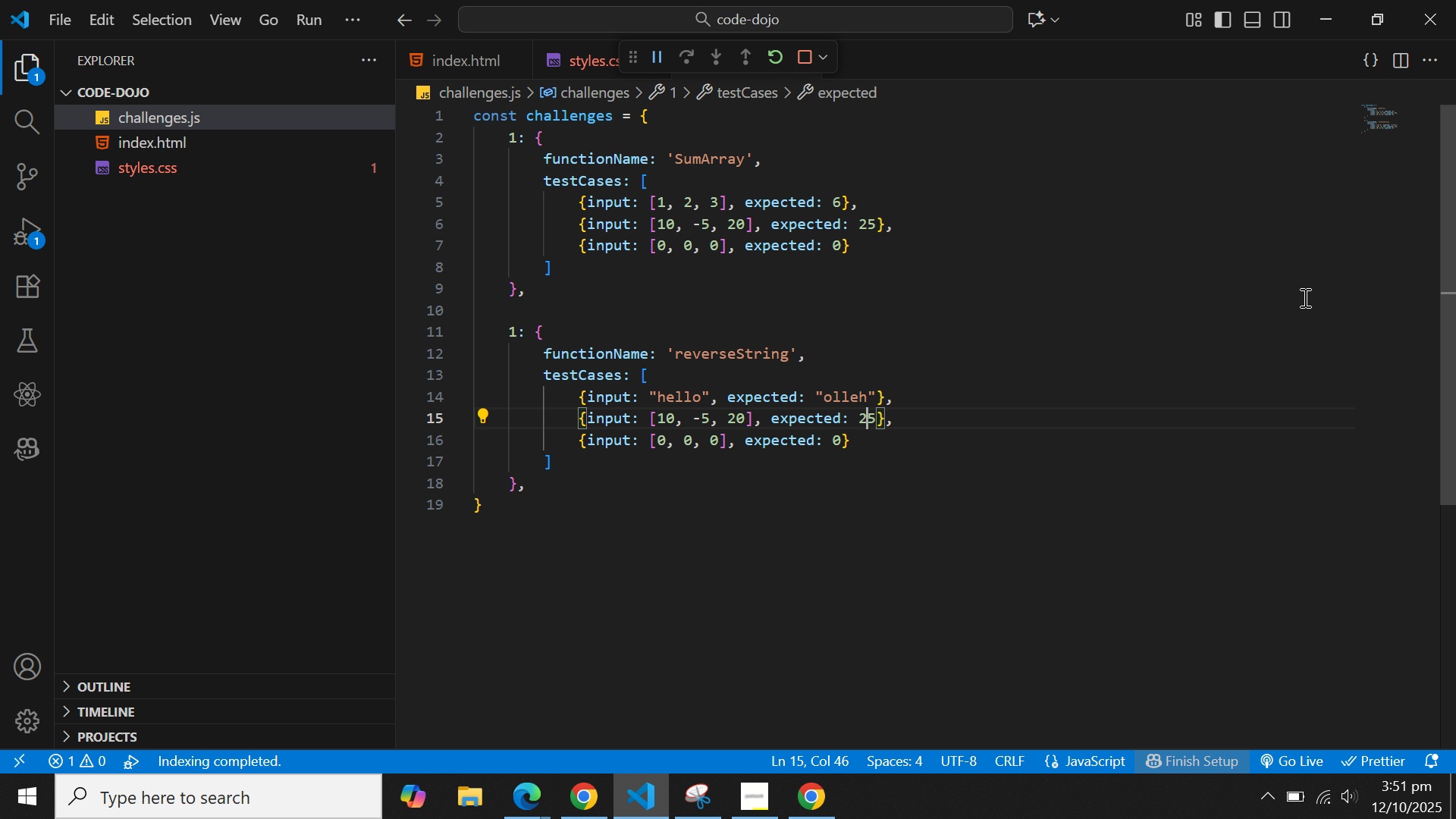 
hold_key(key=ArrowLeft, duration=0.86)
 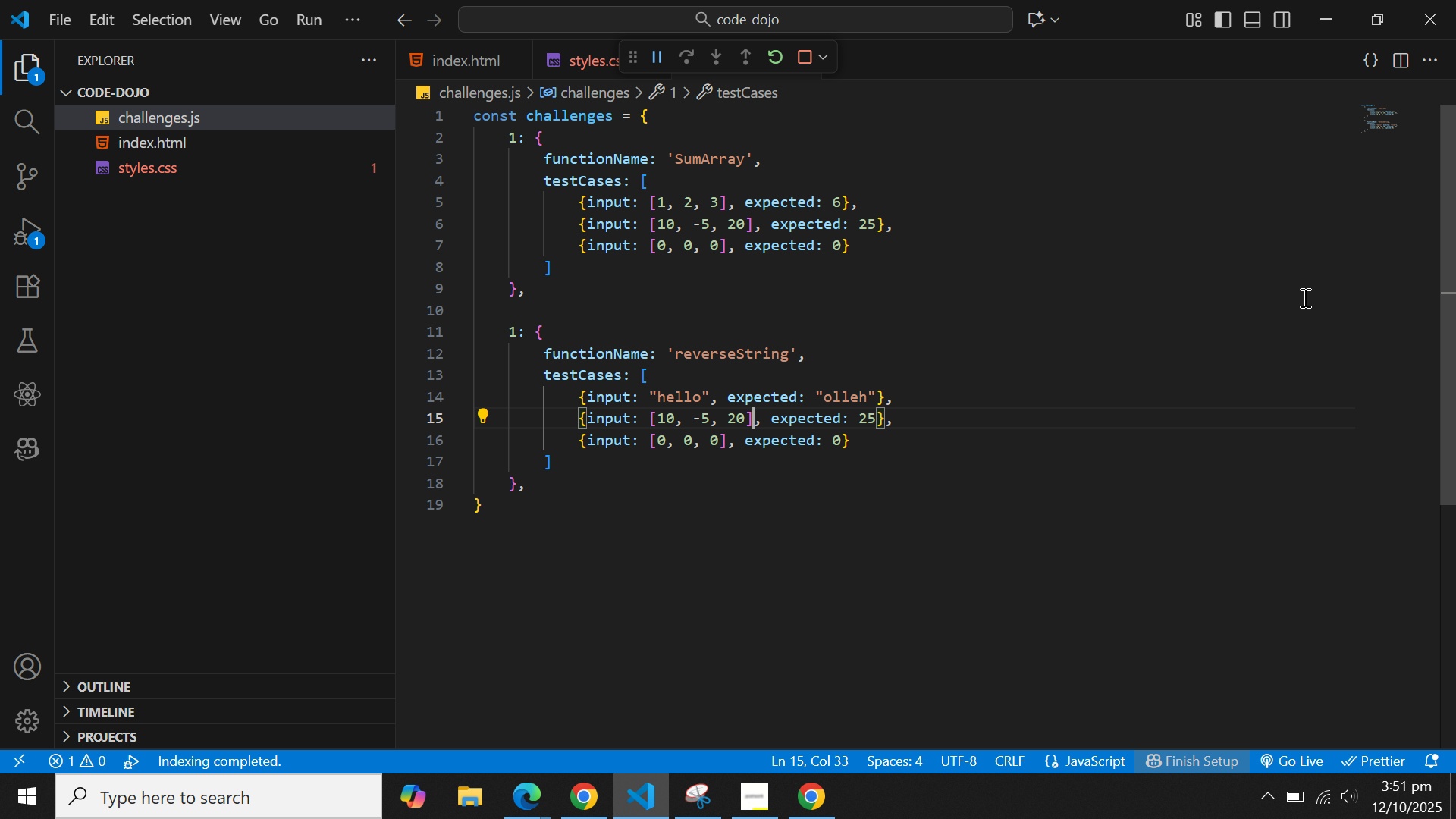 
key(ArrowLeft)
 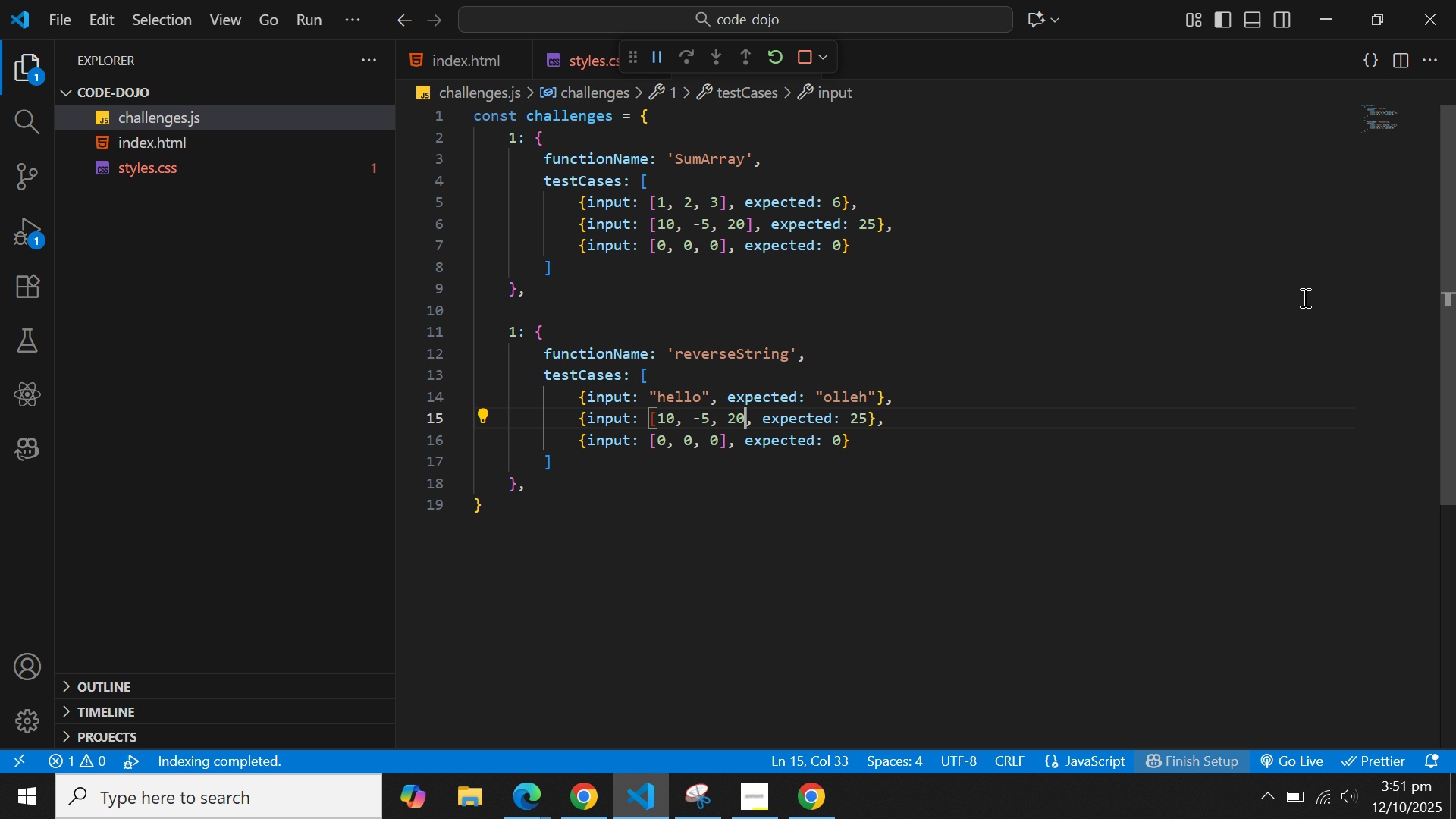 
key(Backspace)
key(Backspace)
key(Backspace)
key(Backspace)
key(Backspace)
key(Backspace)
key(Backspace)
key(Backspace)
key(Backspace)
key(Backspace)
key(Backspace)
key(Backspace)
type("javascript)
 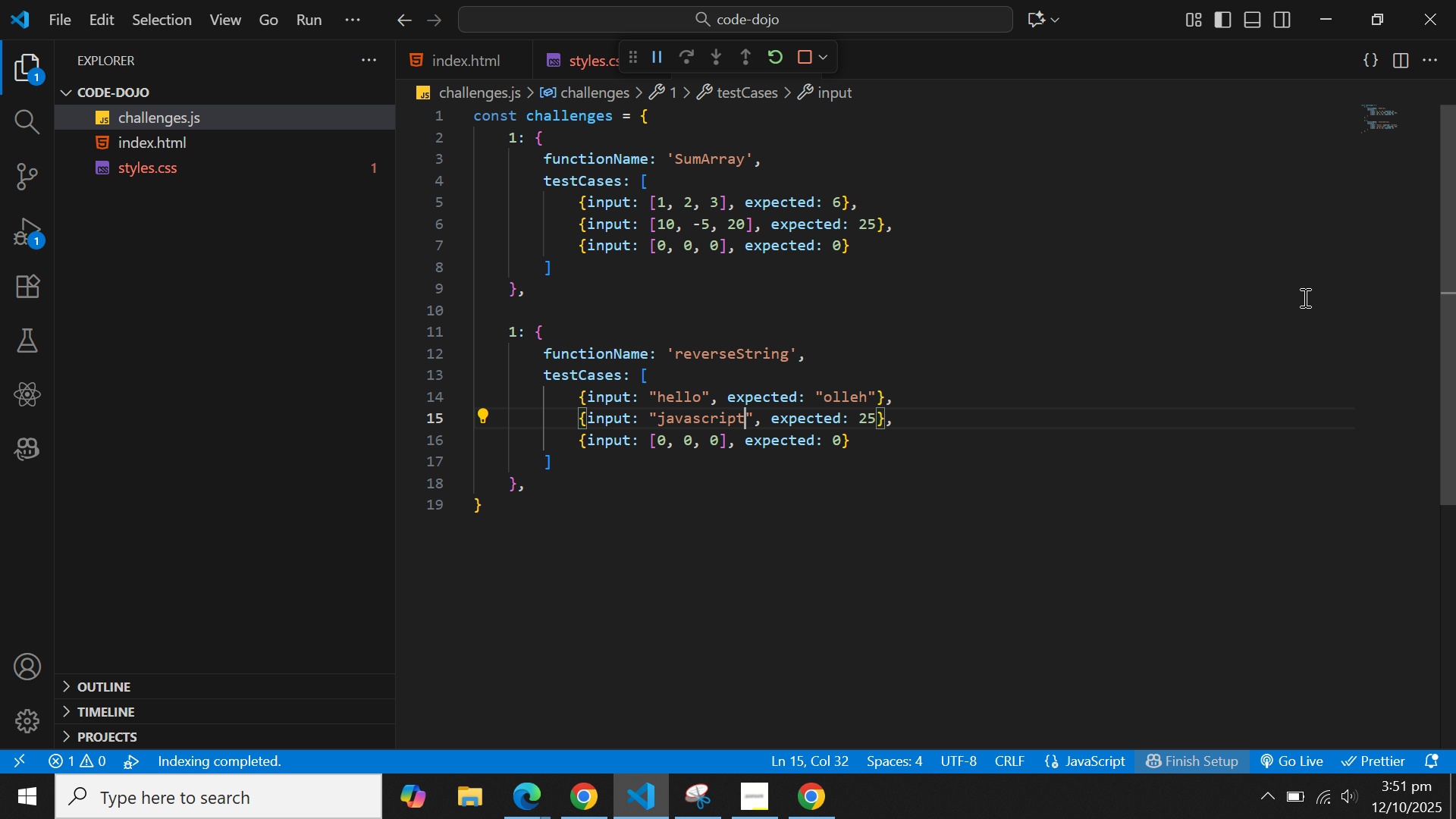 
hold_key(key=ArrowRight, duration=0.67)
 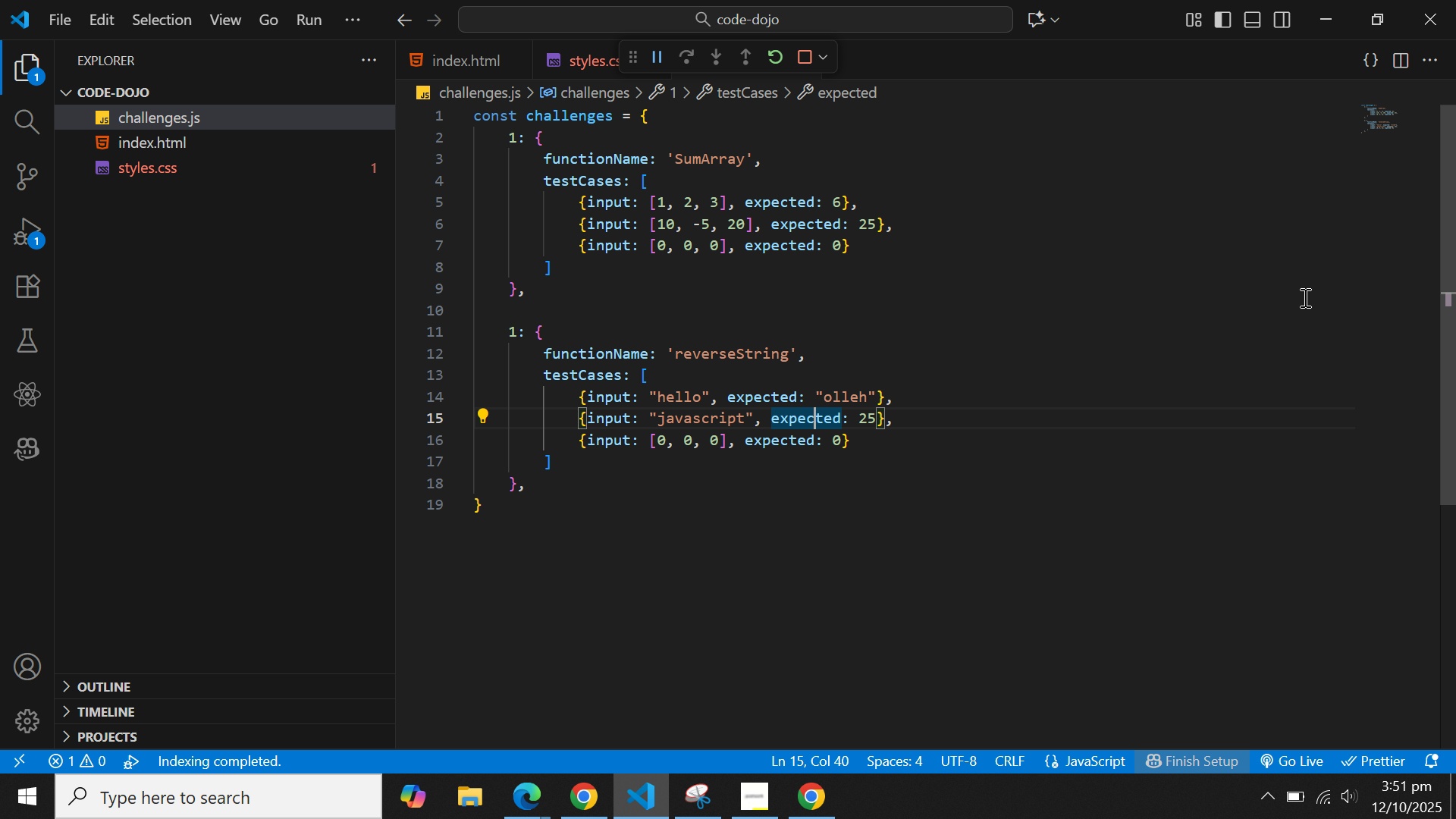 
key(ArrowRight)
 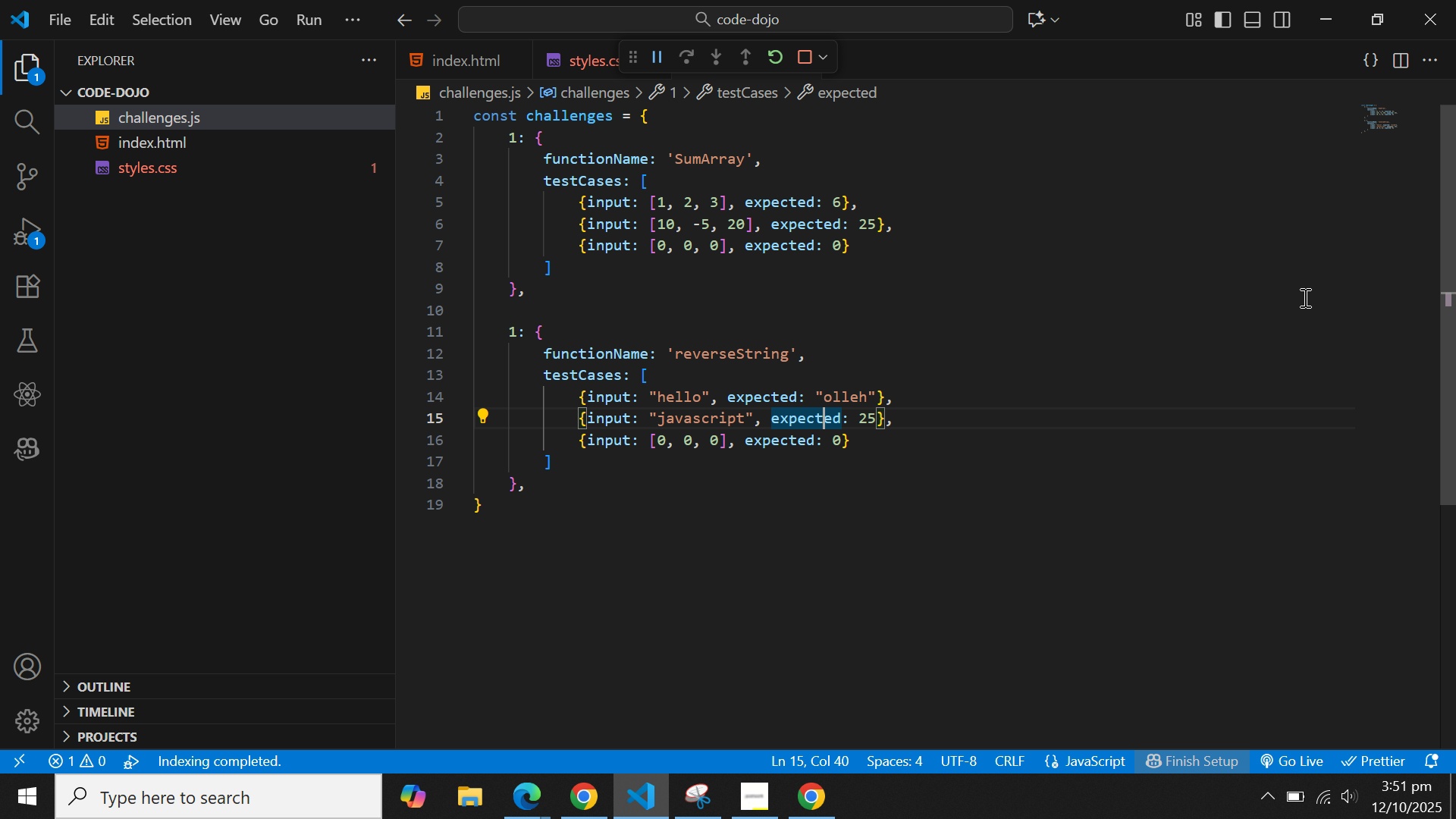 
key(ArrowRight)
 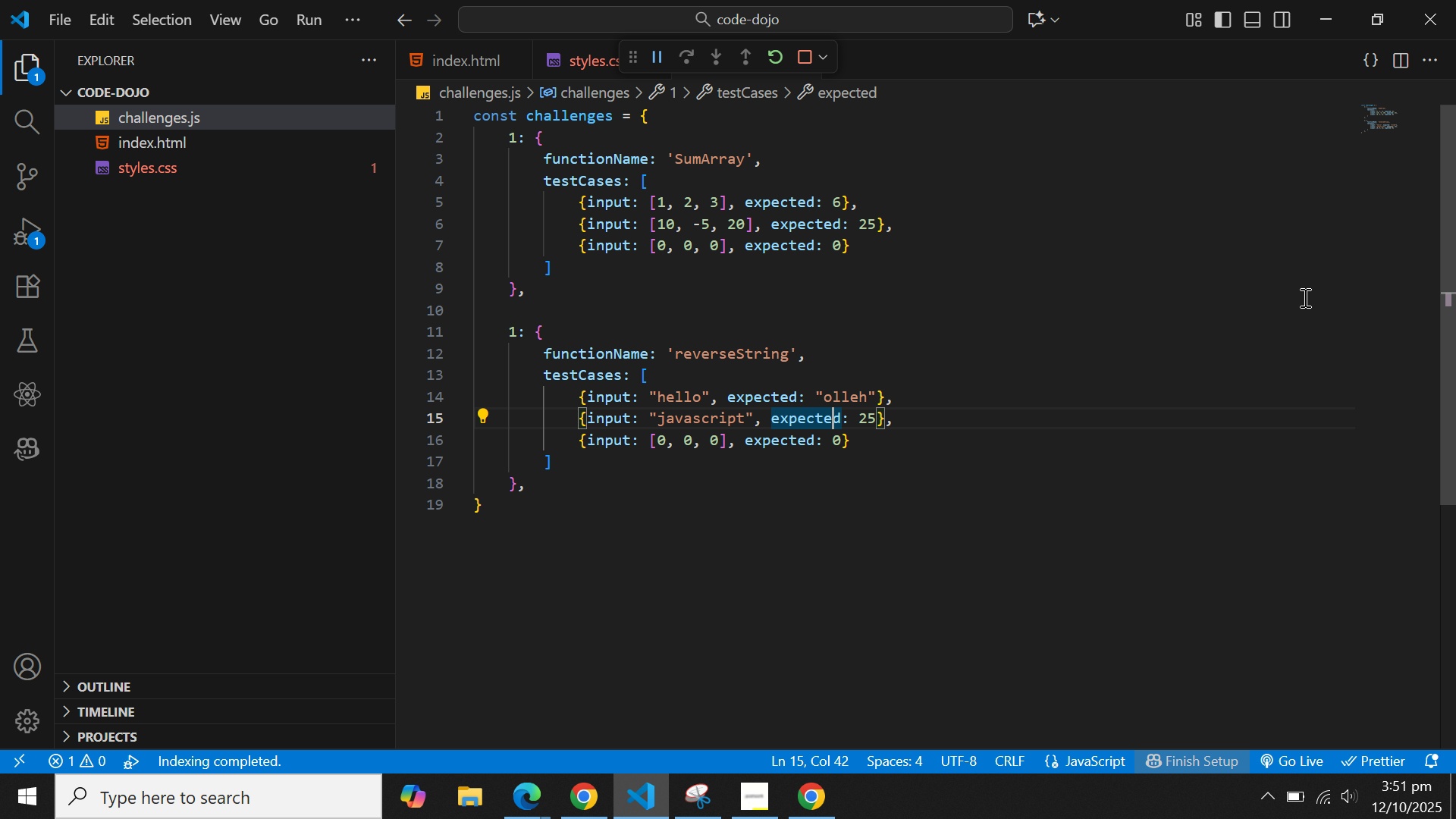 
key(ArrowRight)
 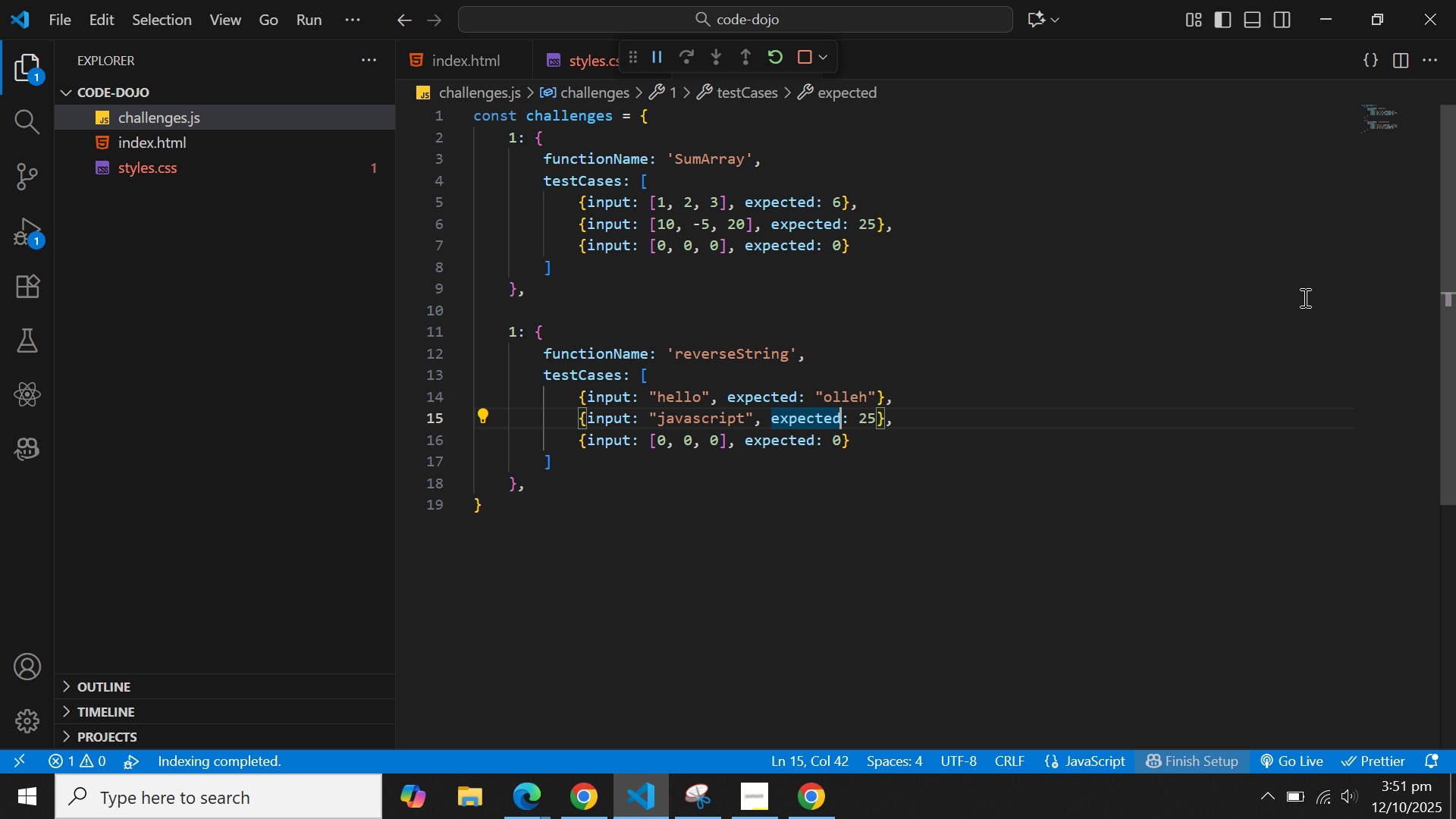 
key(ArrowRight)
 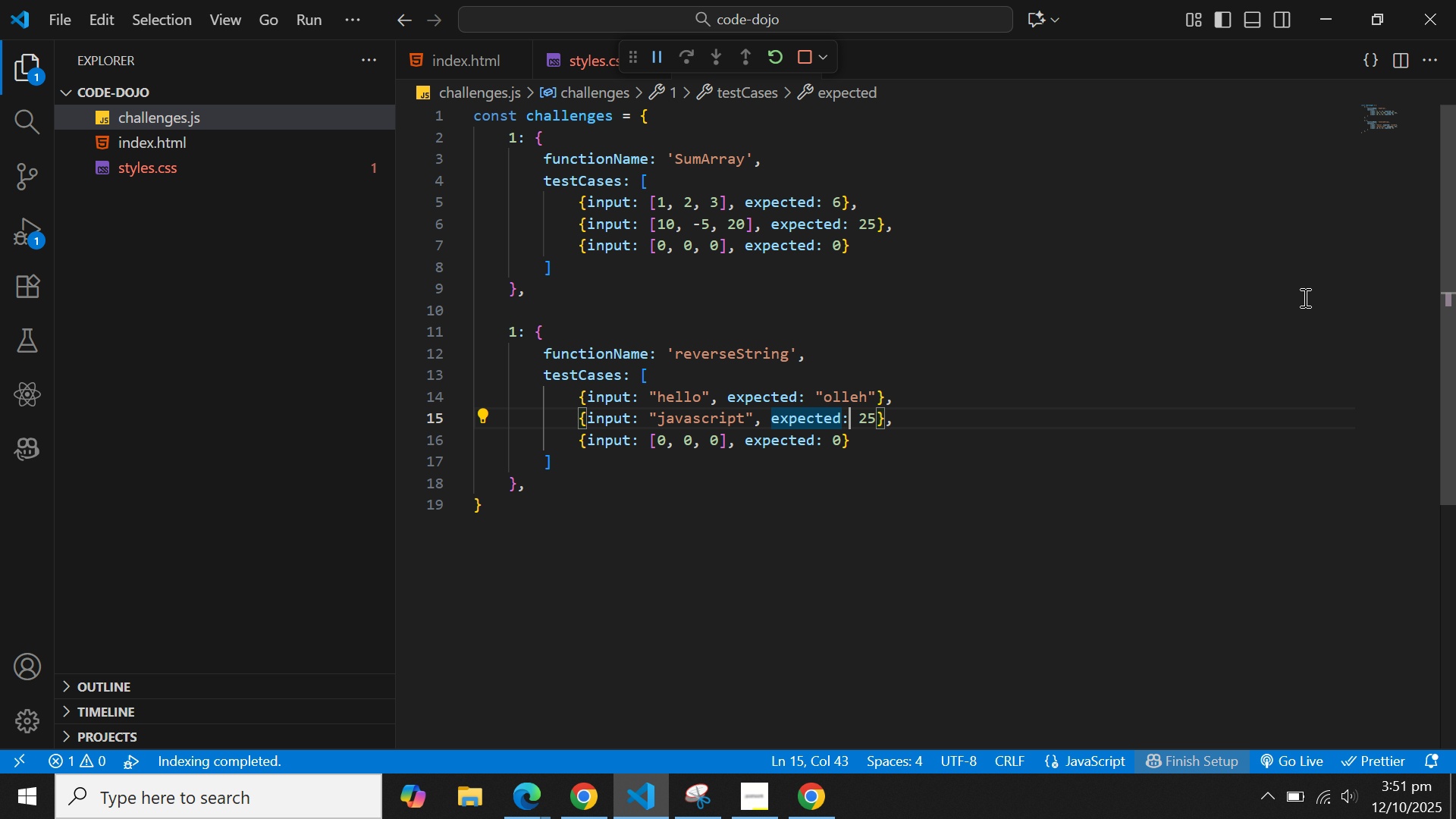 
key(ArrowRight)
 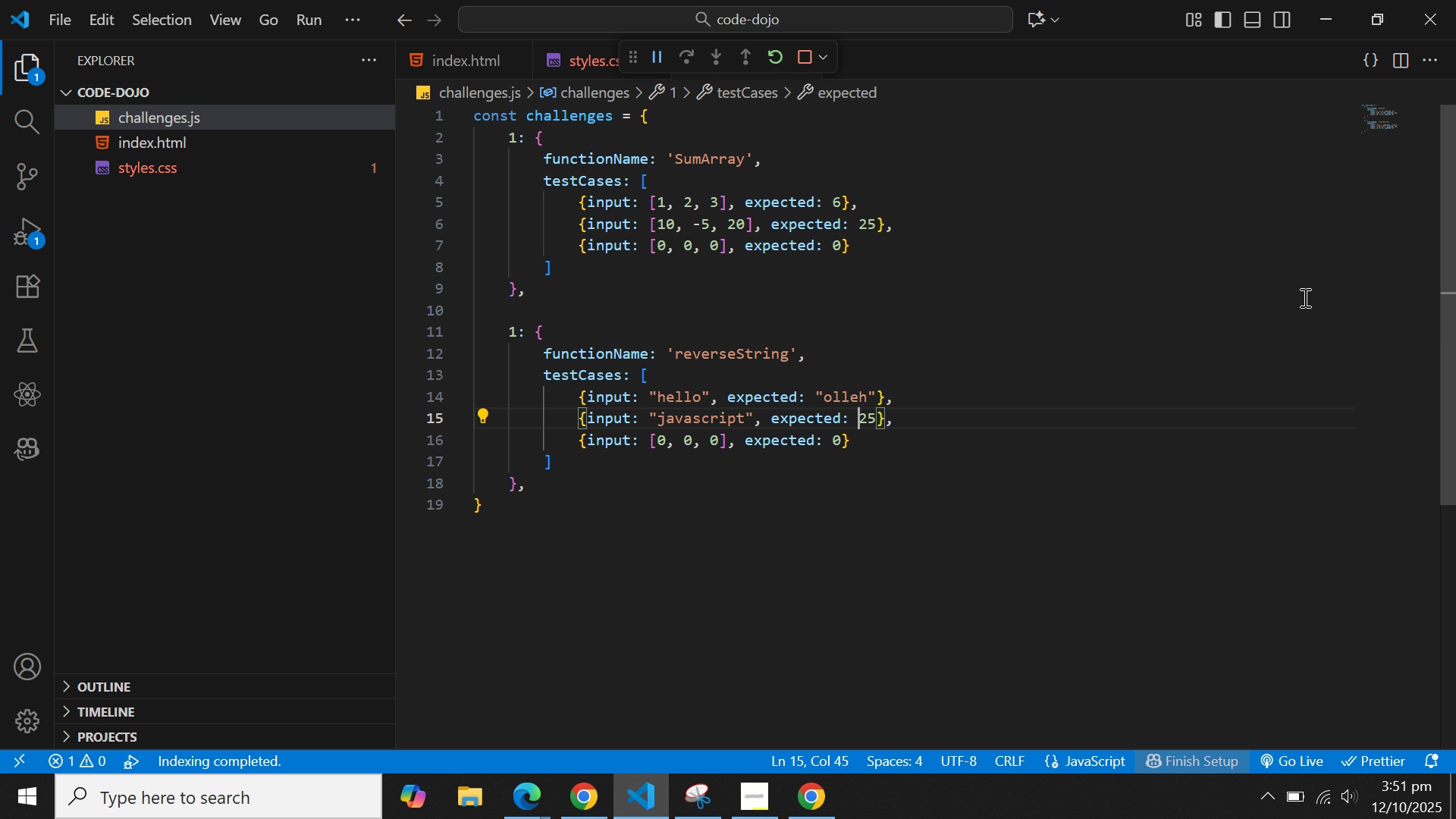 
key(ArrowRight)
 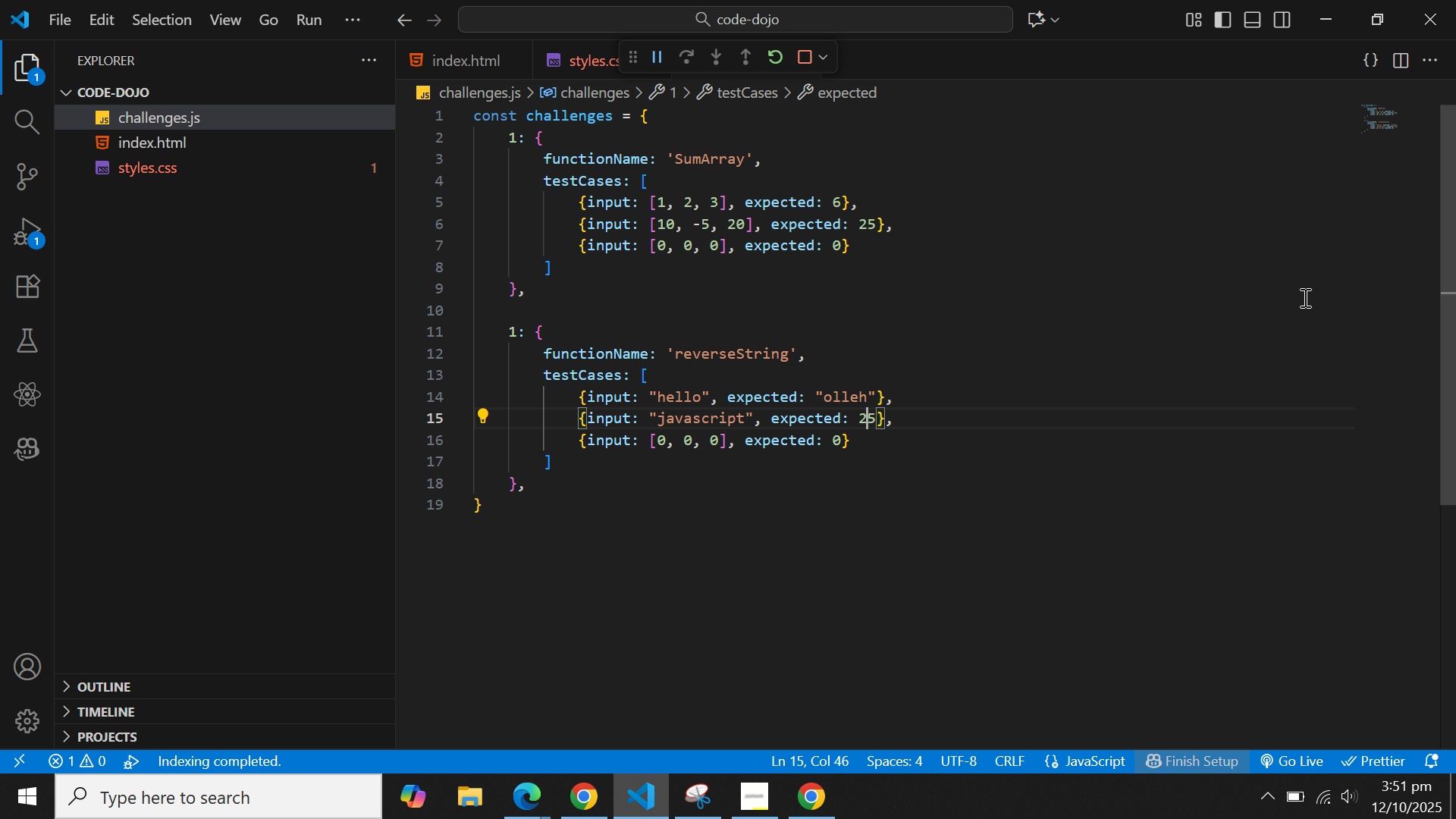 
key(ArrowRight)
 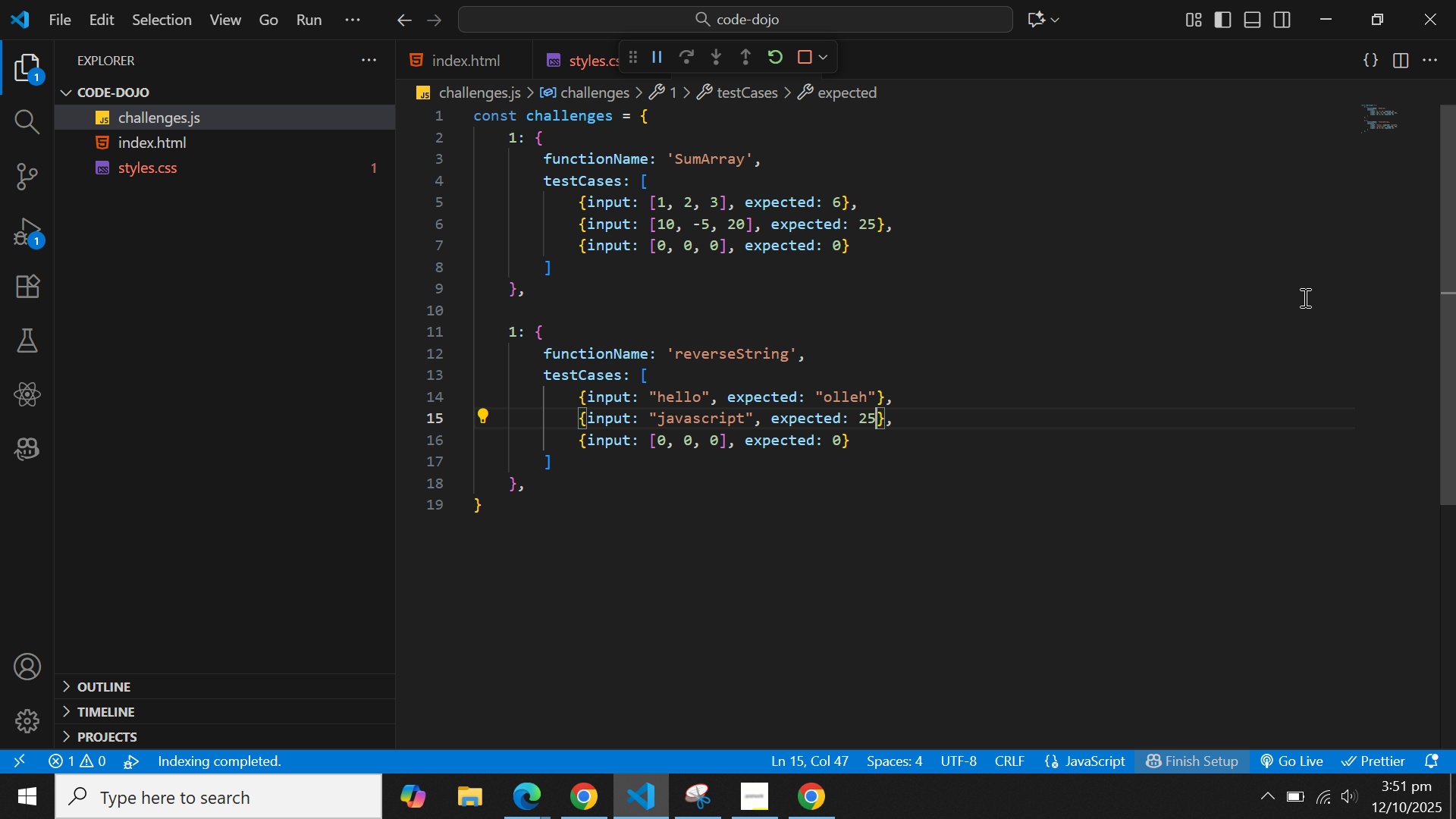 
key(ArrowRight)
 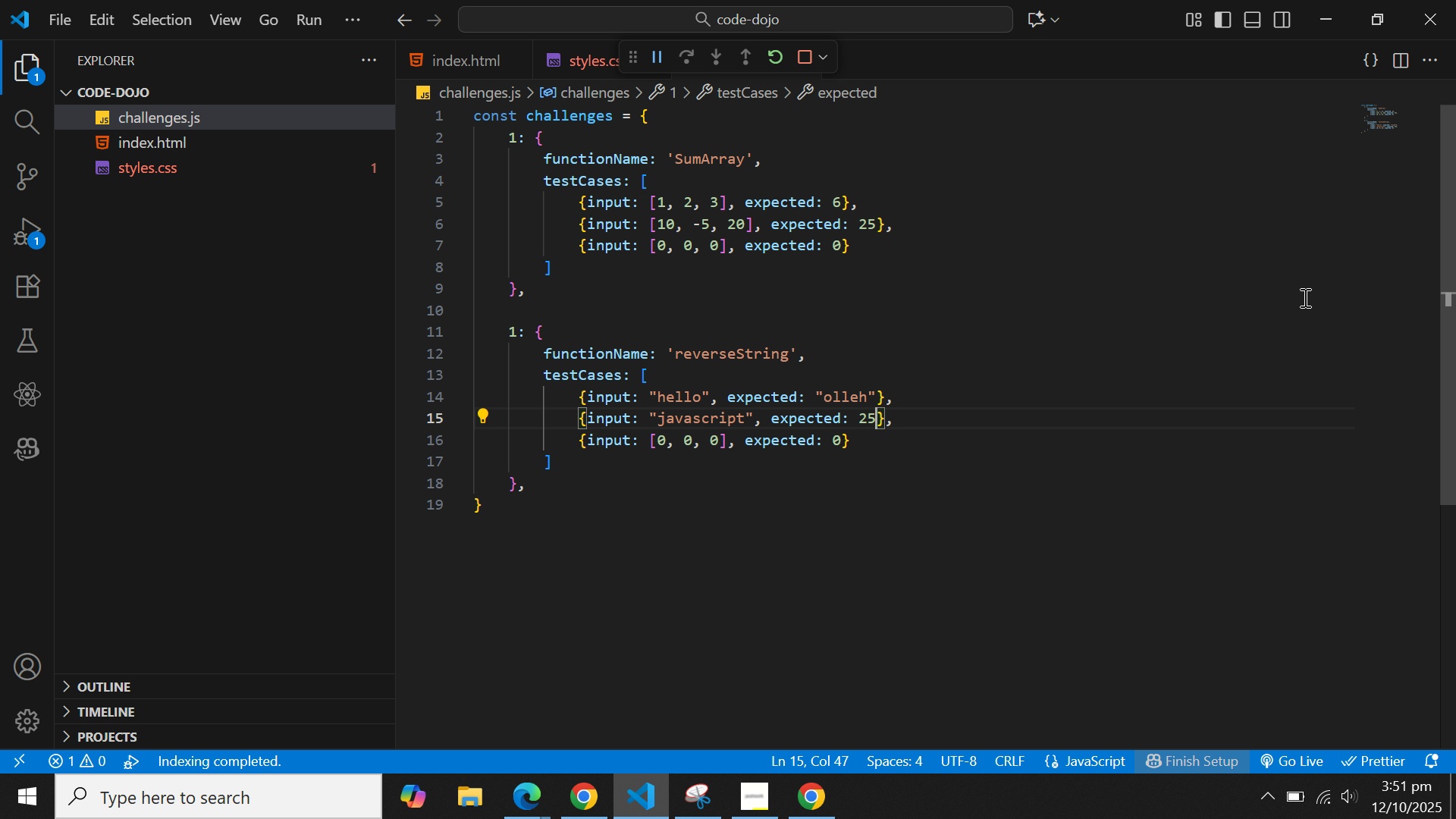 
key(Backspace)
 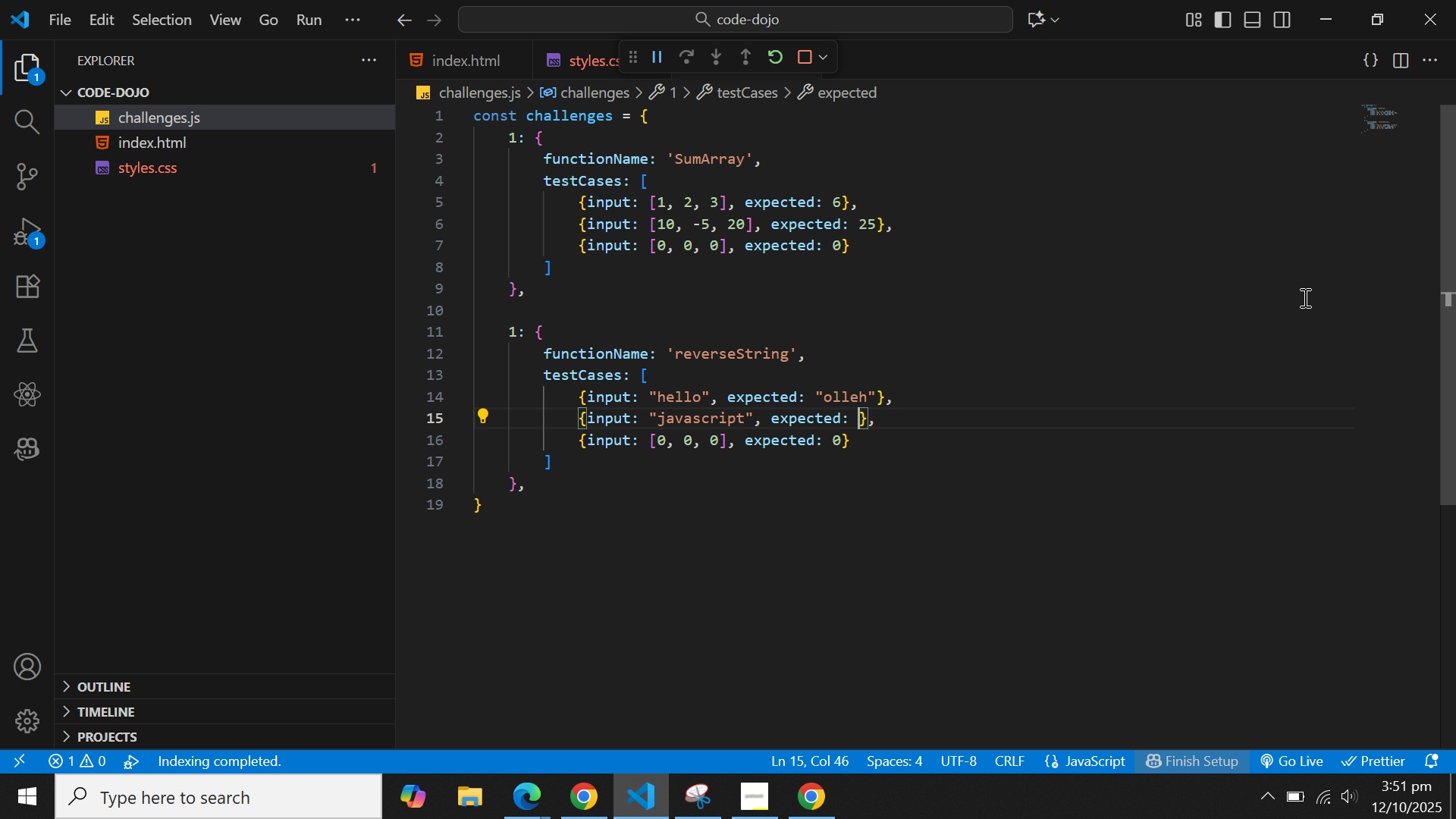 
key(Backspace)
 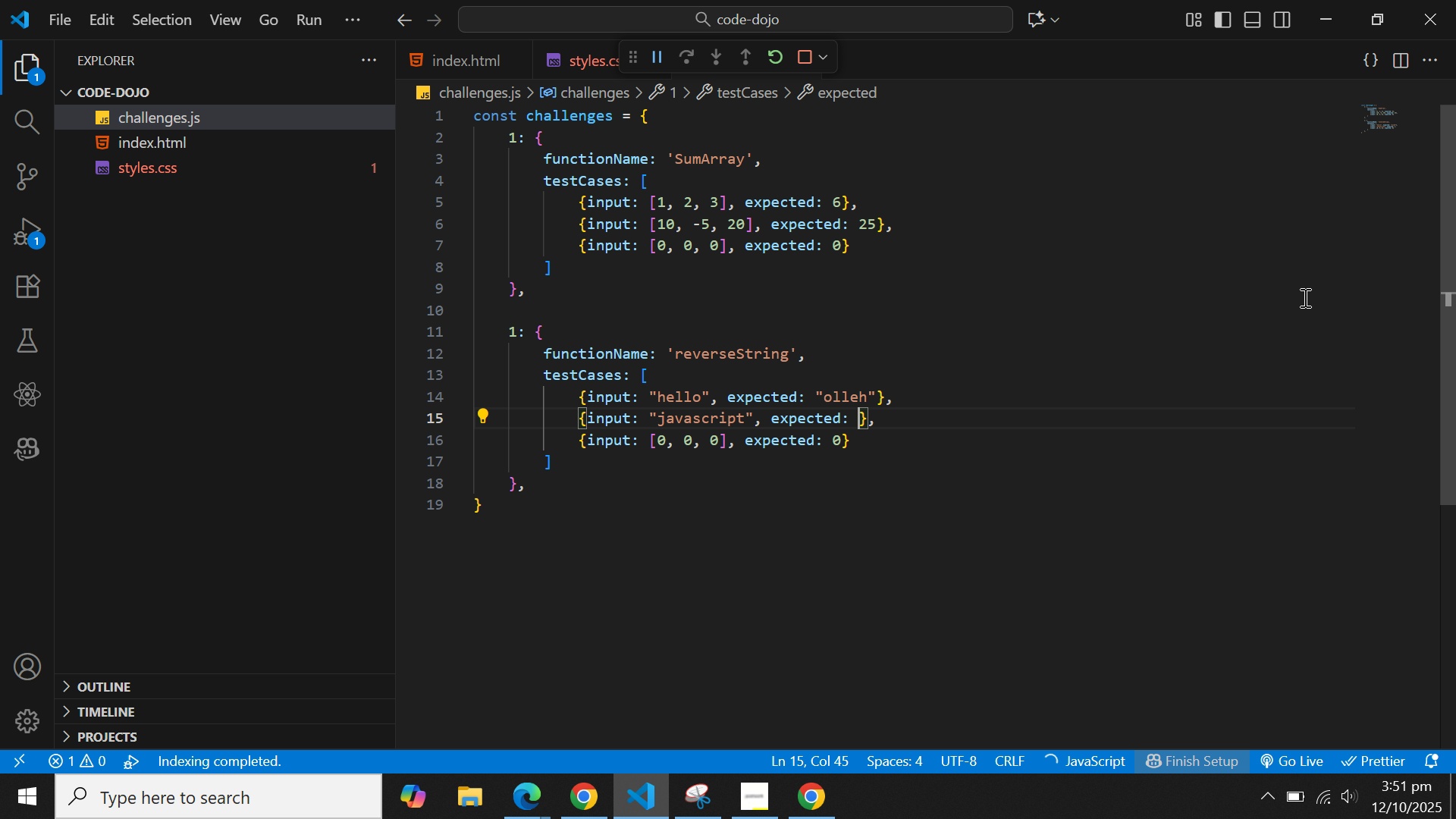 
key(Shift+Quote)
 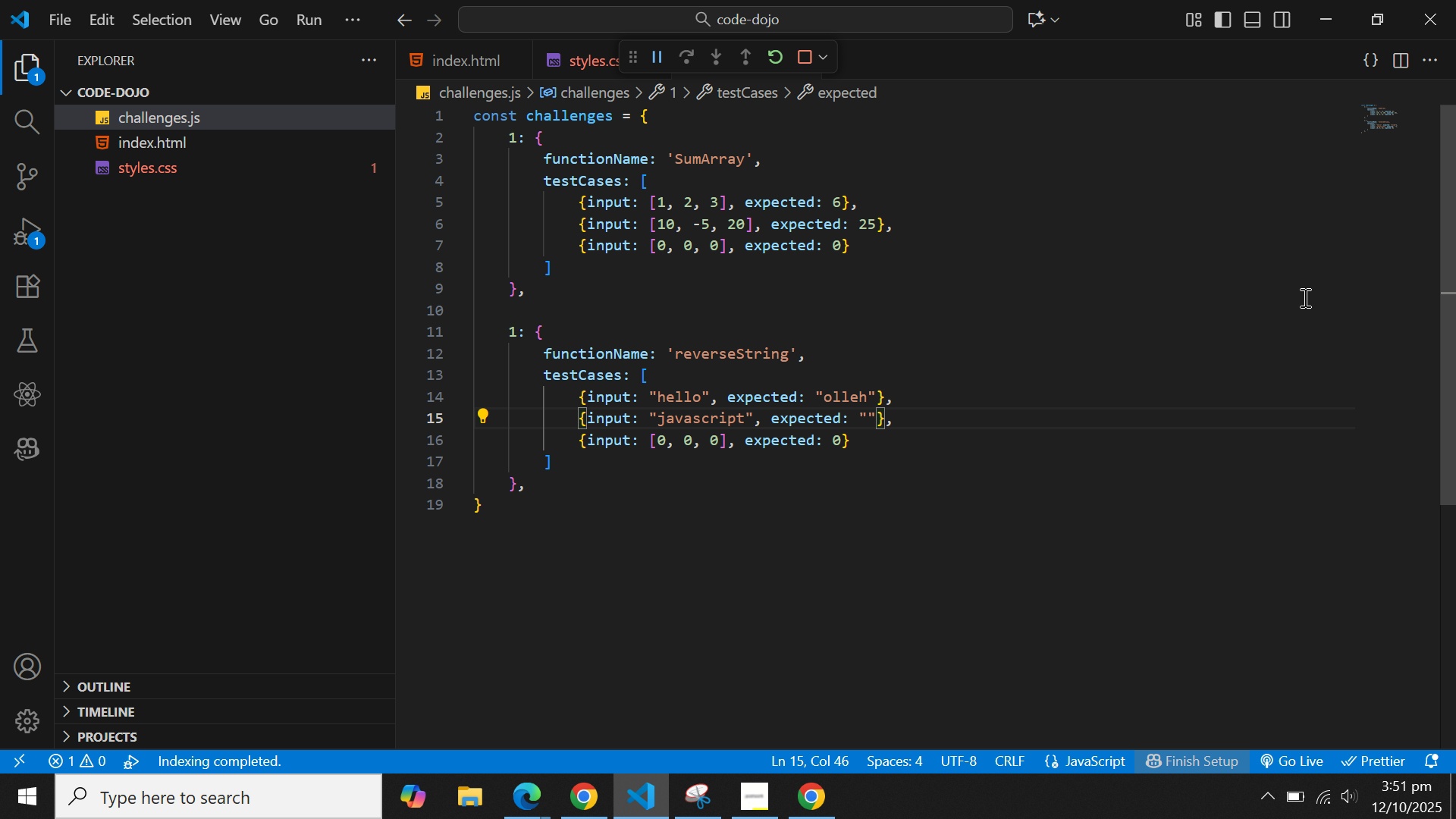 
type(tp)
 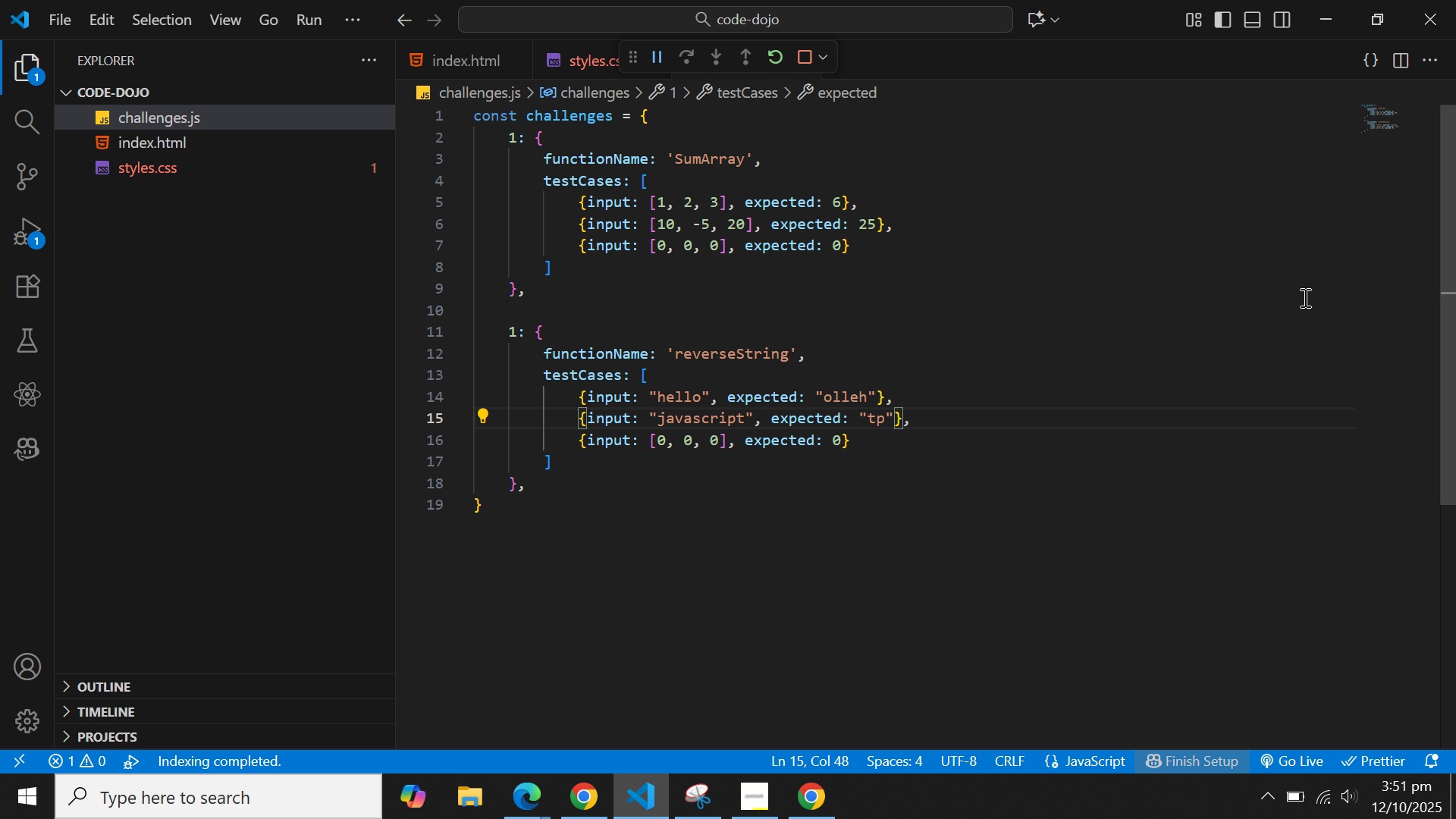 
key(I)
 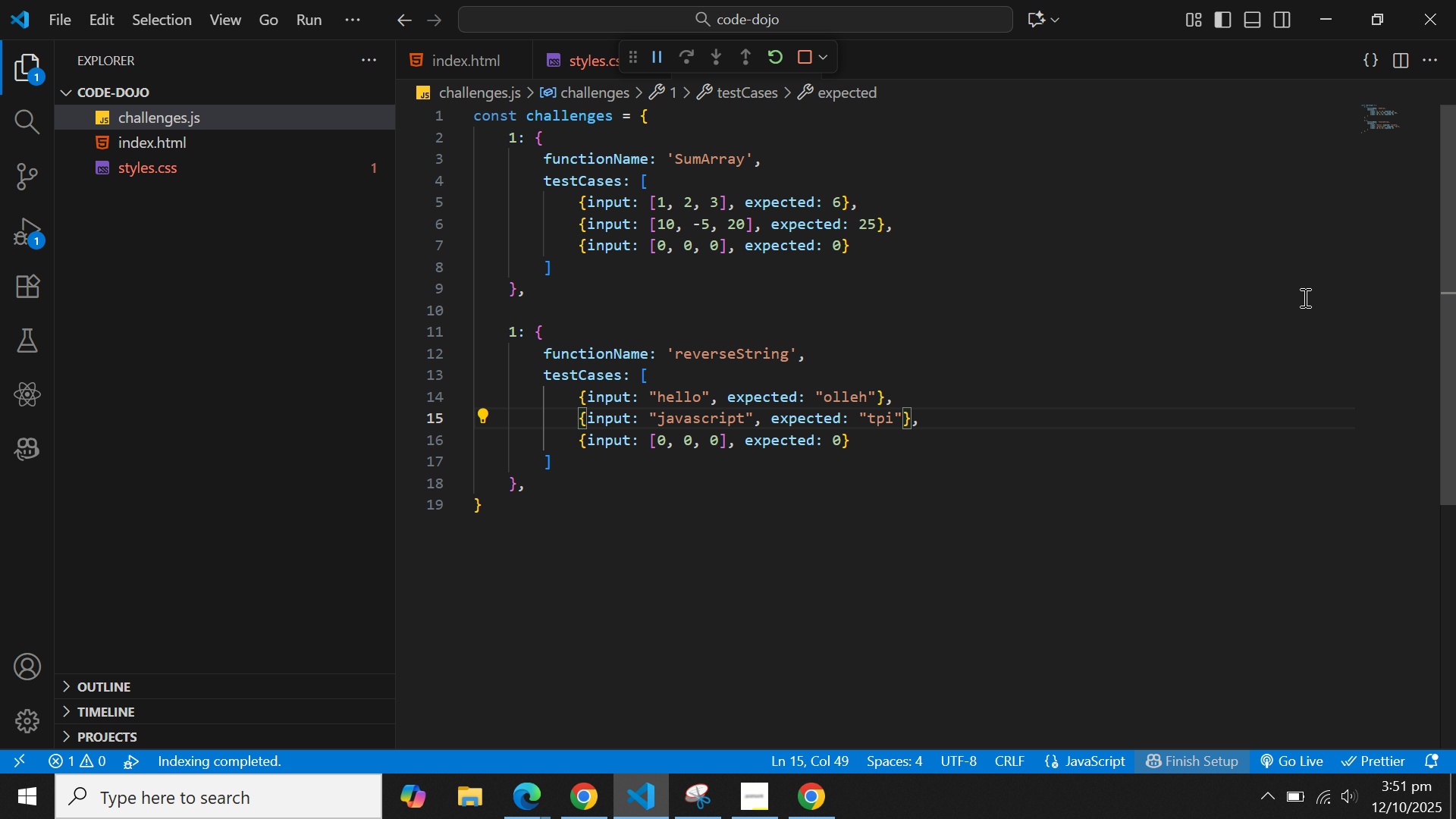 
type(rcs)
 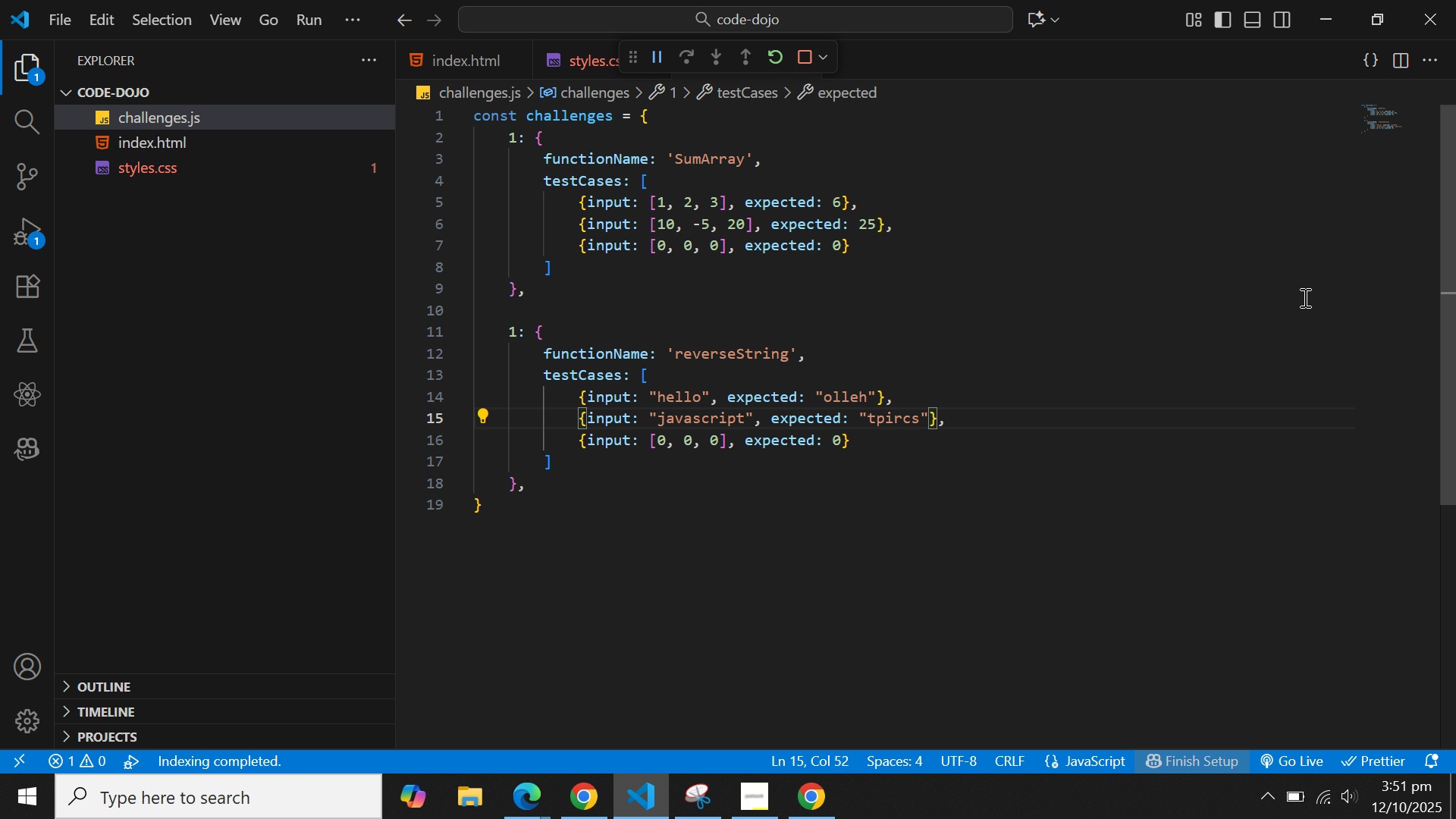 
type(avaj)
 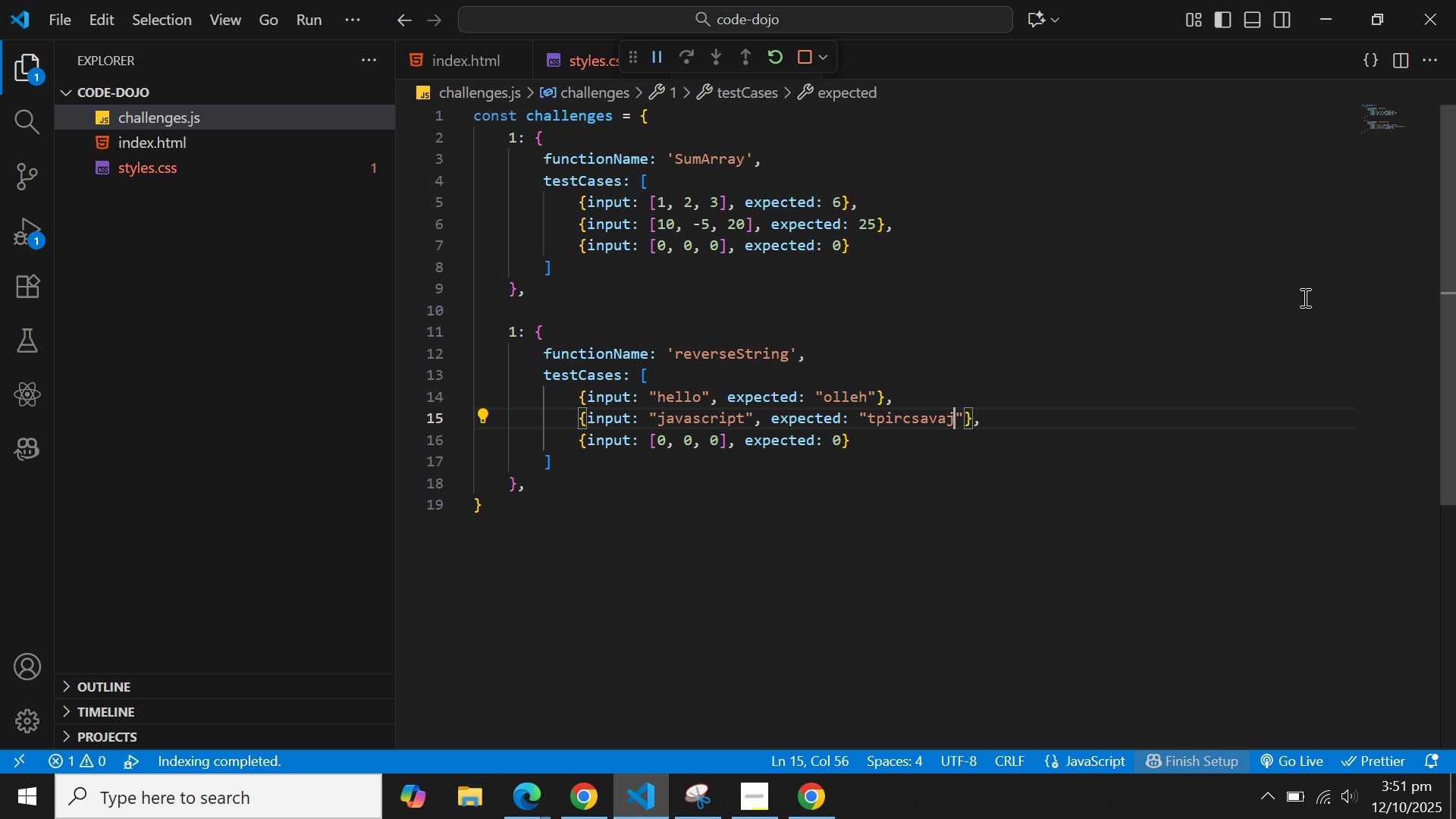 
wait(5.21)
 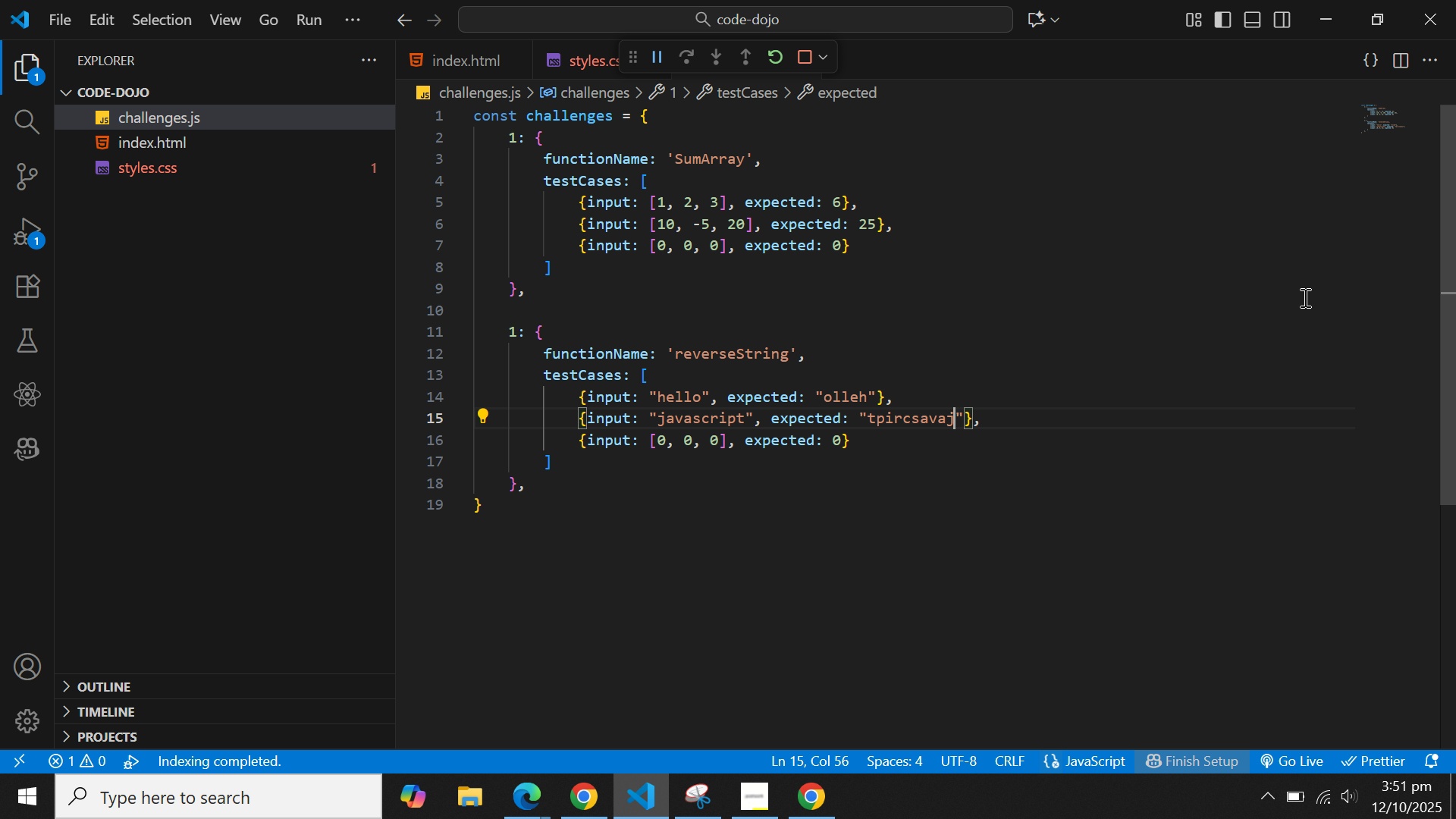 
key(ArrowDown)
 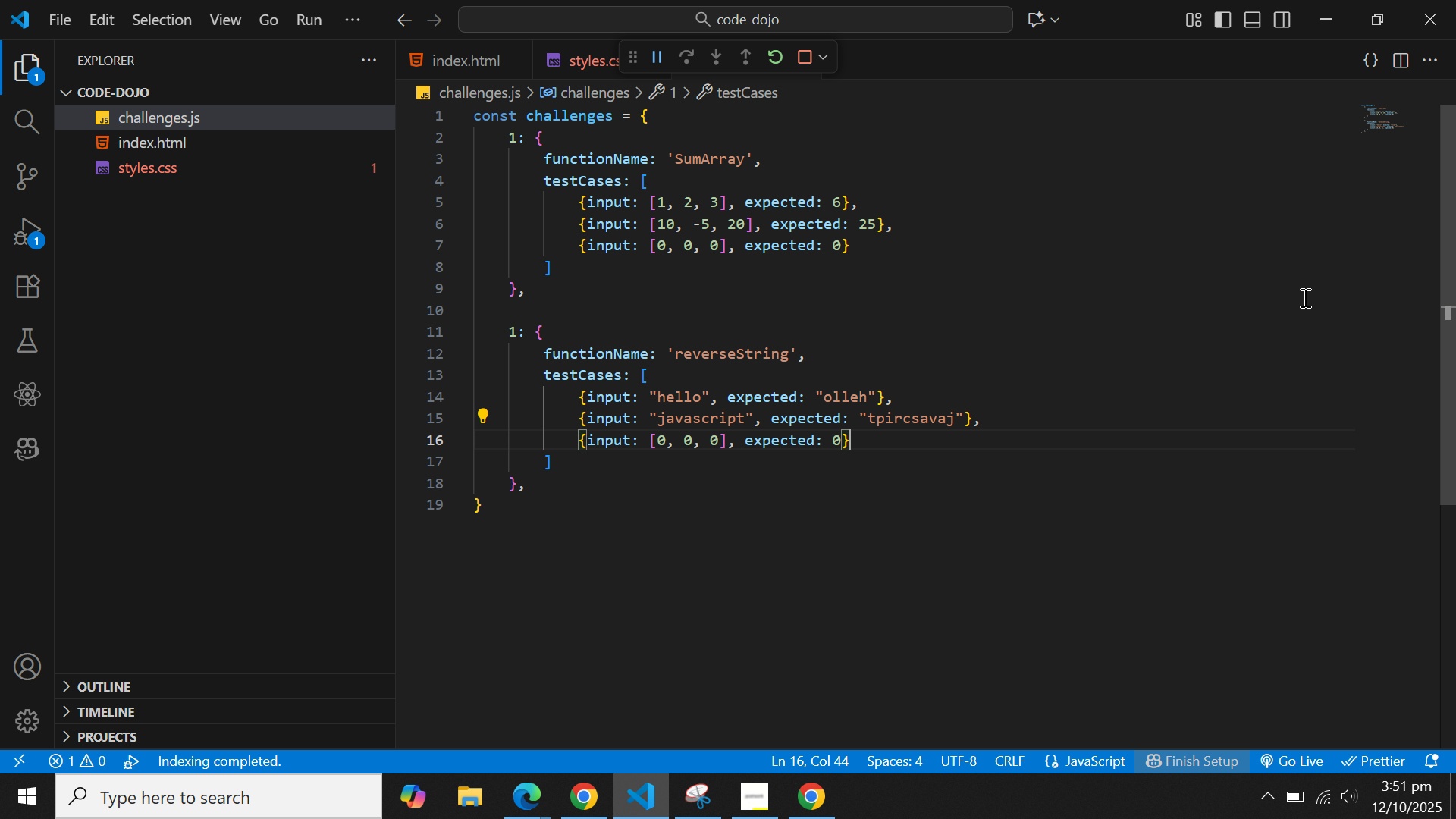 
hold_key(key=ArrowLeft, duration=0.86)
 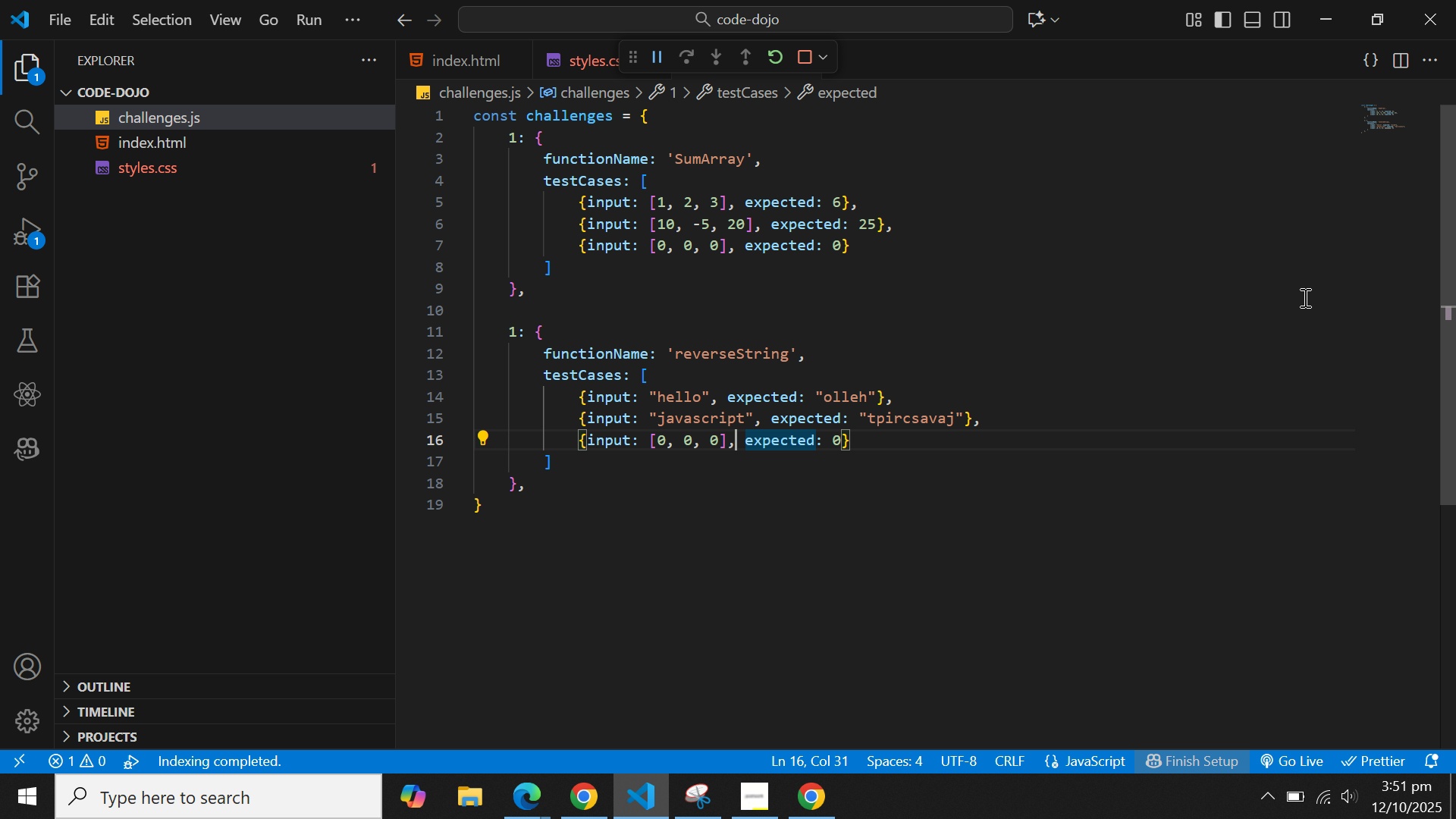 
key(ArrowLeft)
 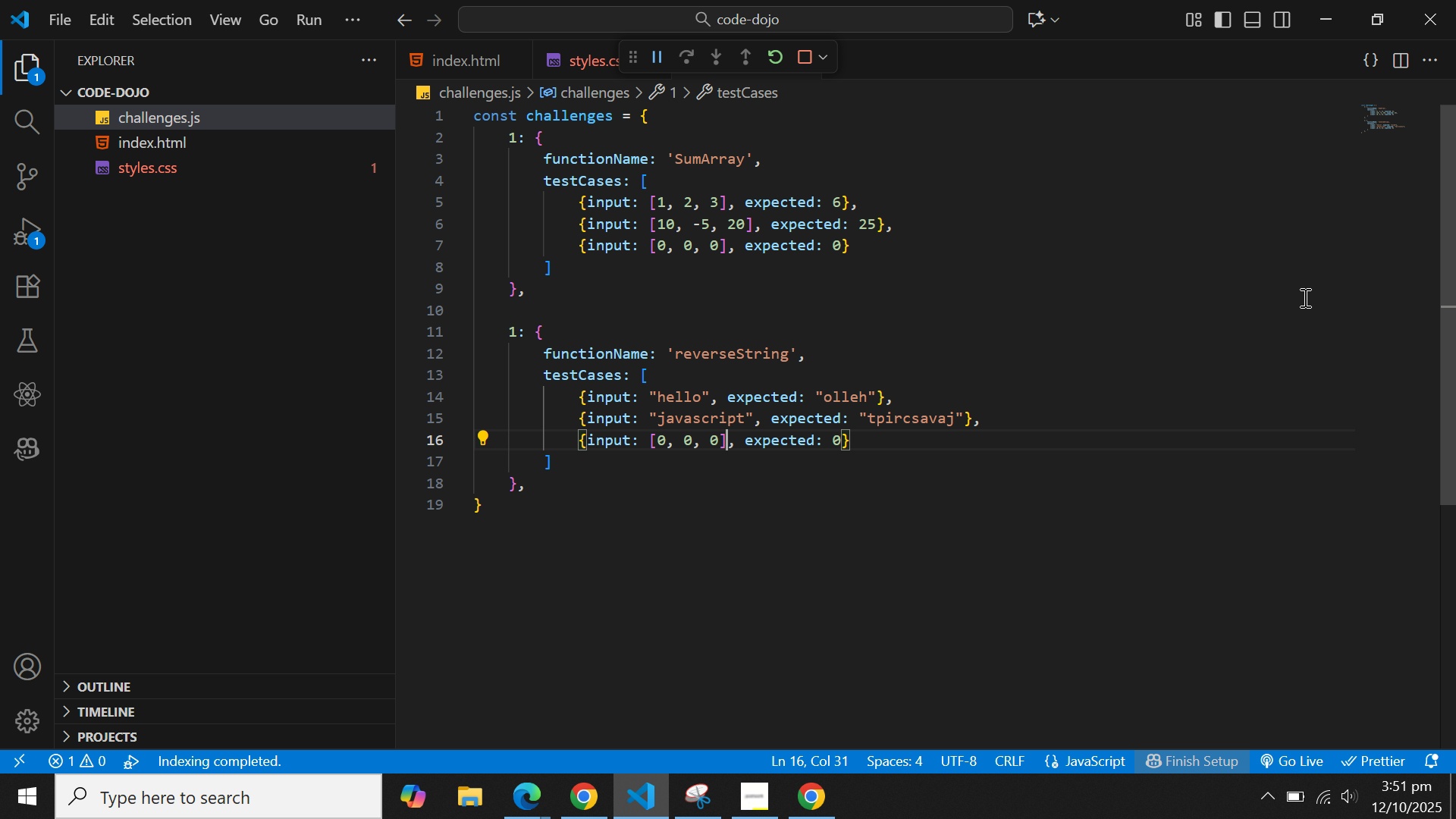 
key(ArrowLeft)
 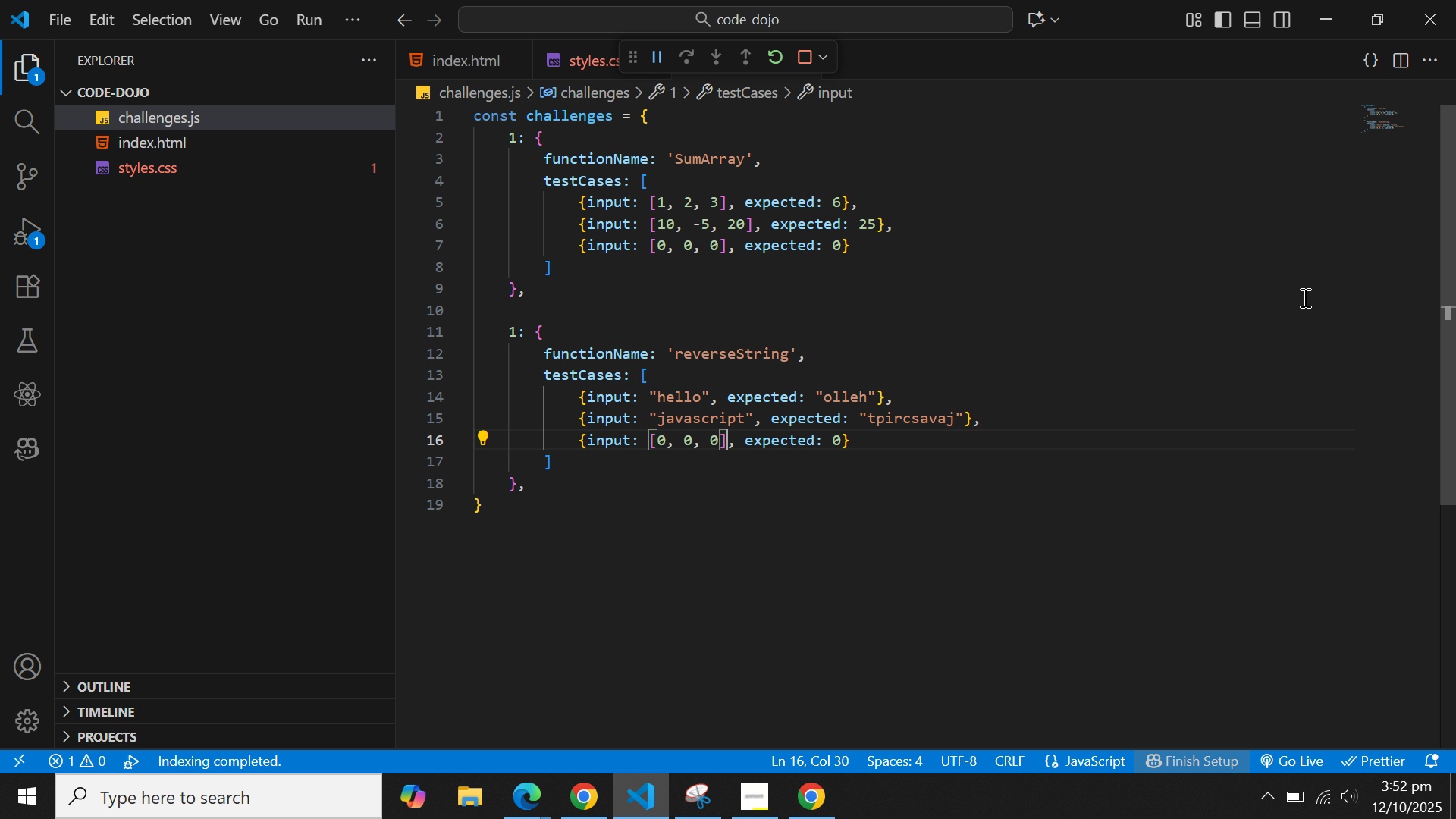 
hold_key(key=Backspace, duration=0.65)
 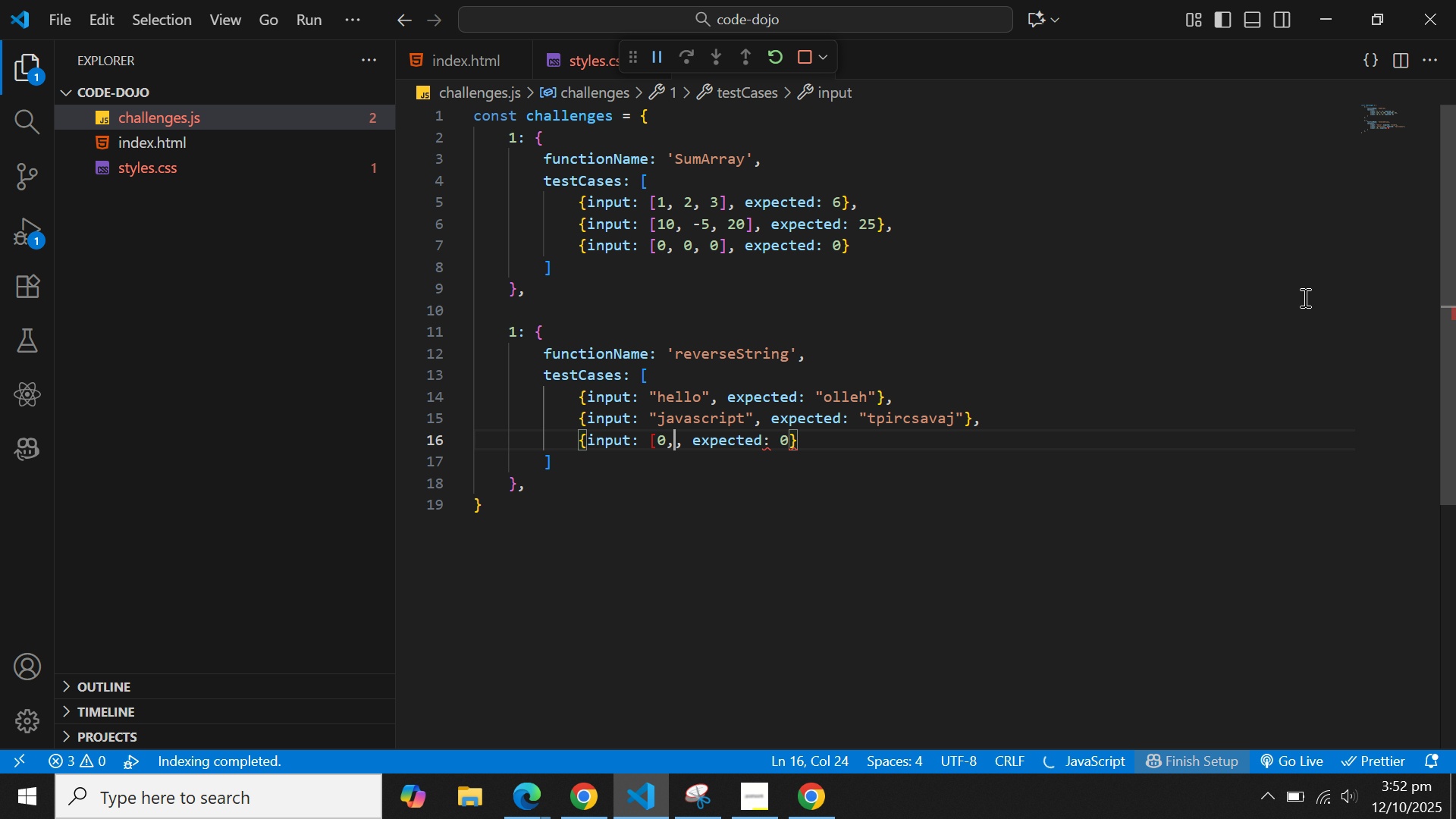 
key(Backspace)
 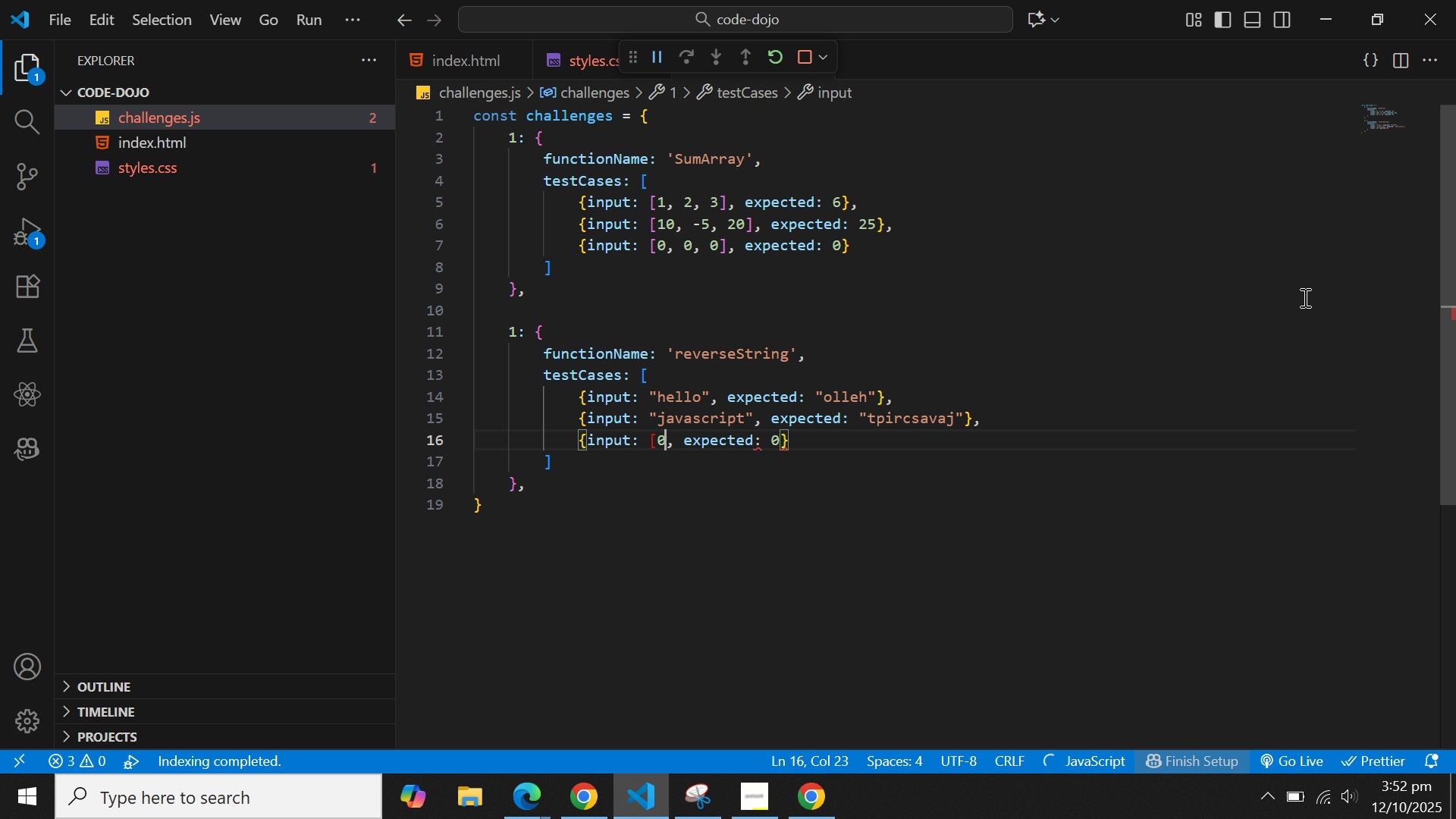 
key(Backspace)
 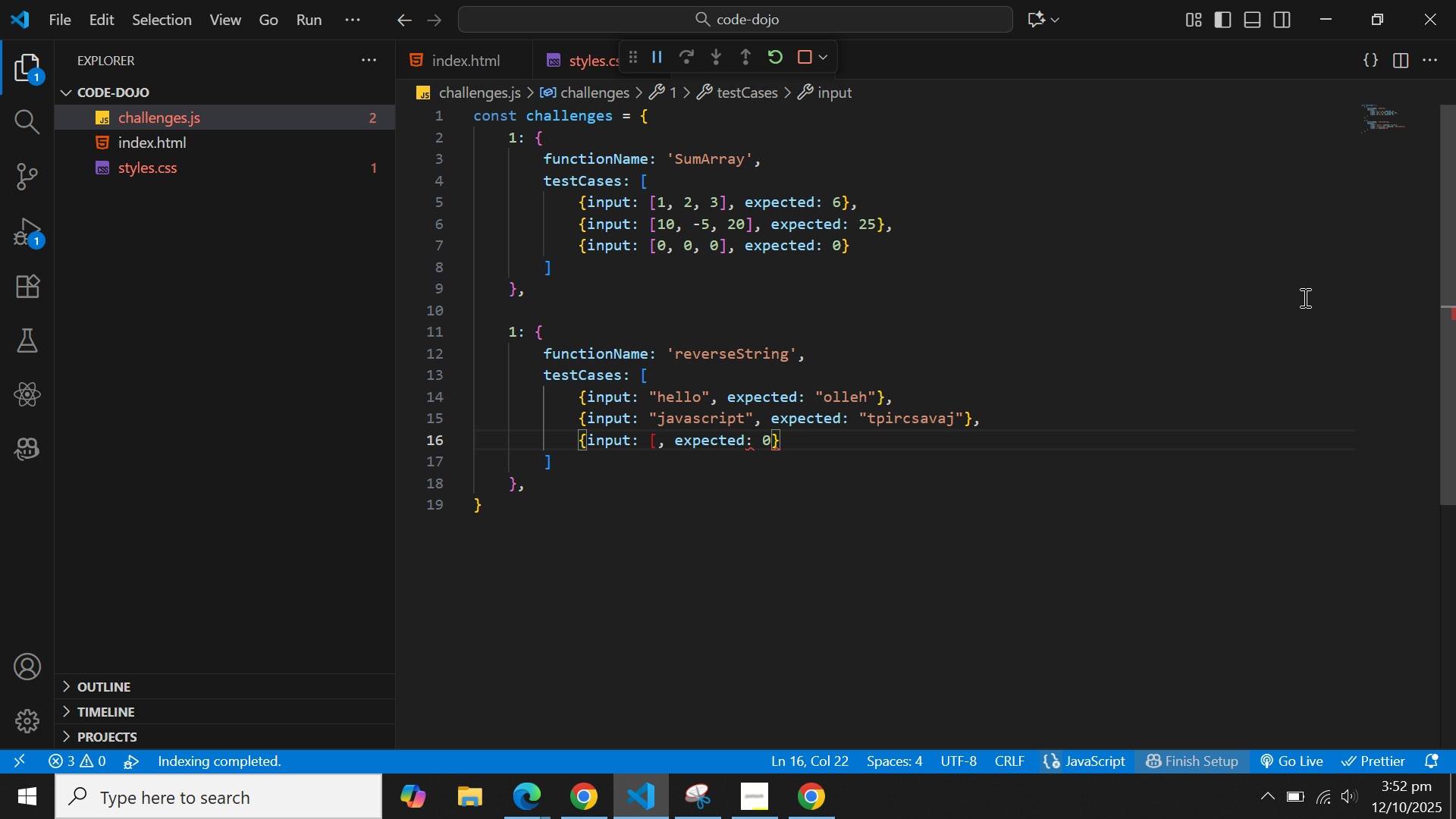 
key(Backspace)
 